 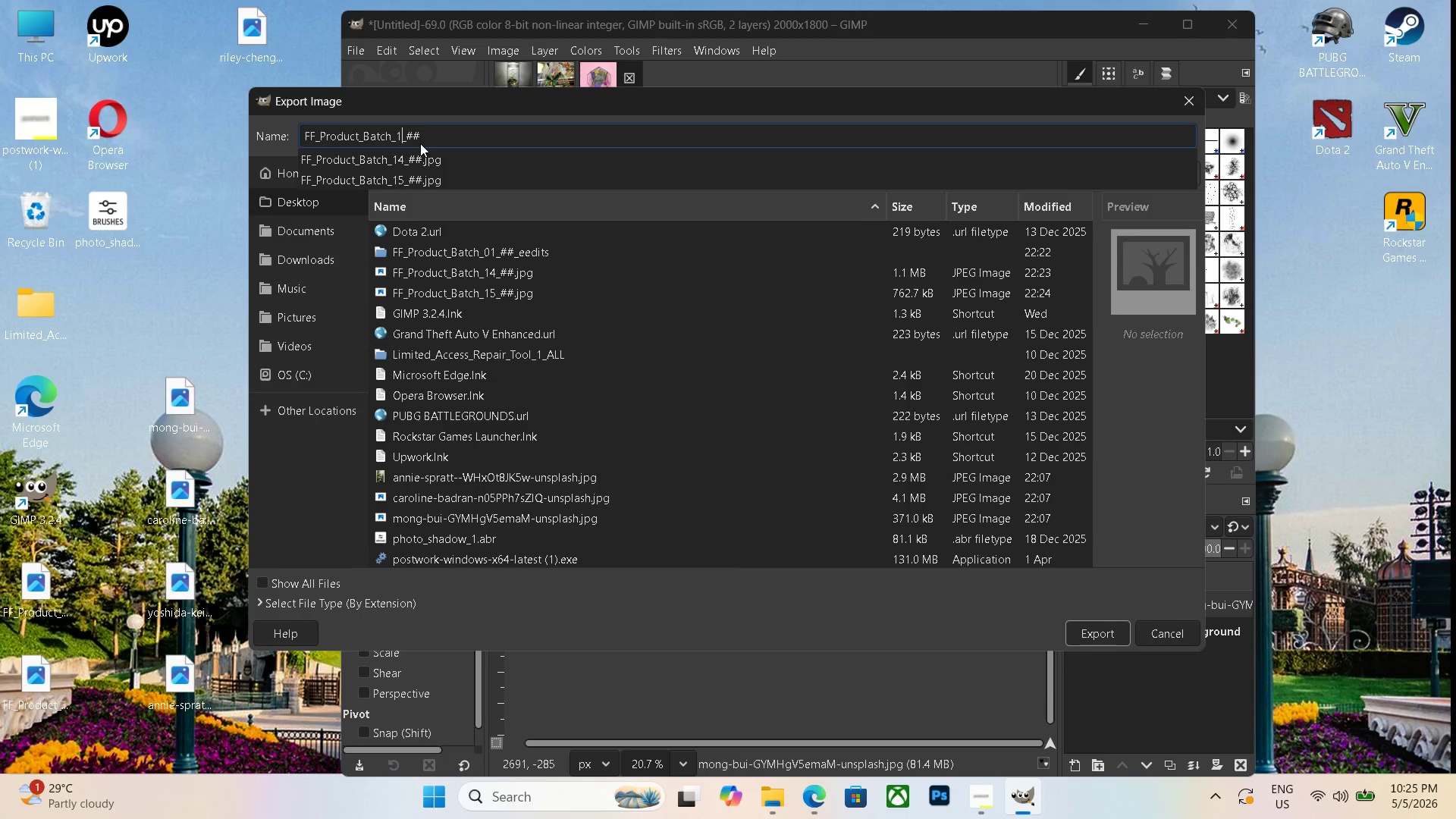 
key(Numpad5)
 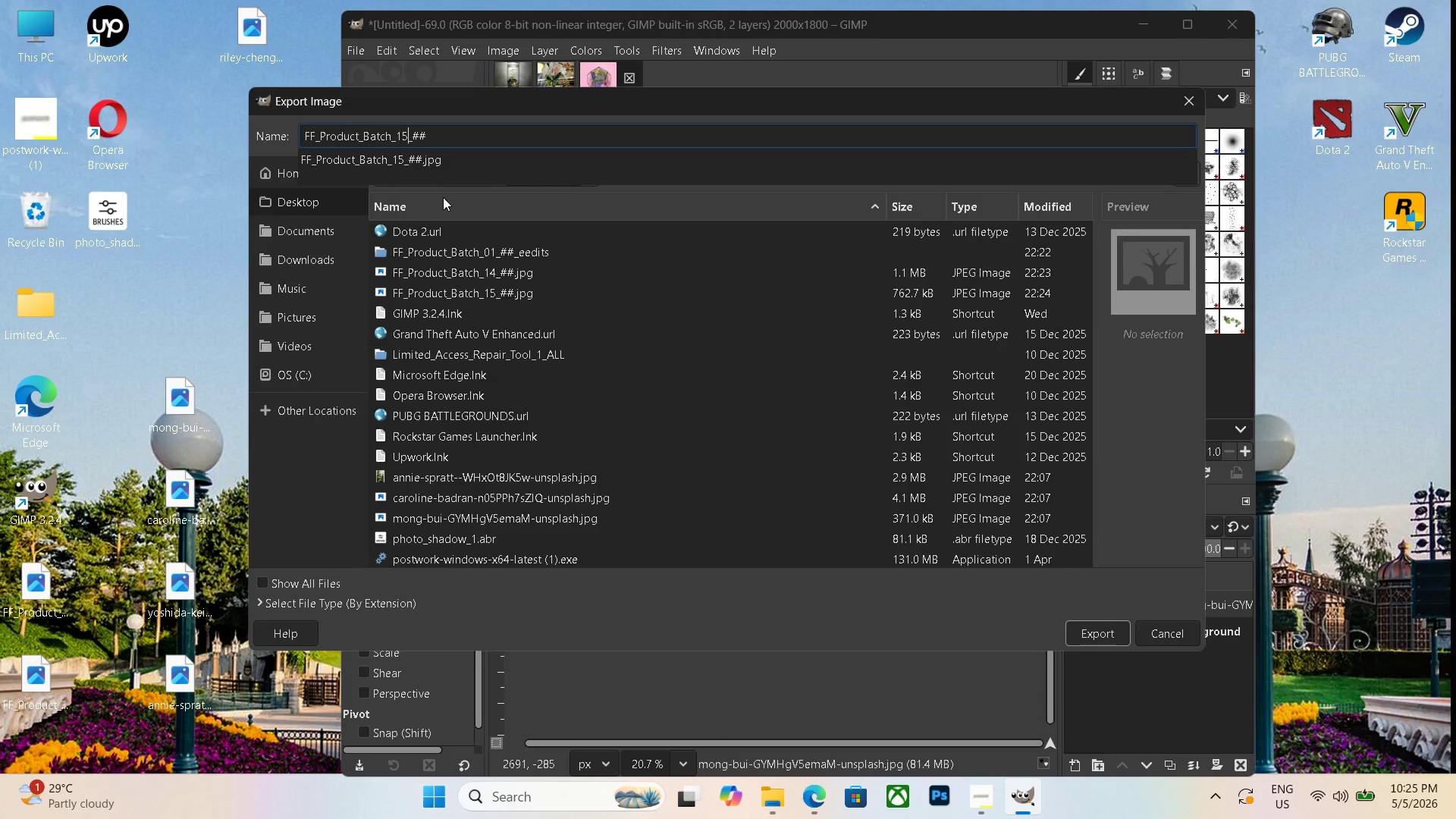 
key(Backspace)
 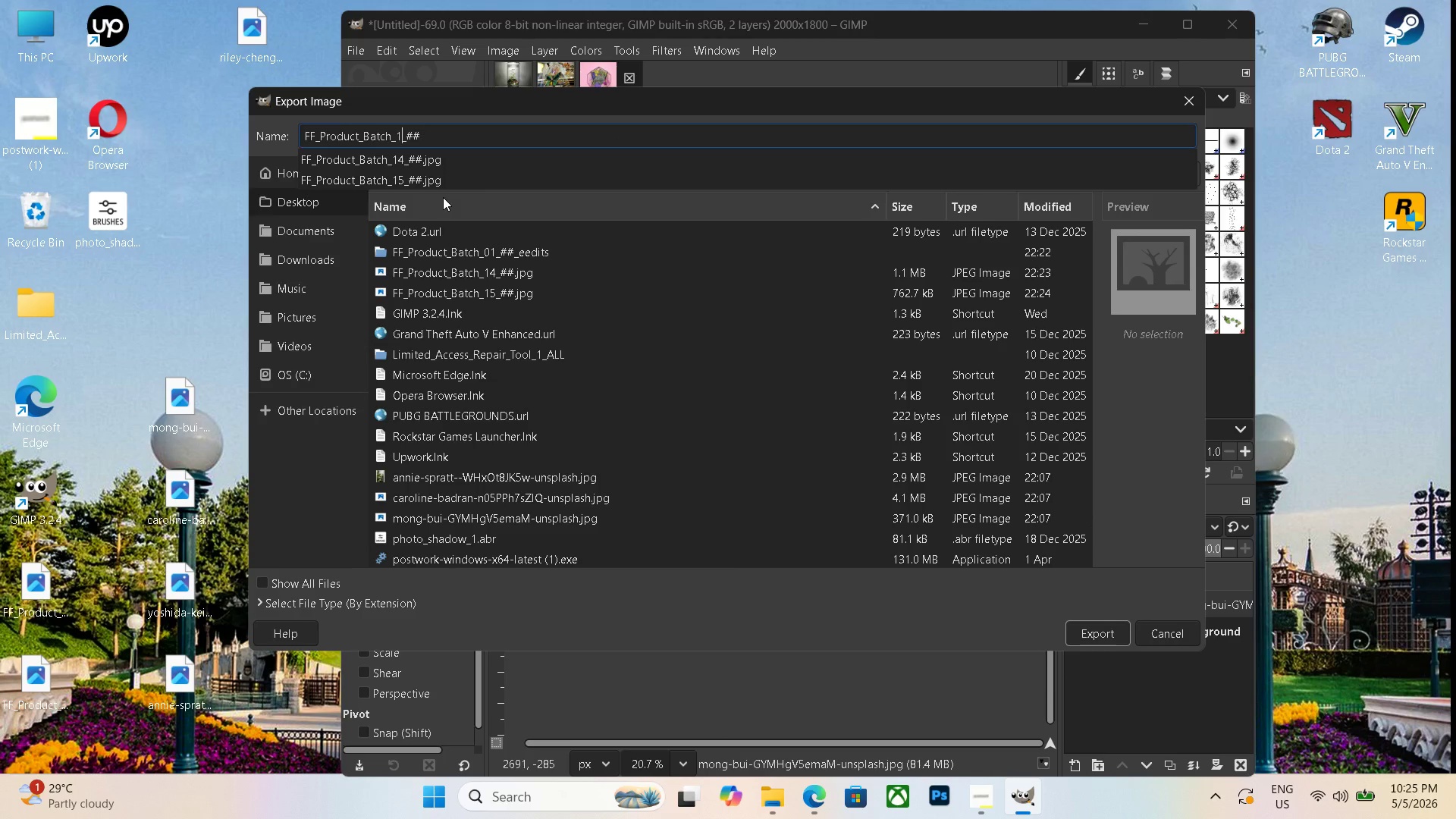 
key(Numpad6)
 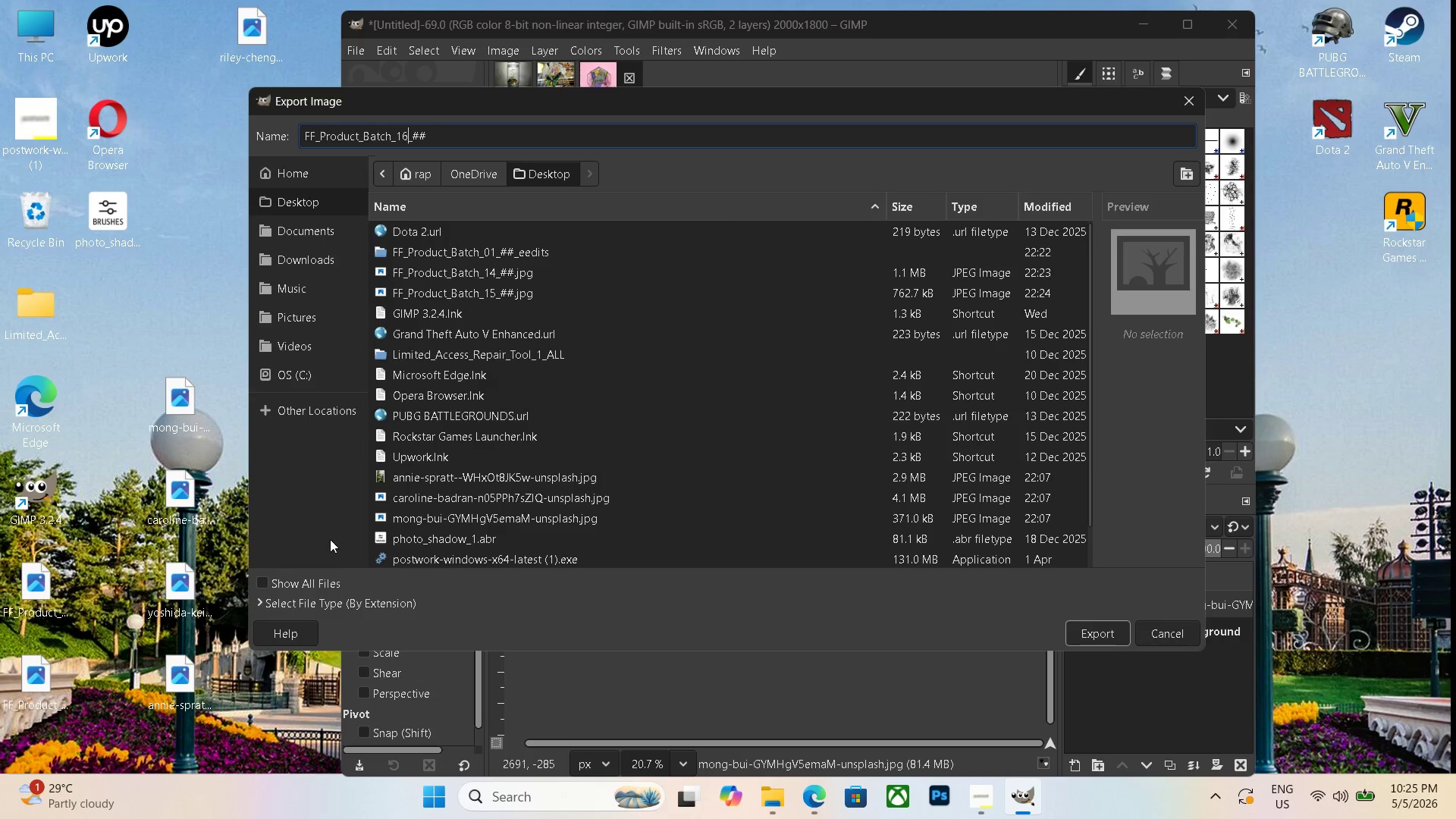 
wait(5.56)
 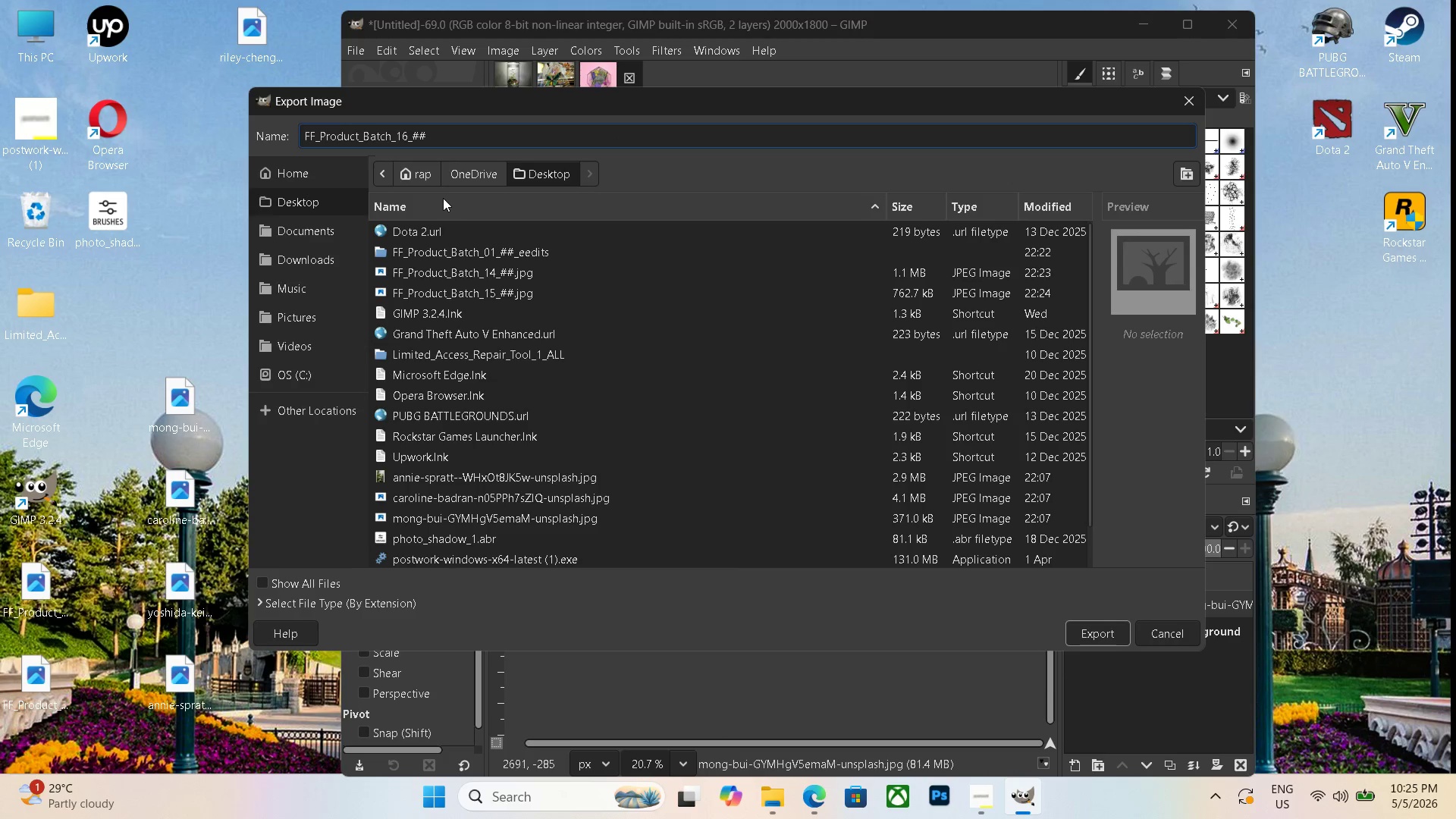 
left_click([269, 584])
 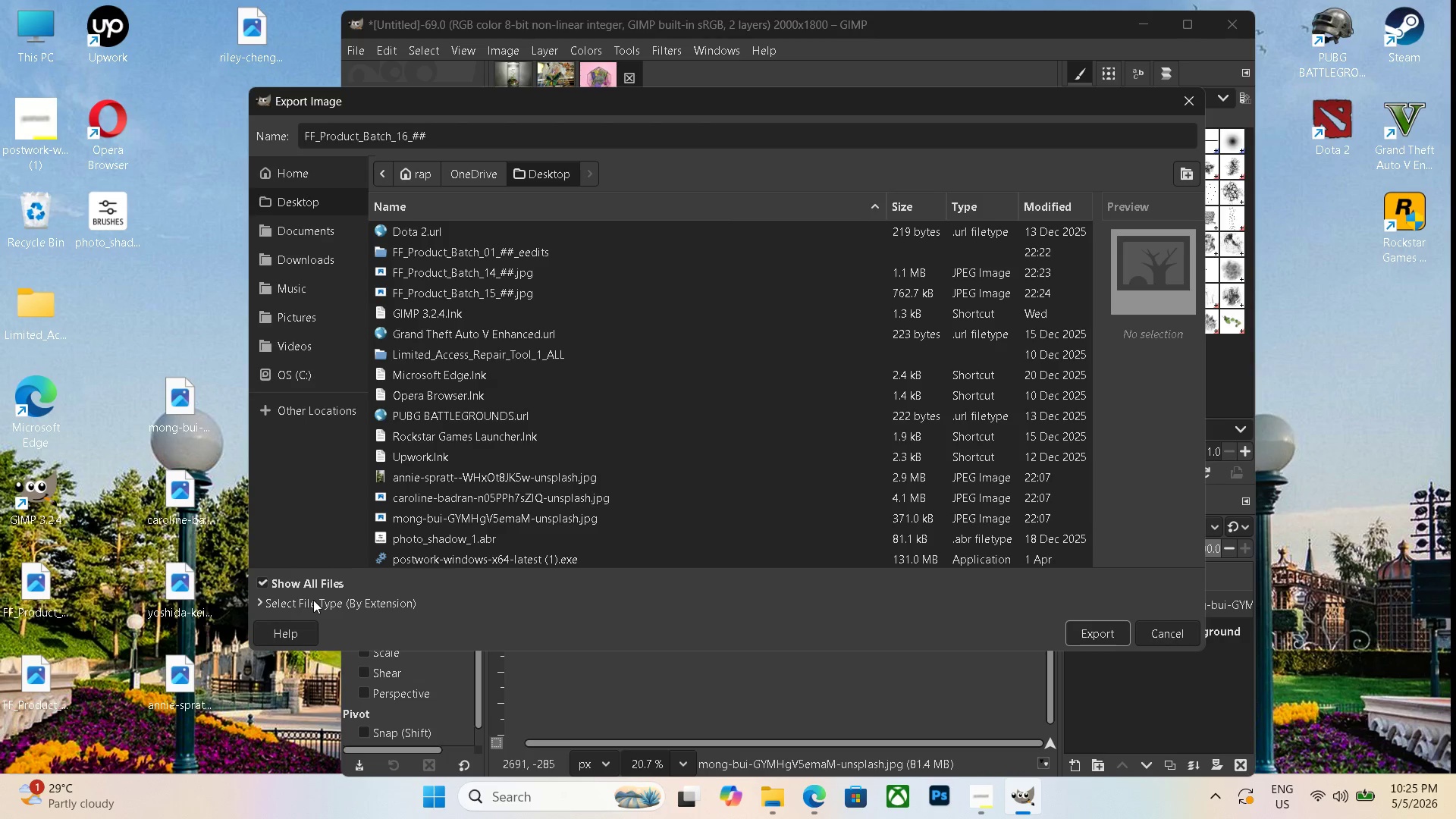 
left_click([313, 600])
 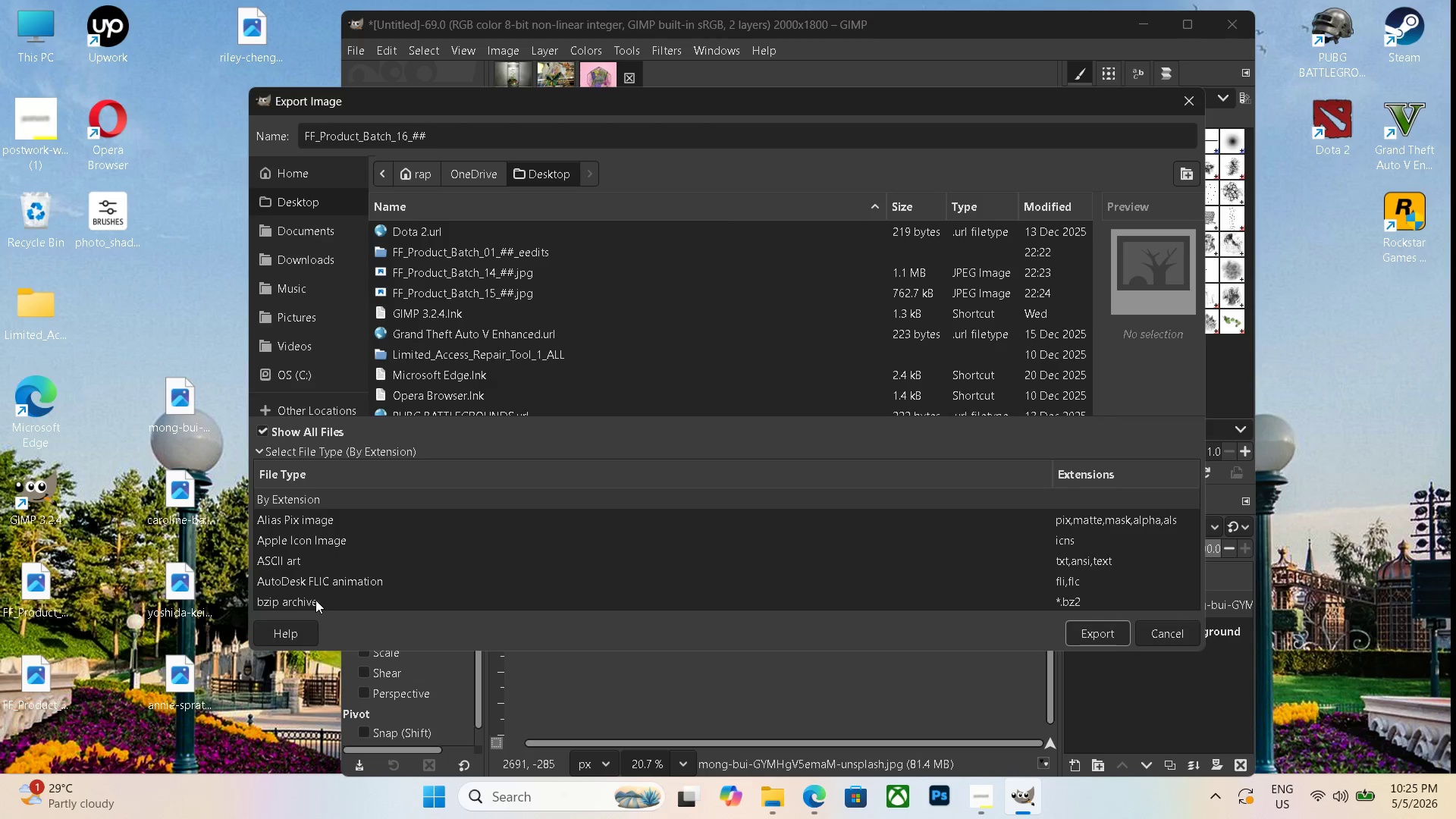 
scroll: coordinate [325, 592], scroll_direction: down, amount: 21.0
 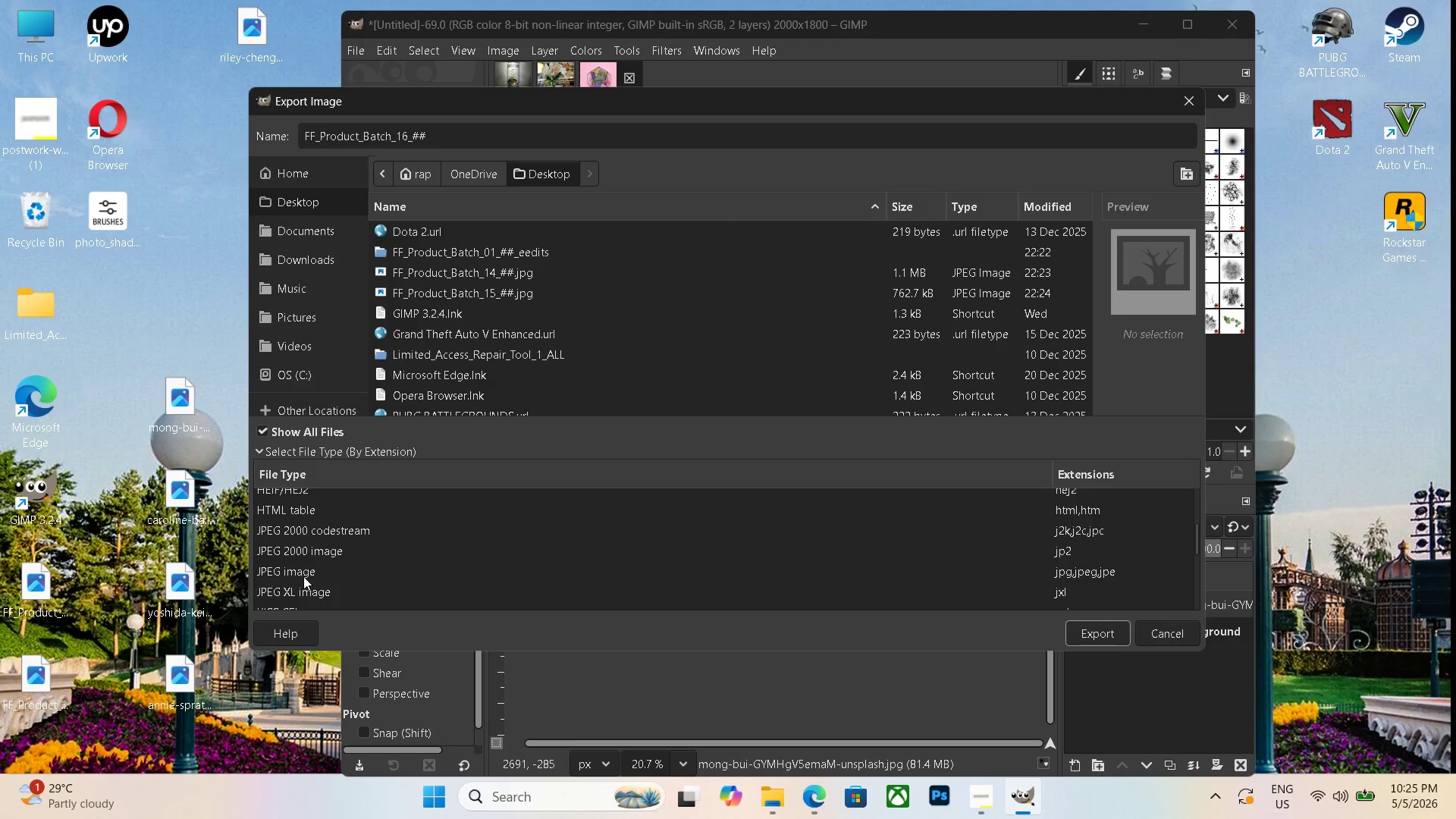 
left_click([302, 576])
 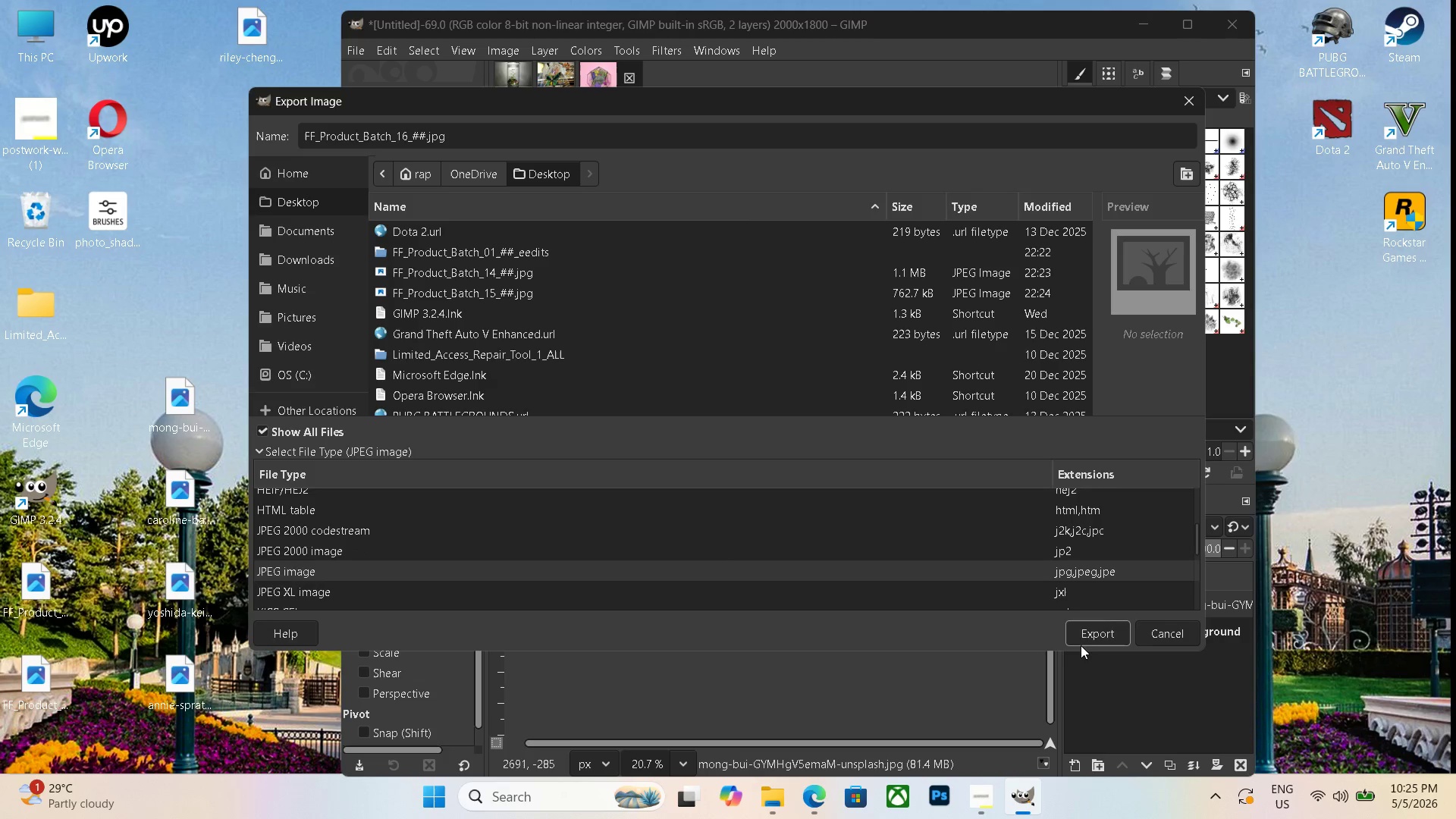 
left_click([1085, 642])
 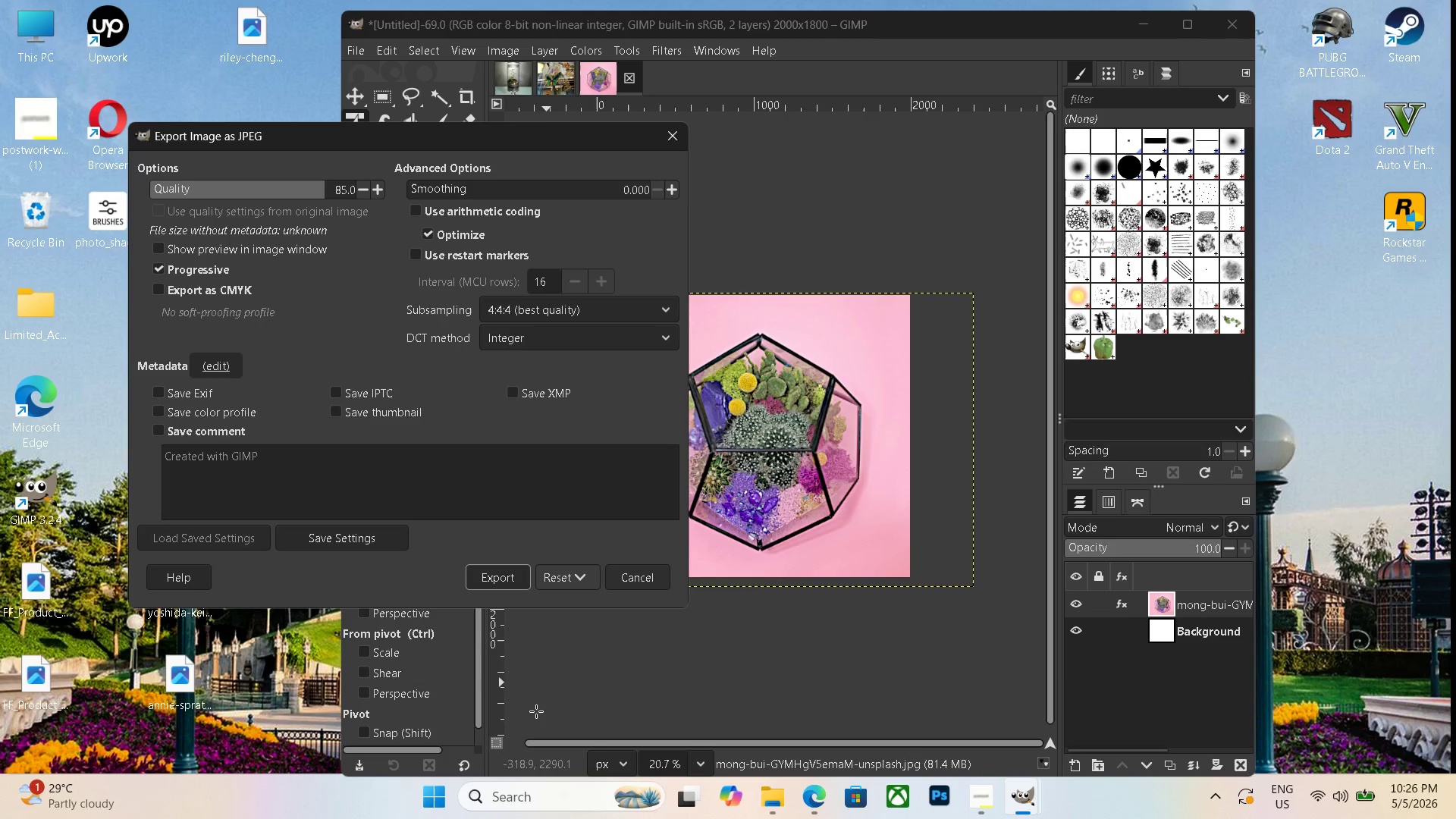 
left_click([515, 582])
 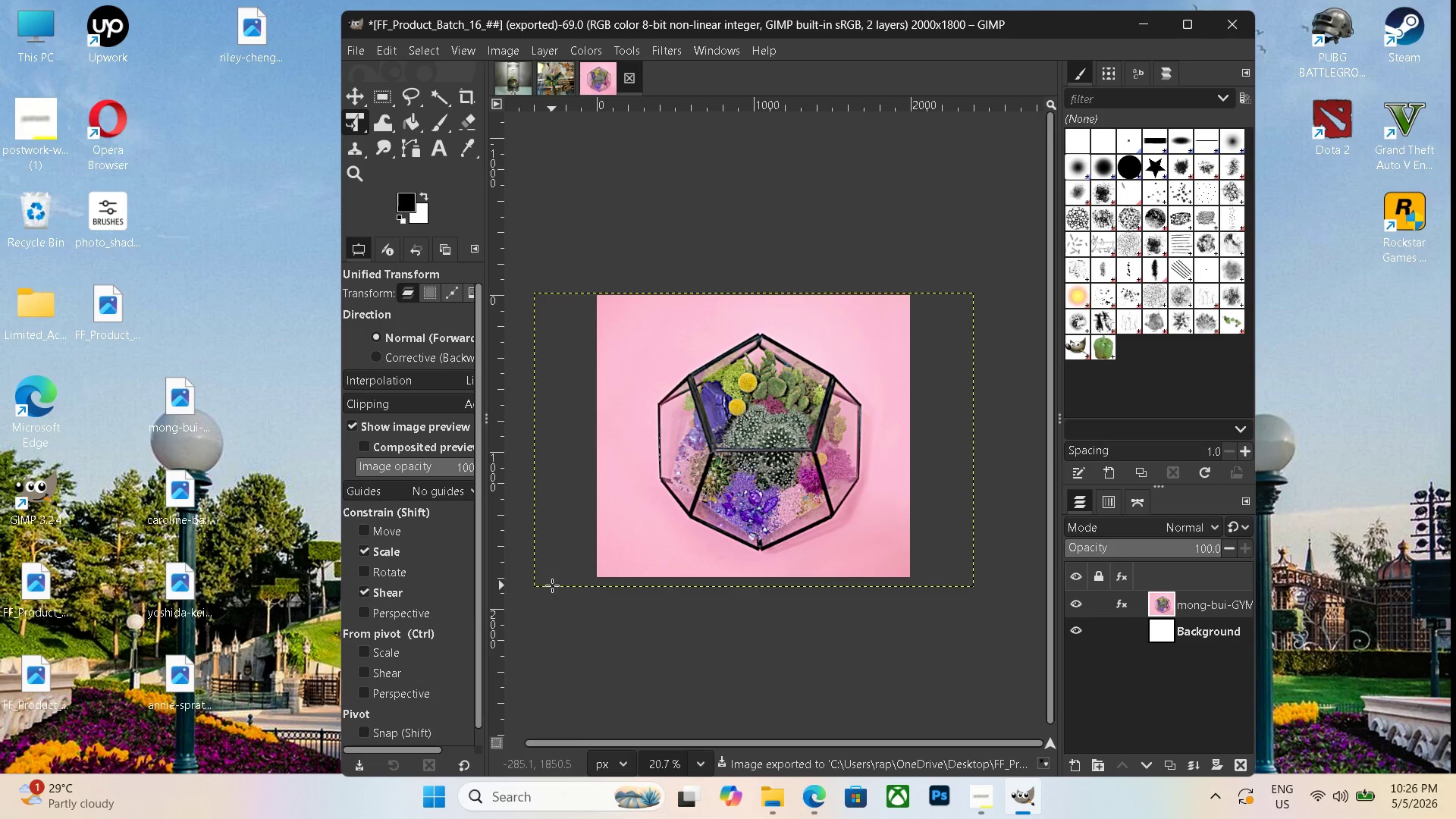 
left_click([165, 399])
 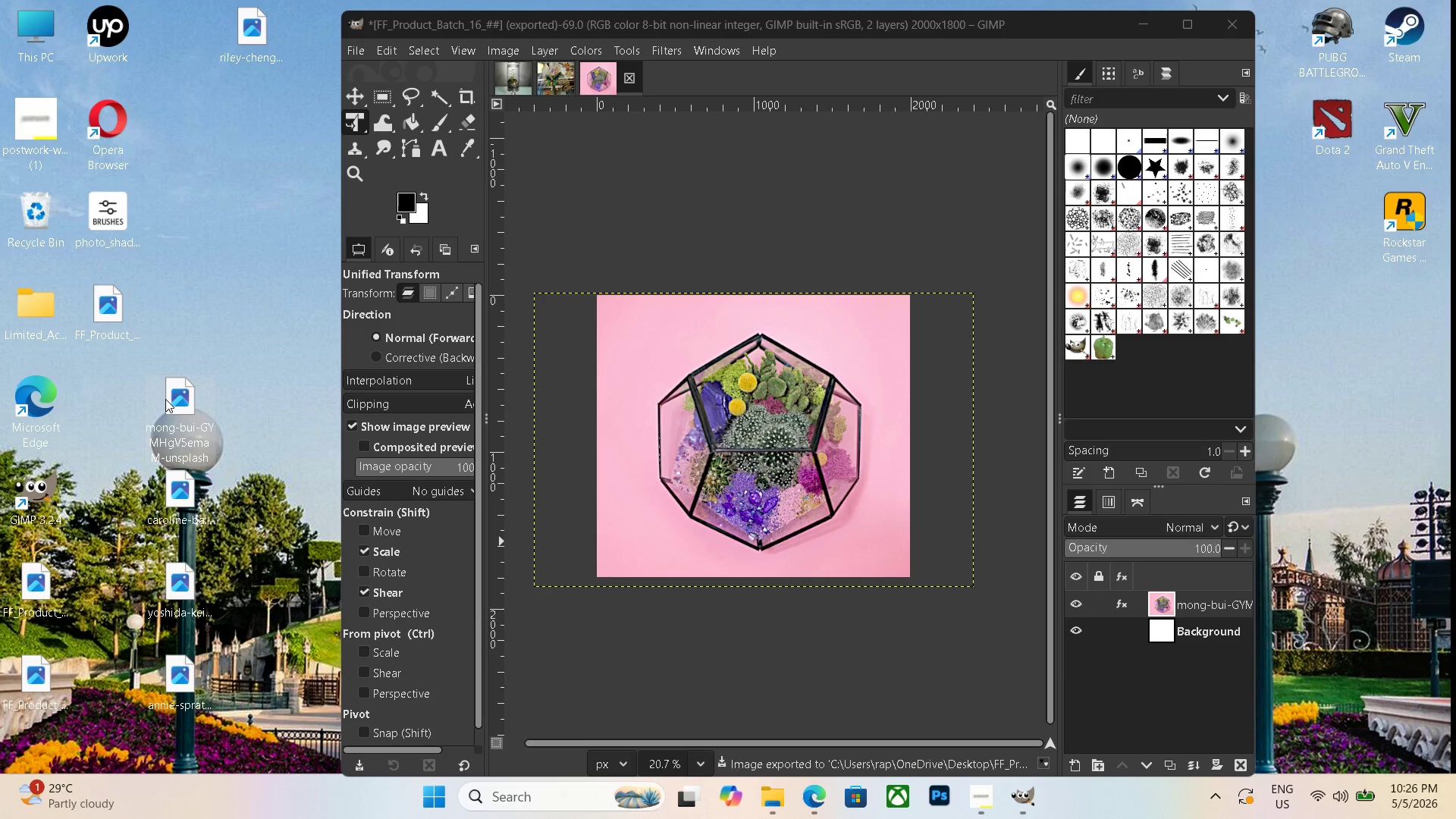 
key(Pause)
 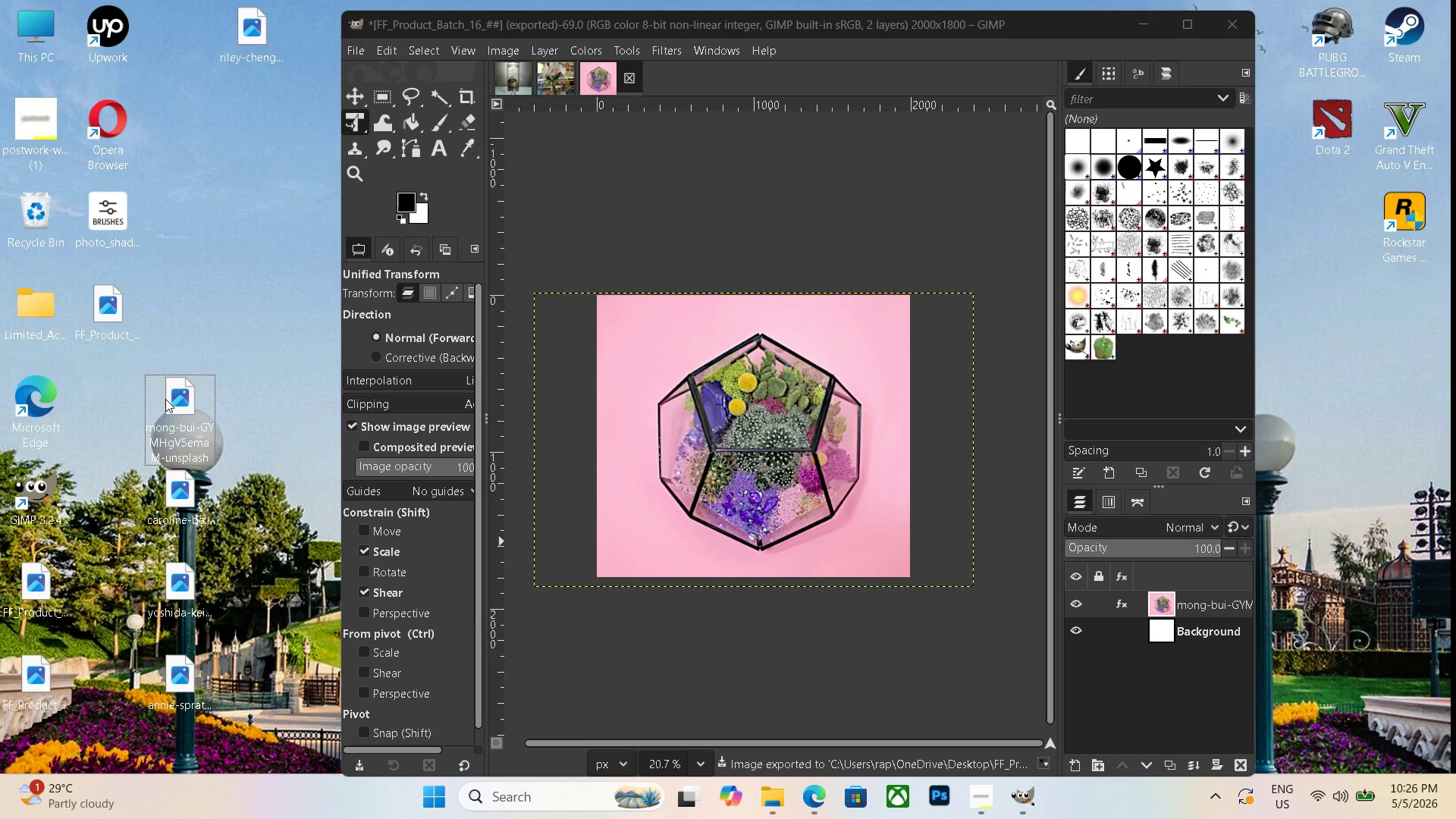 
key(Delete)
 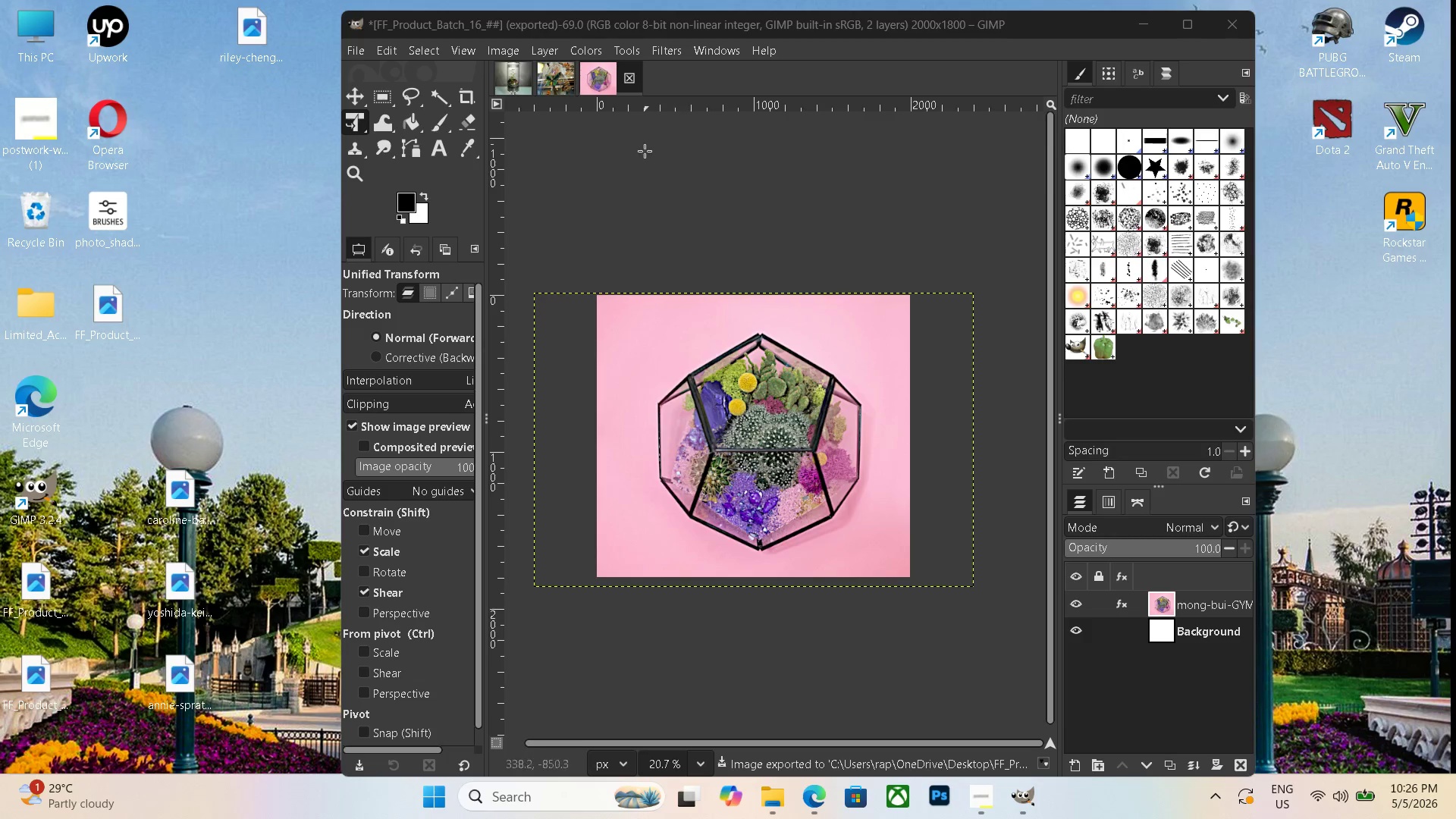 
key(Control+N)
 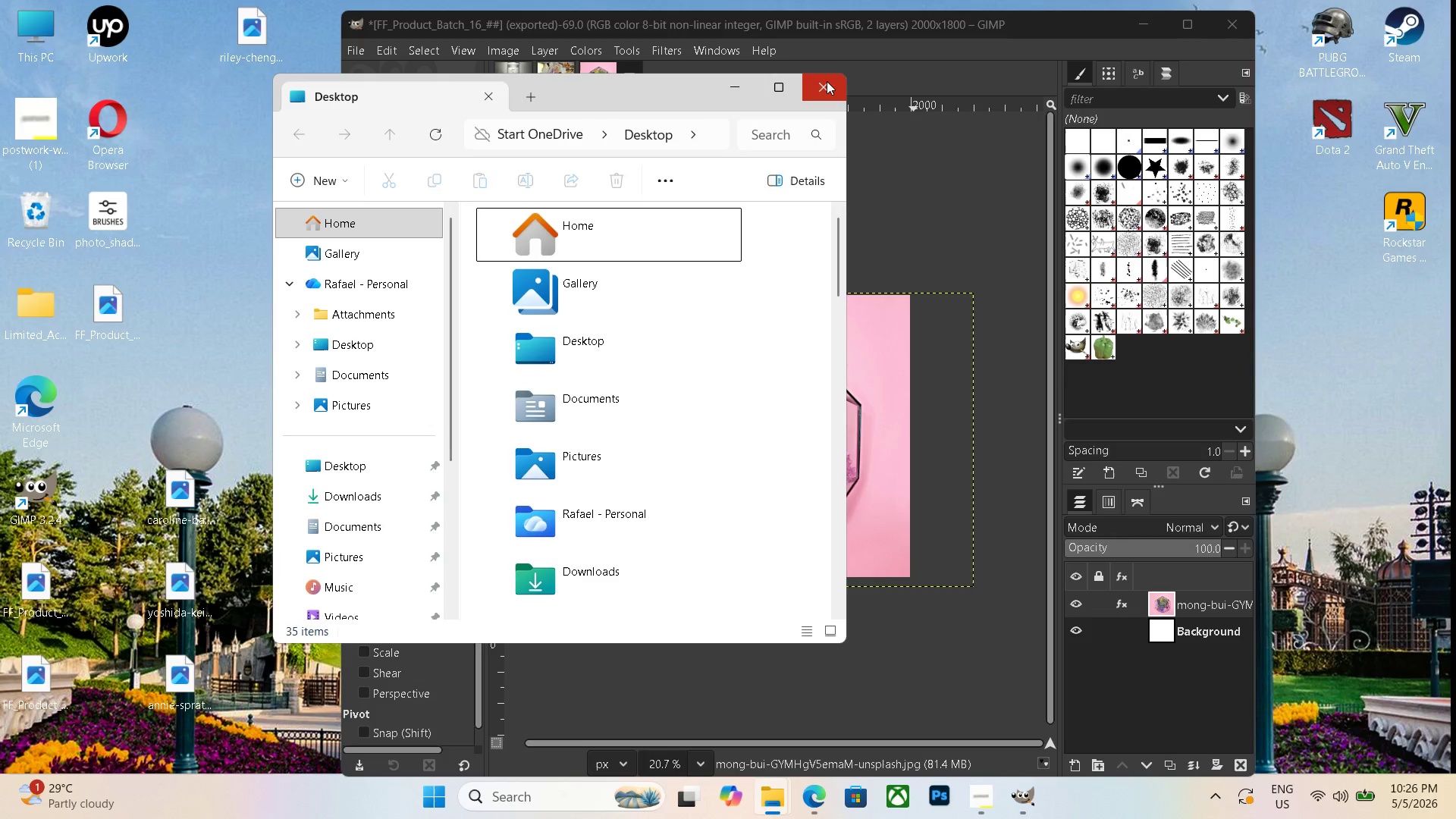 
double_click([885, 180])
 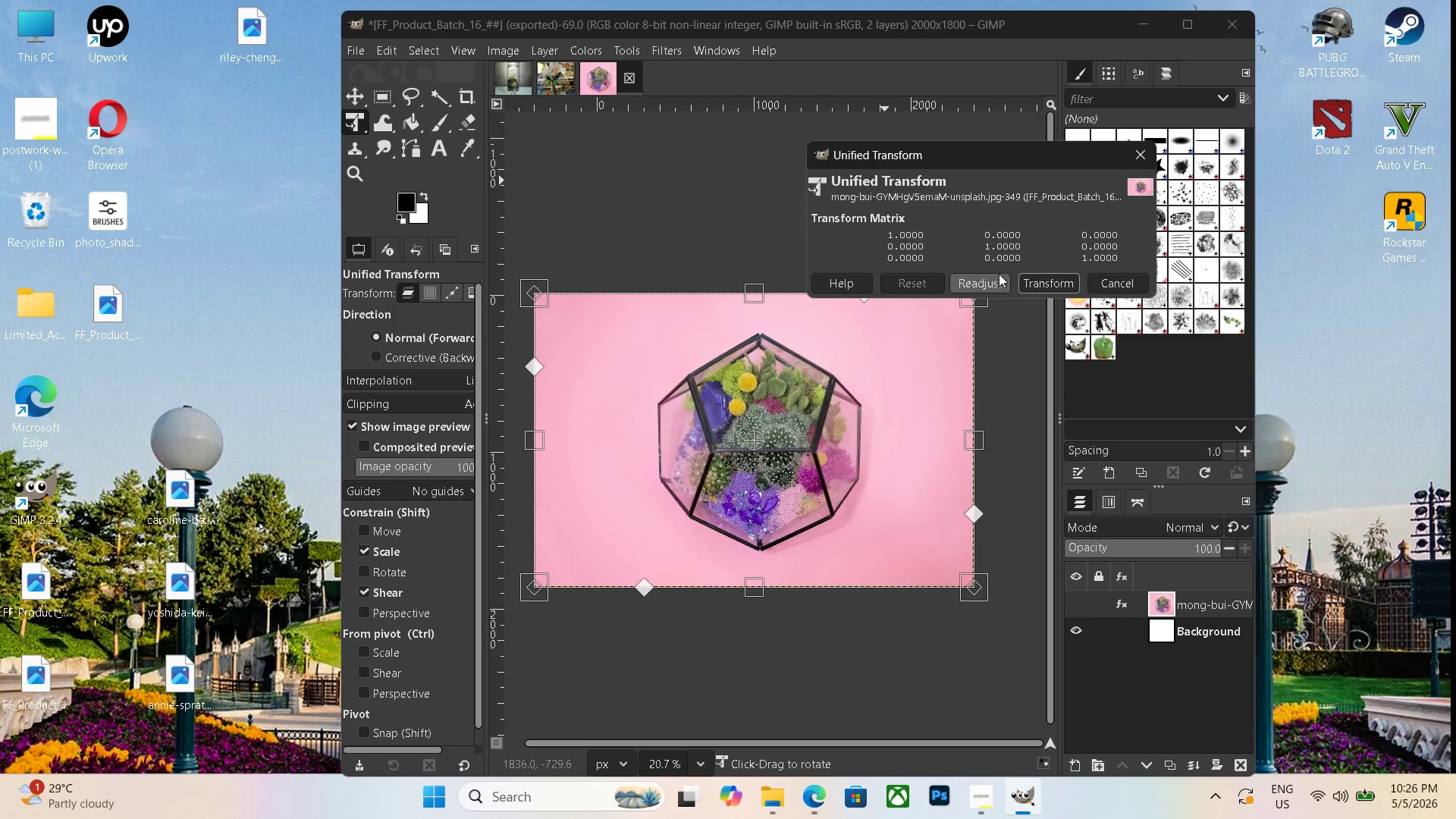 
key(Control+N)
 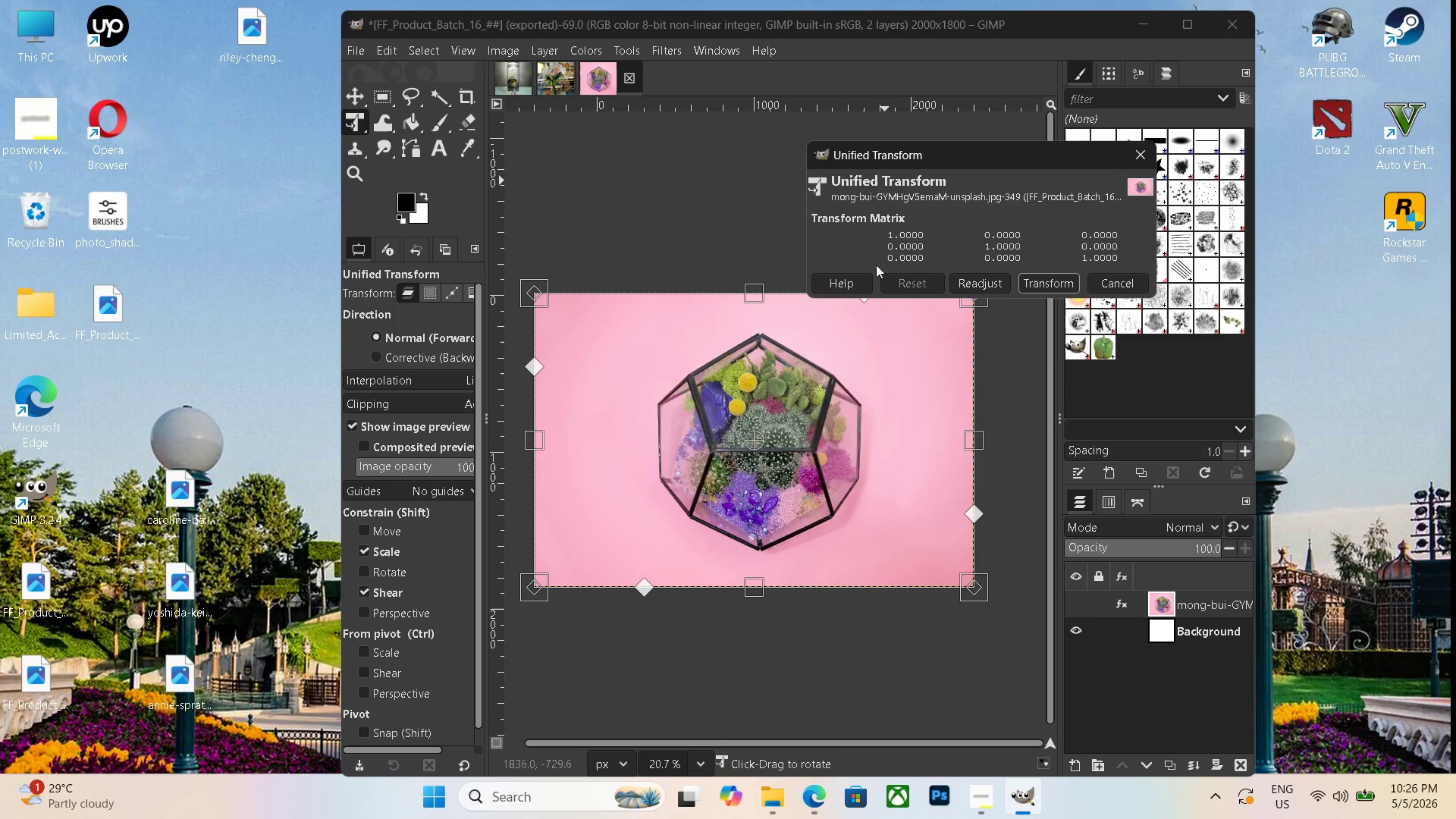 
left_click([747, 223])
 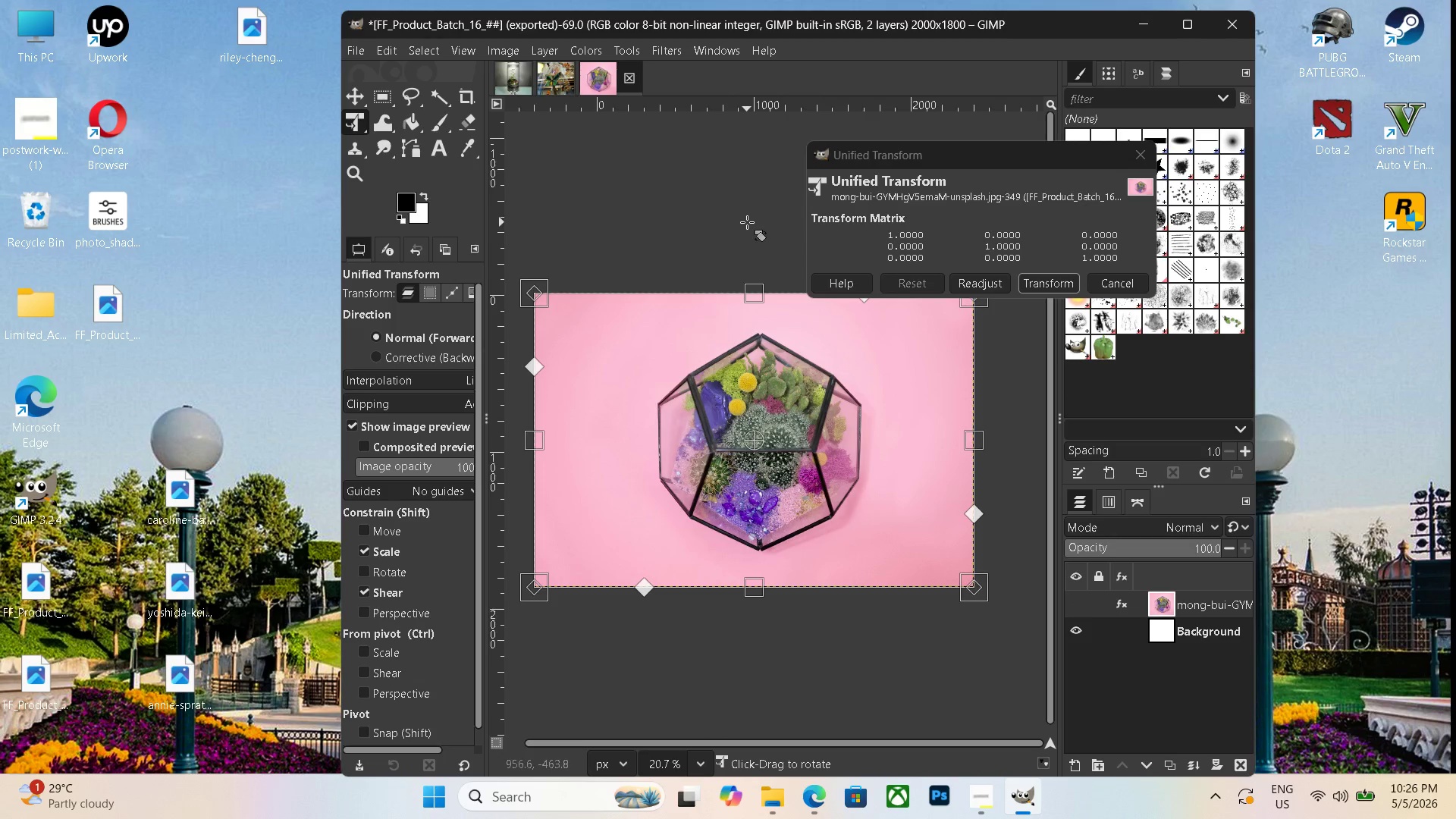 
key(Control+N)
 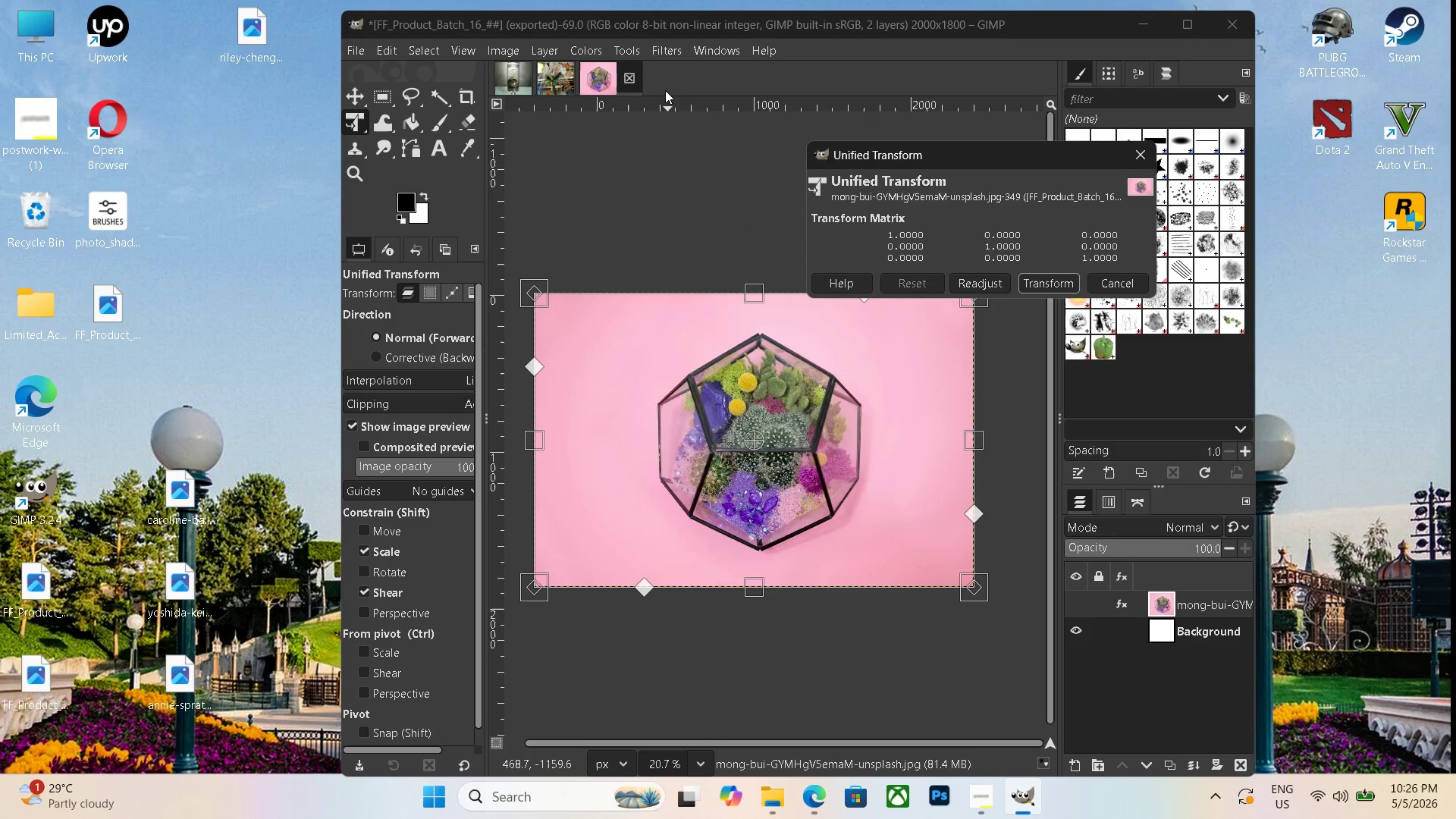 
left_click([632, 69])
 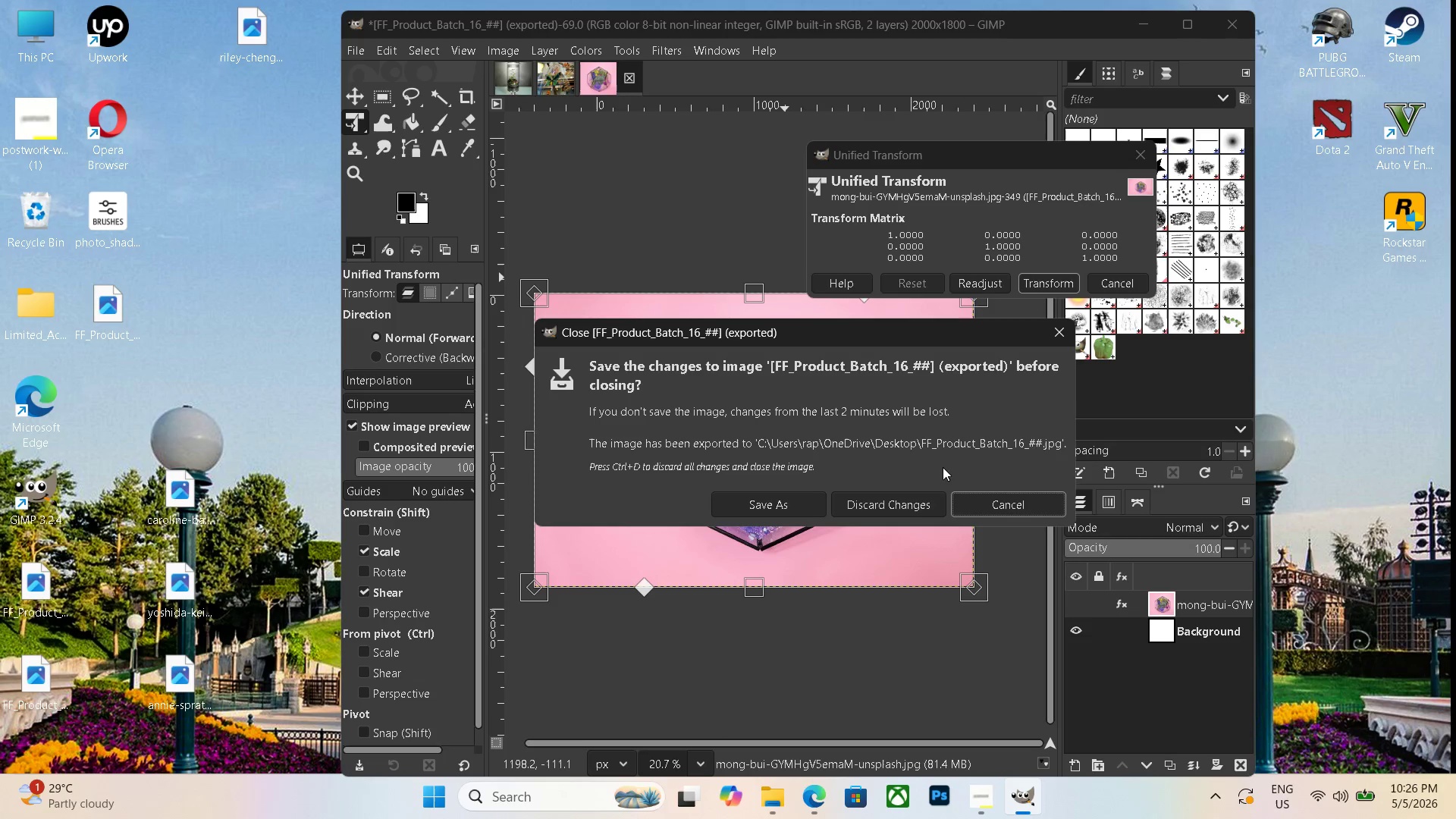 
left_click([917, 500])
 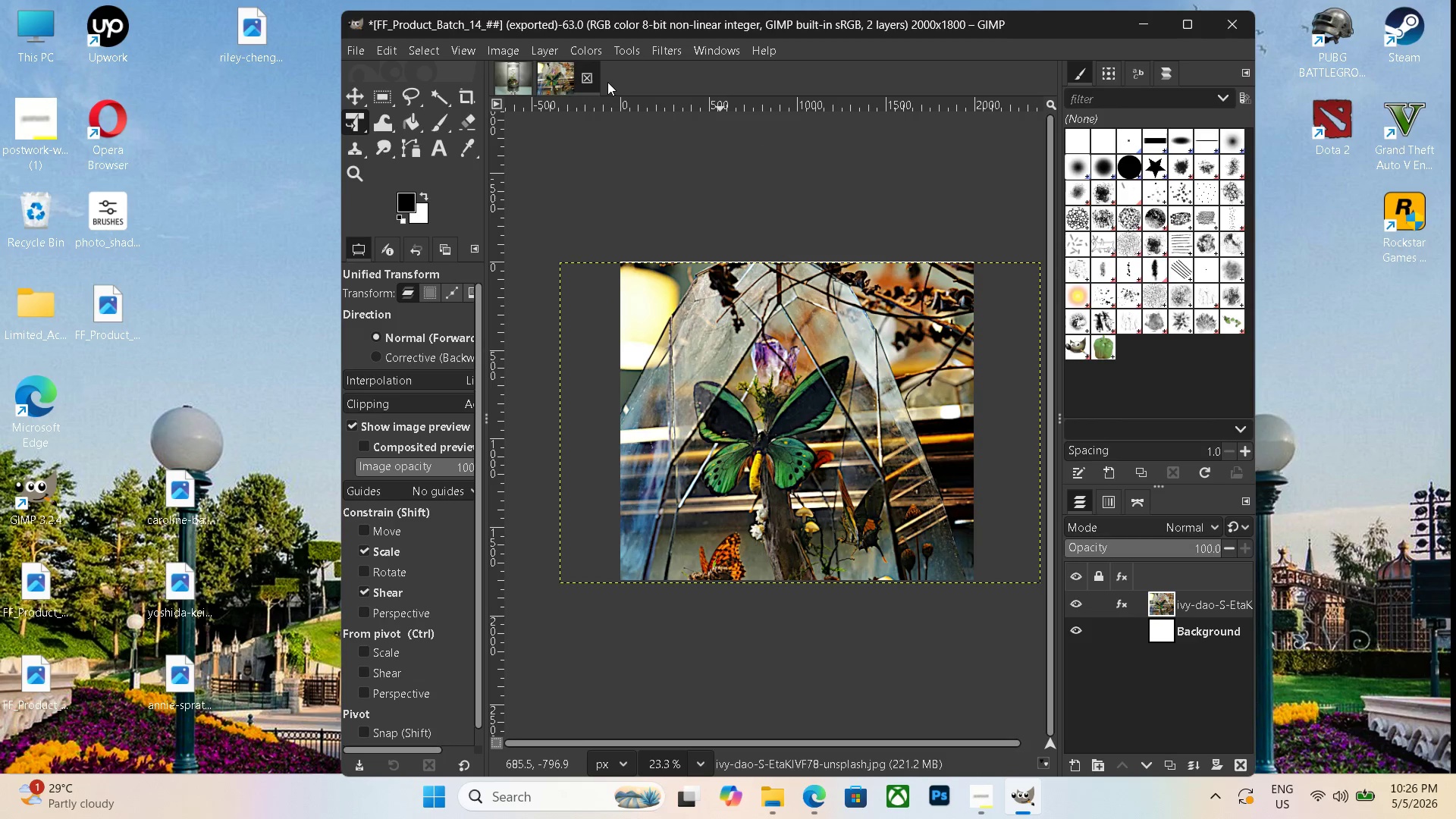 
left_click([586, 80])
 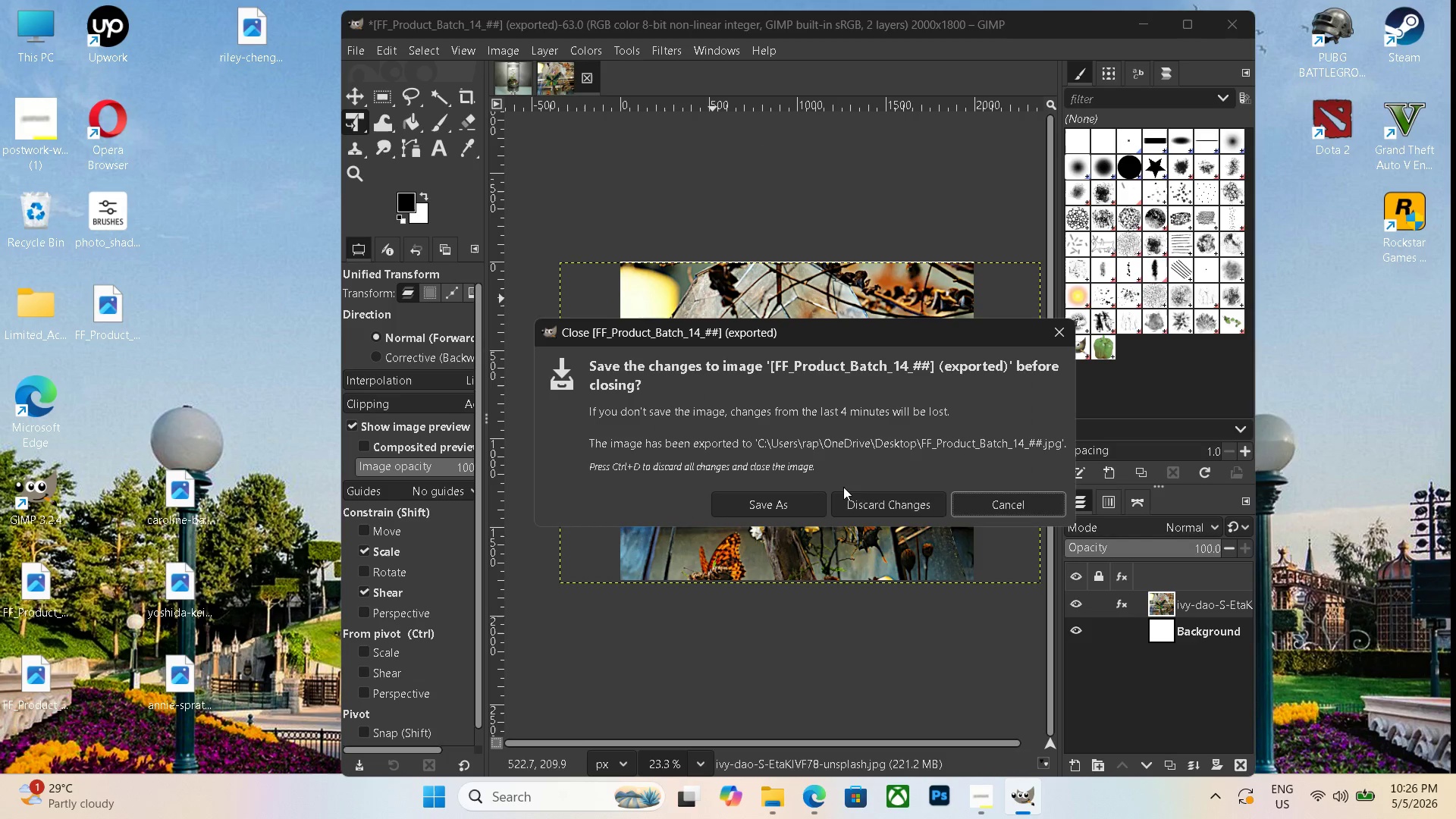 
left_click([874, 512])
 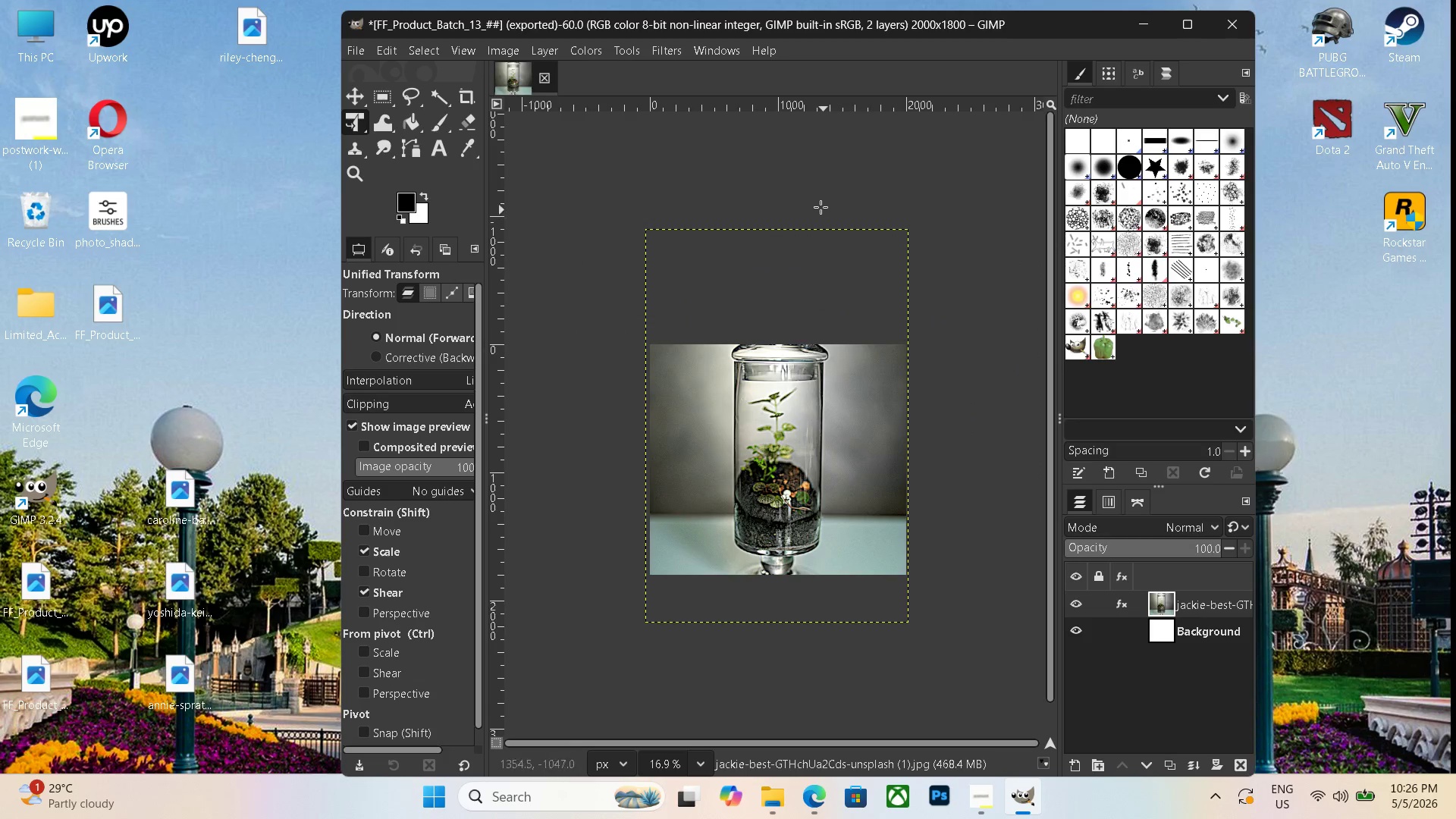 
left_click([815, 196])
 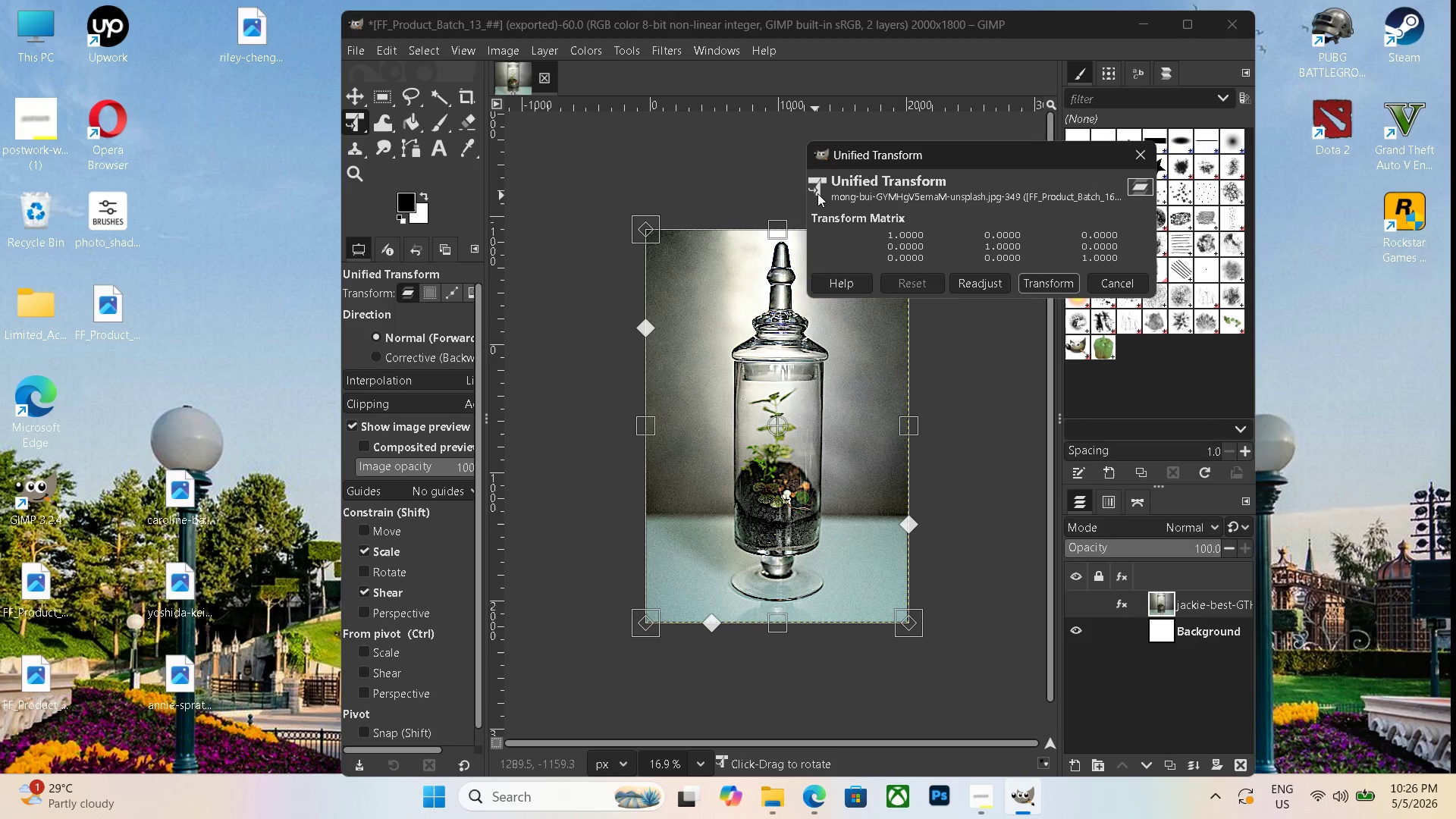 
key(Control+N)
 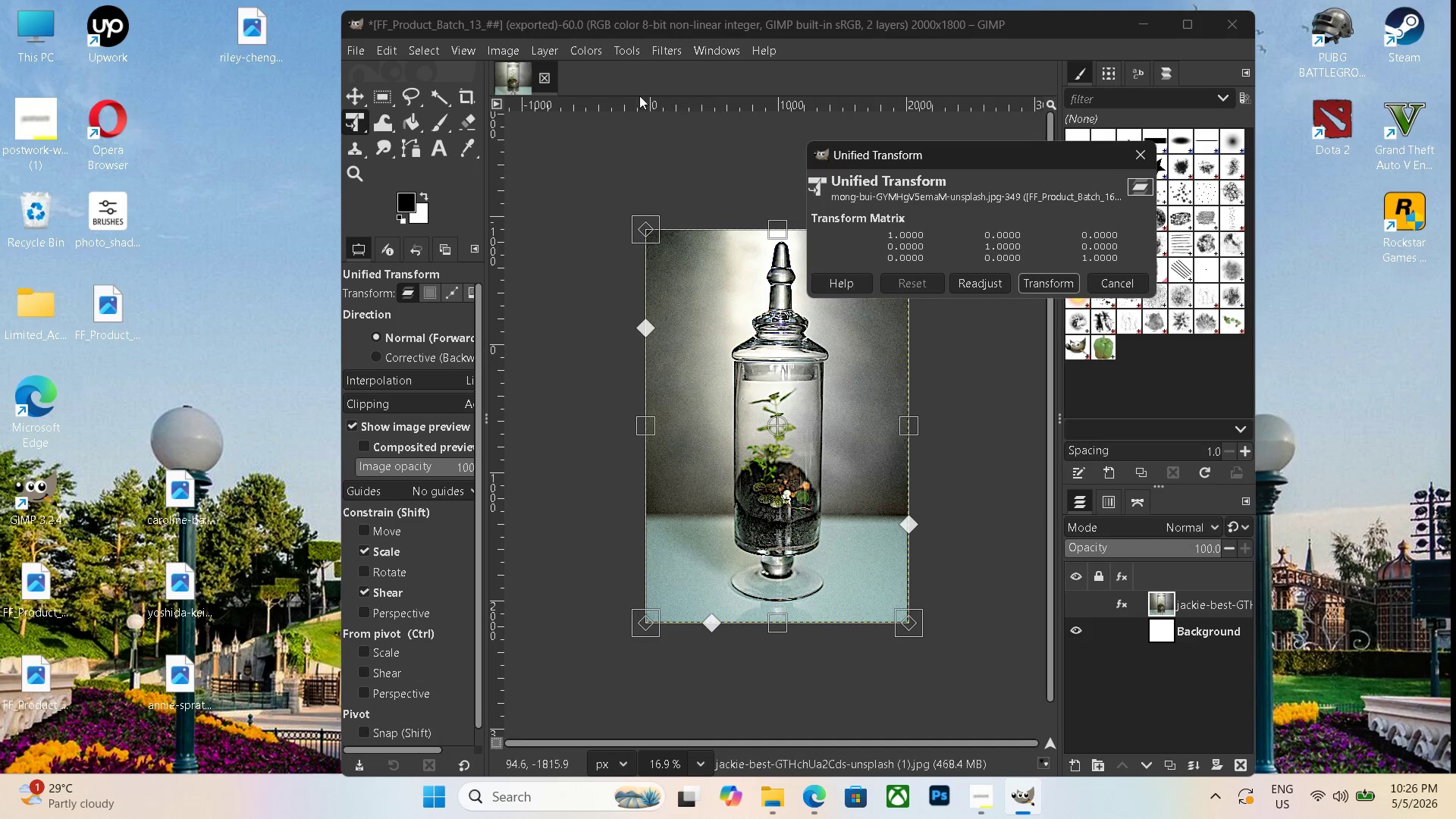 
left_click([541, 72])
 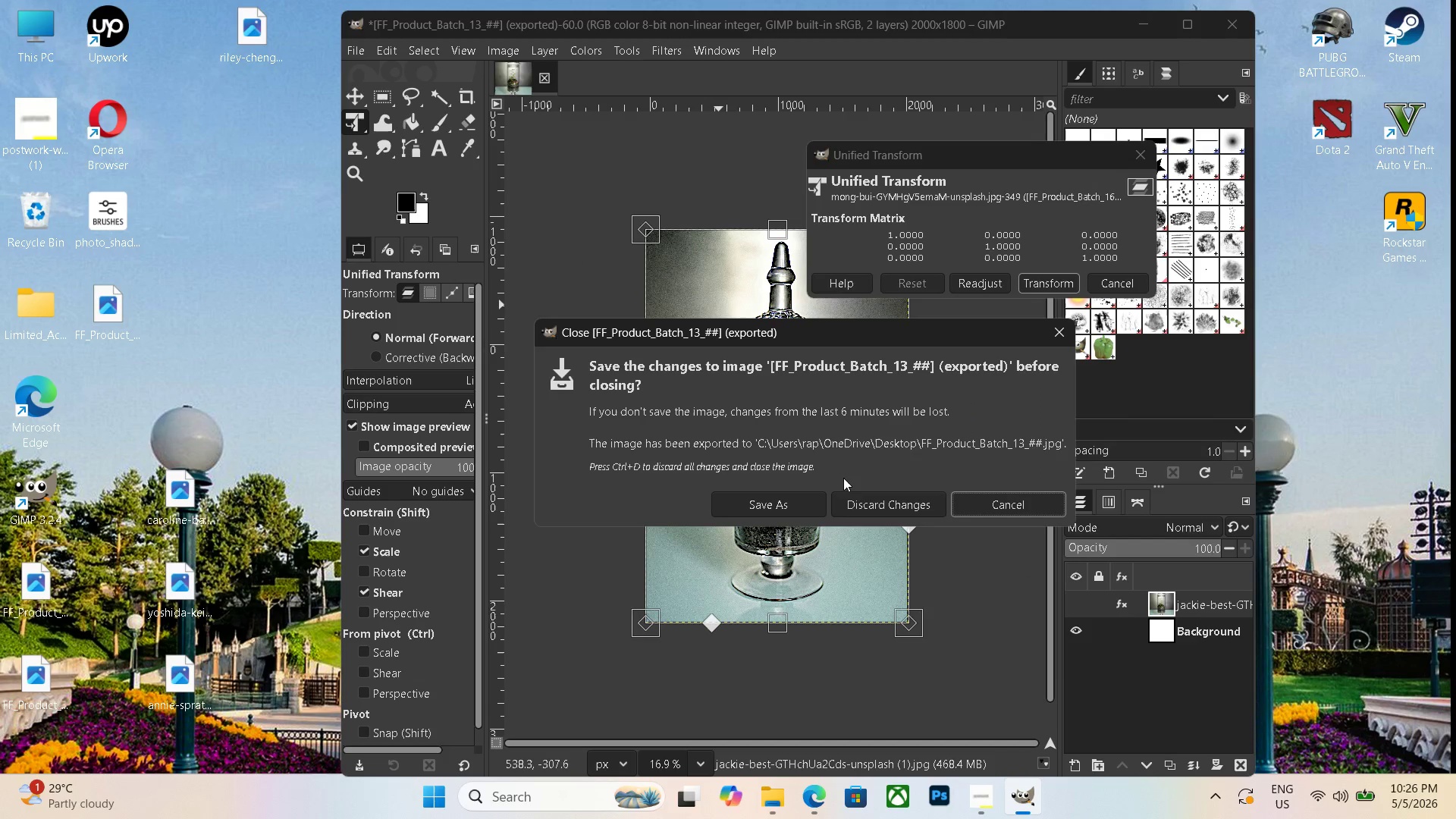 
left_click([874, 513])
 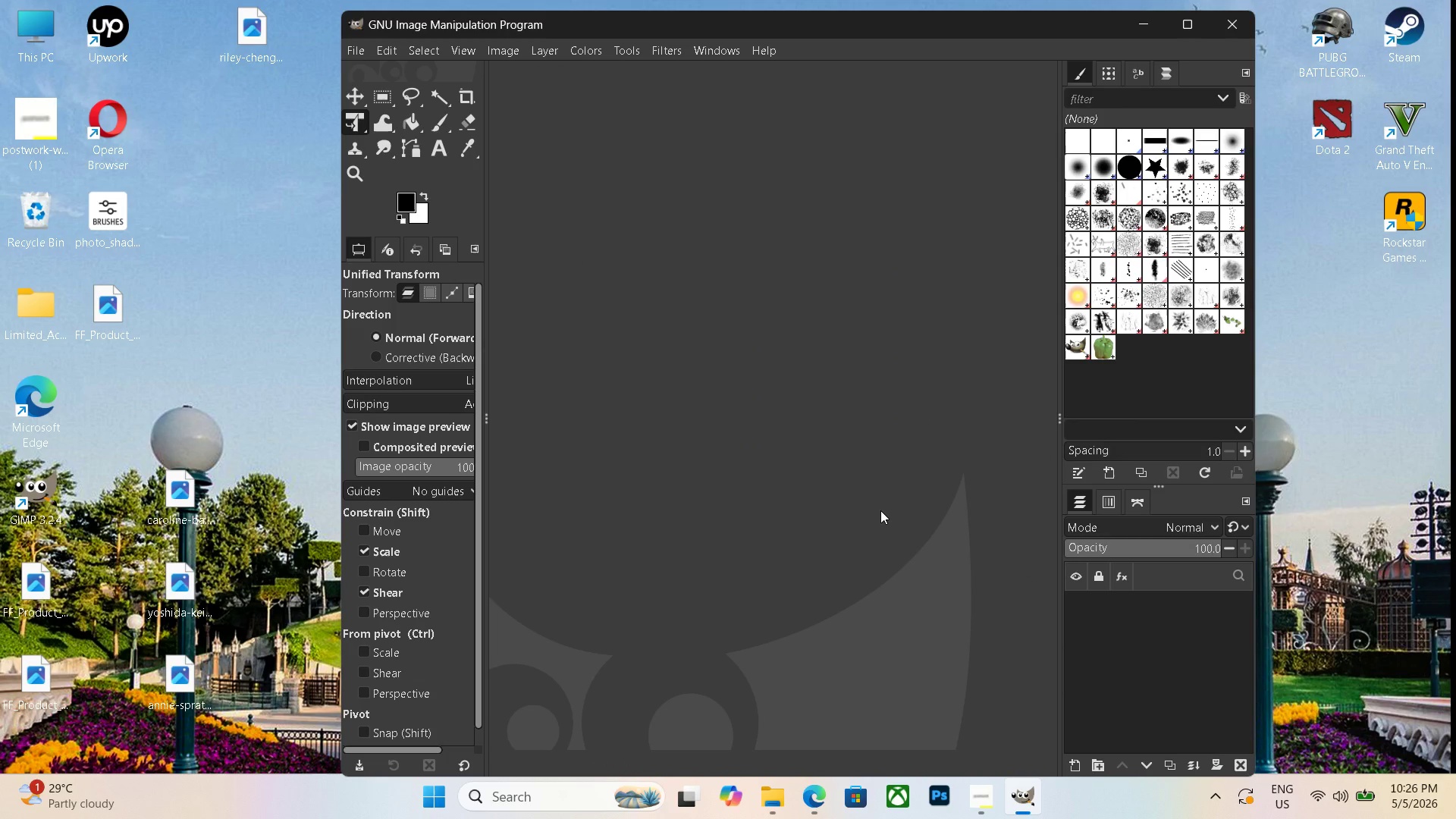 
key(Control+Shift+N)
 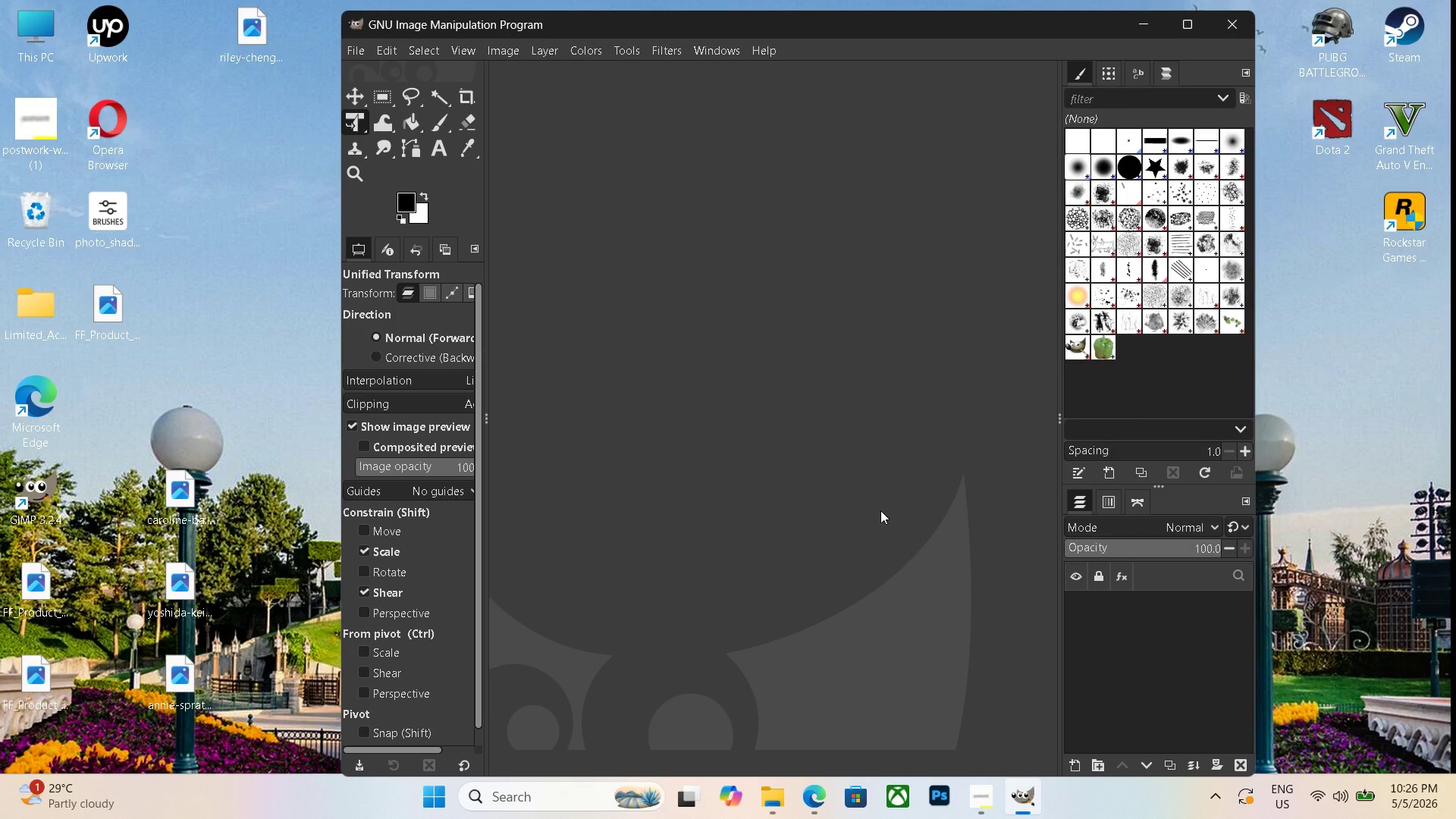 
key(Control+N)
 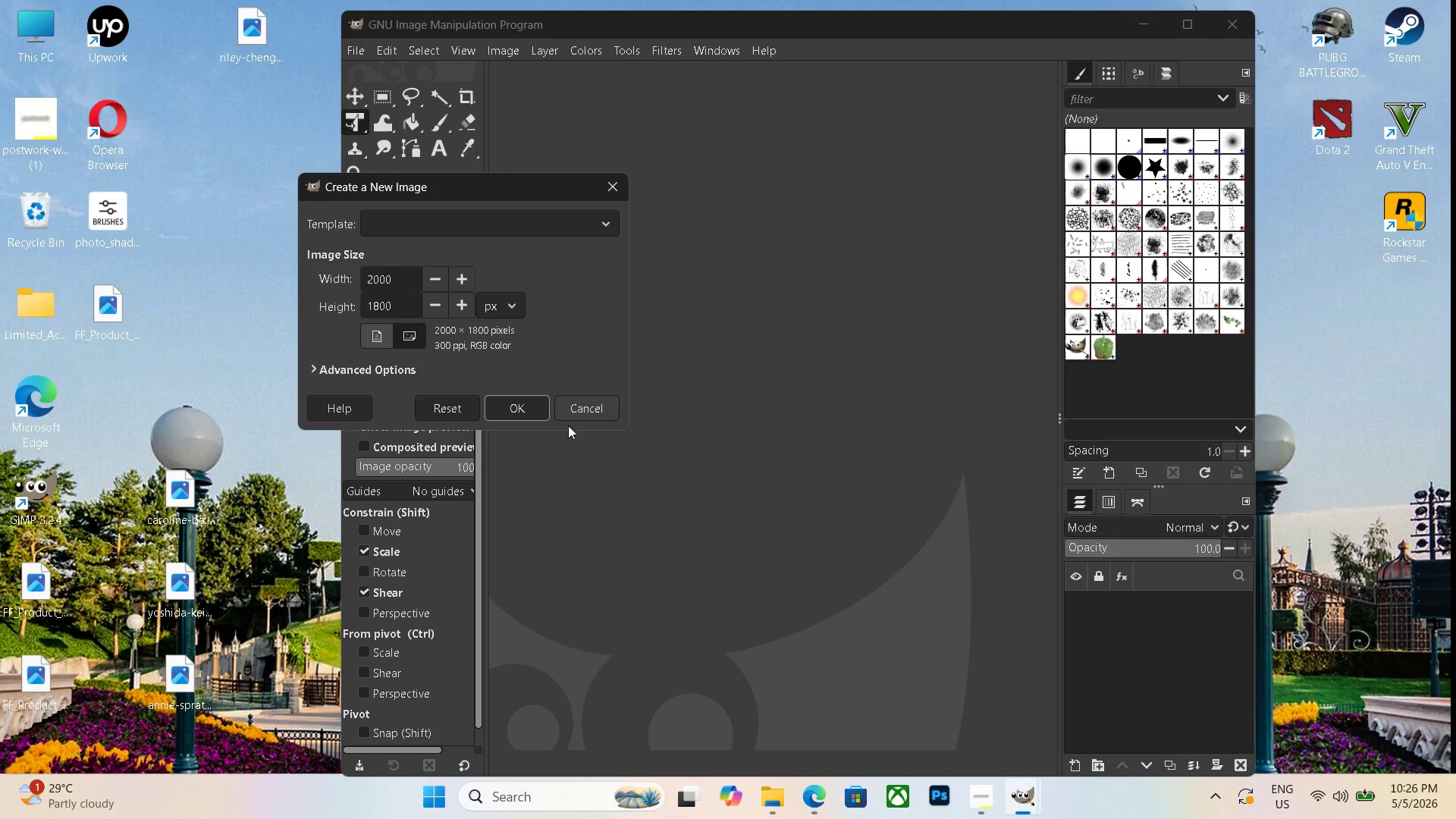 
left_click([514, 411])
 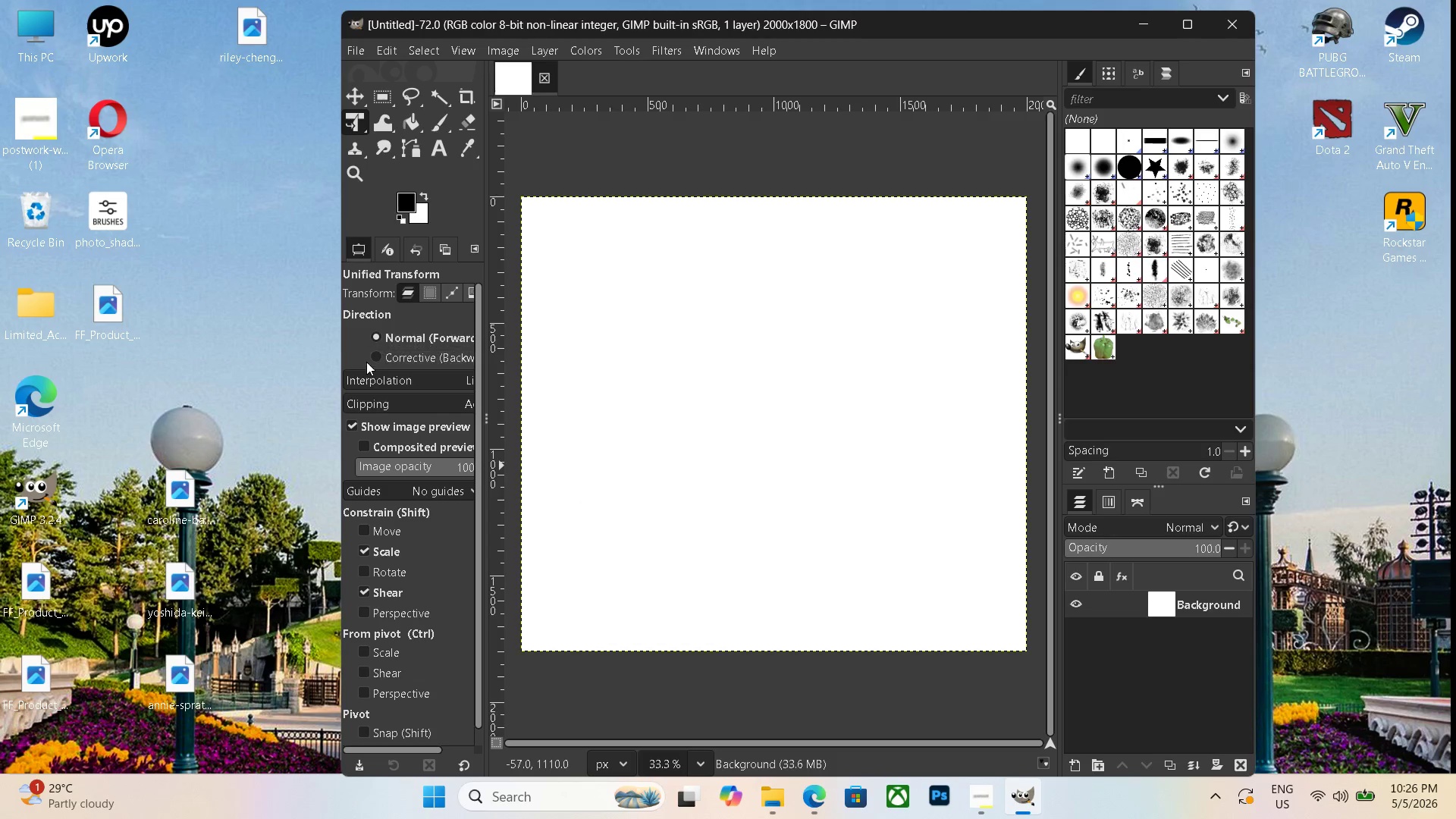 
left_click_drag(start_coordinate=[195, 498], to_coordinate=[877, 428])
 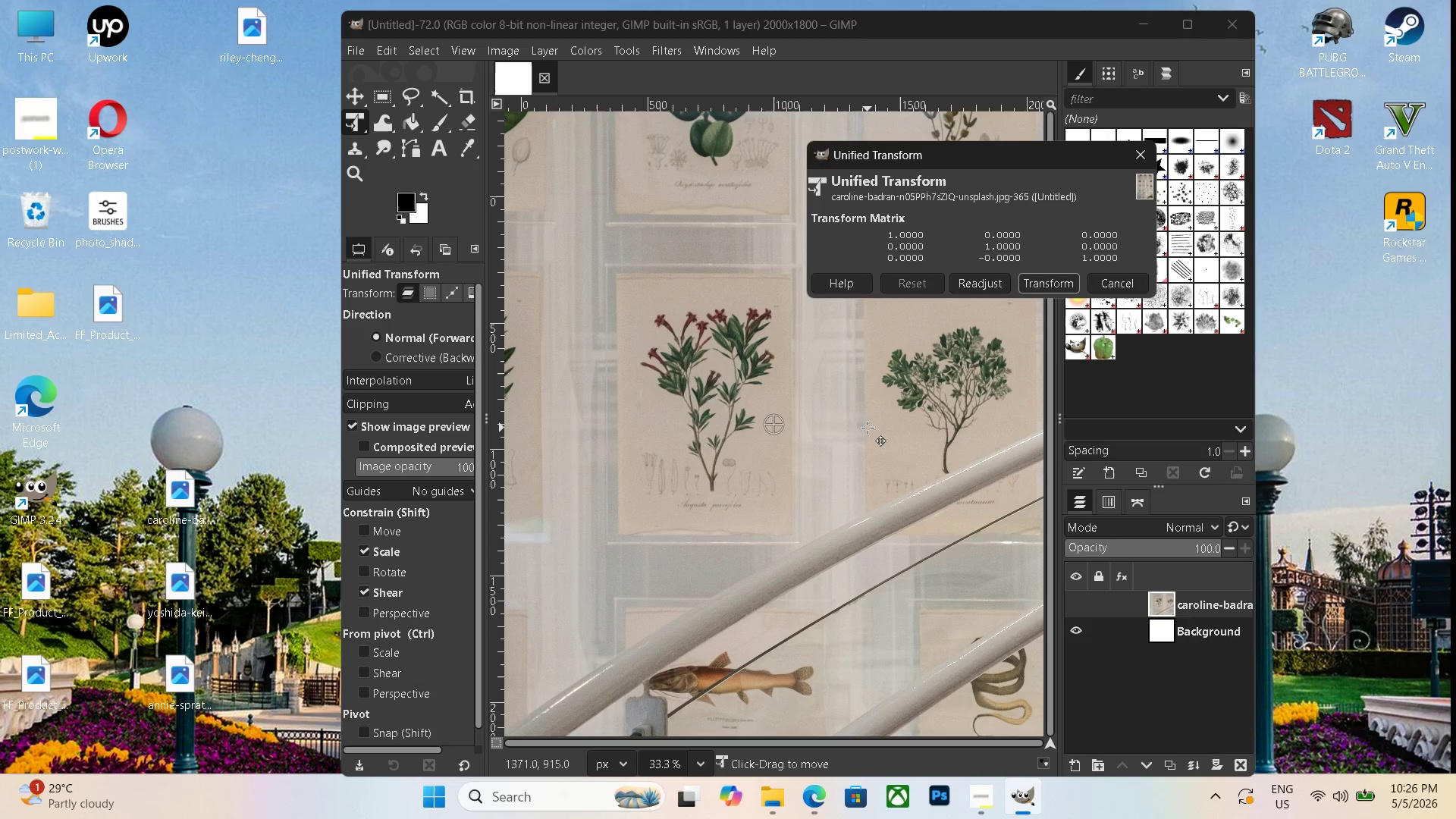 
hold_key(key=ControlLeft, duration=0.89)
scroll: coordinate [866, 428], scroll_direction: down, amount: 18.0
 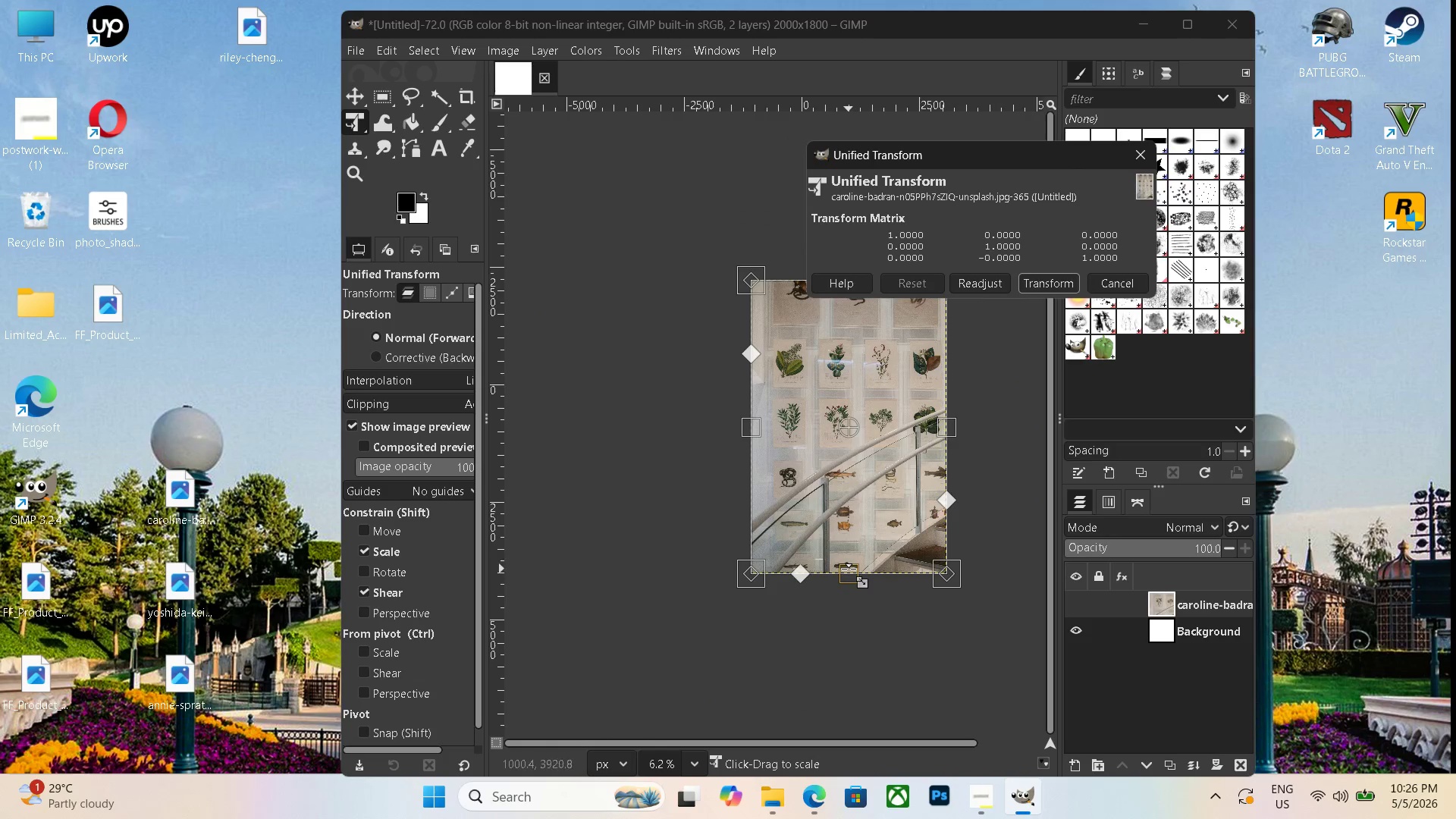 
left_click_drag(start_coordinate=[849, 573], to_coordinate=[874, 428])
 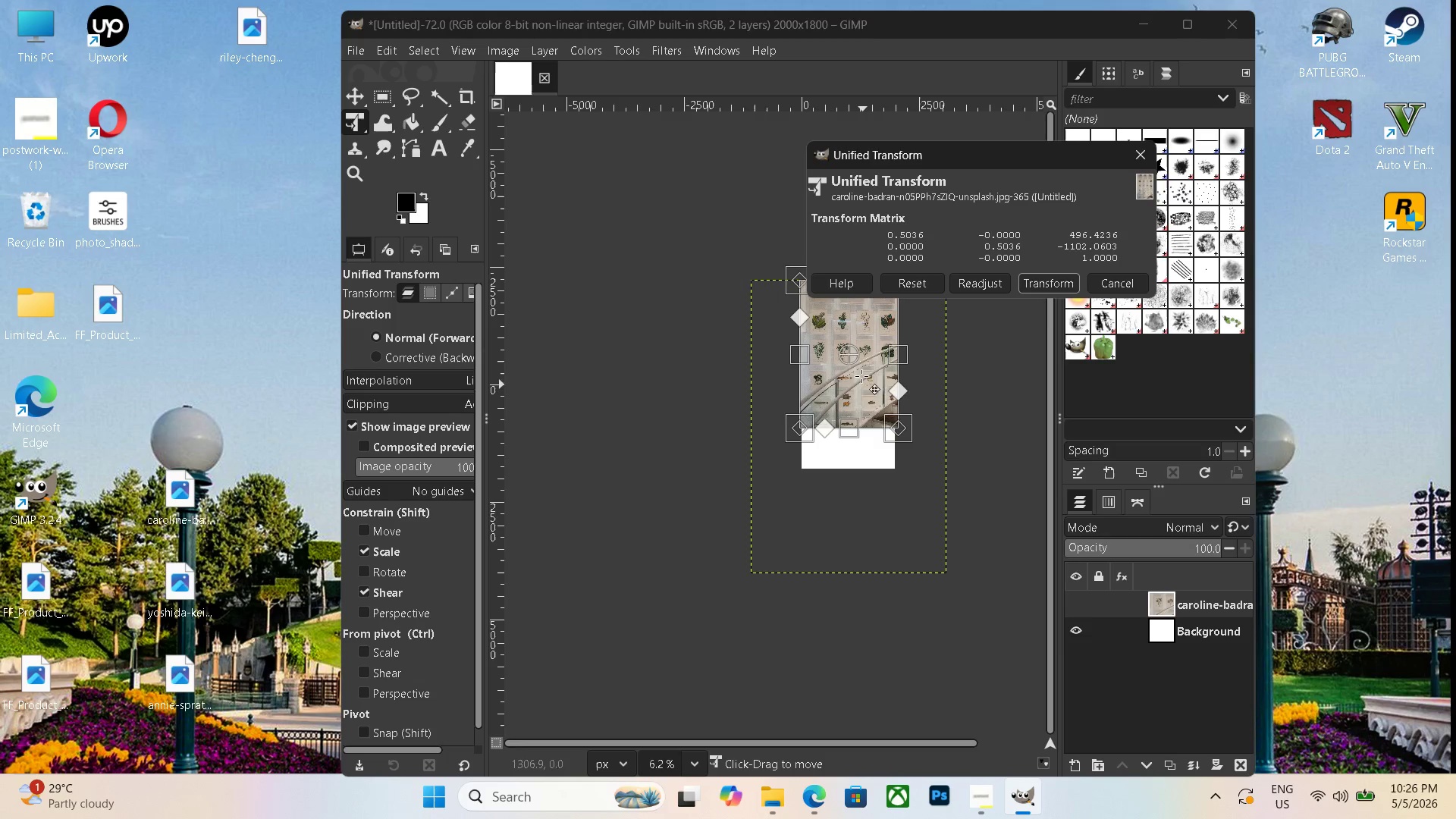 
left_click_drag(start_coordinate=[861, 376], to_coordinate=[858, 455])
 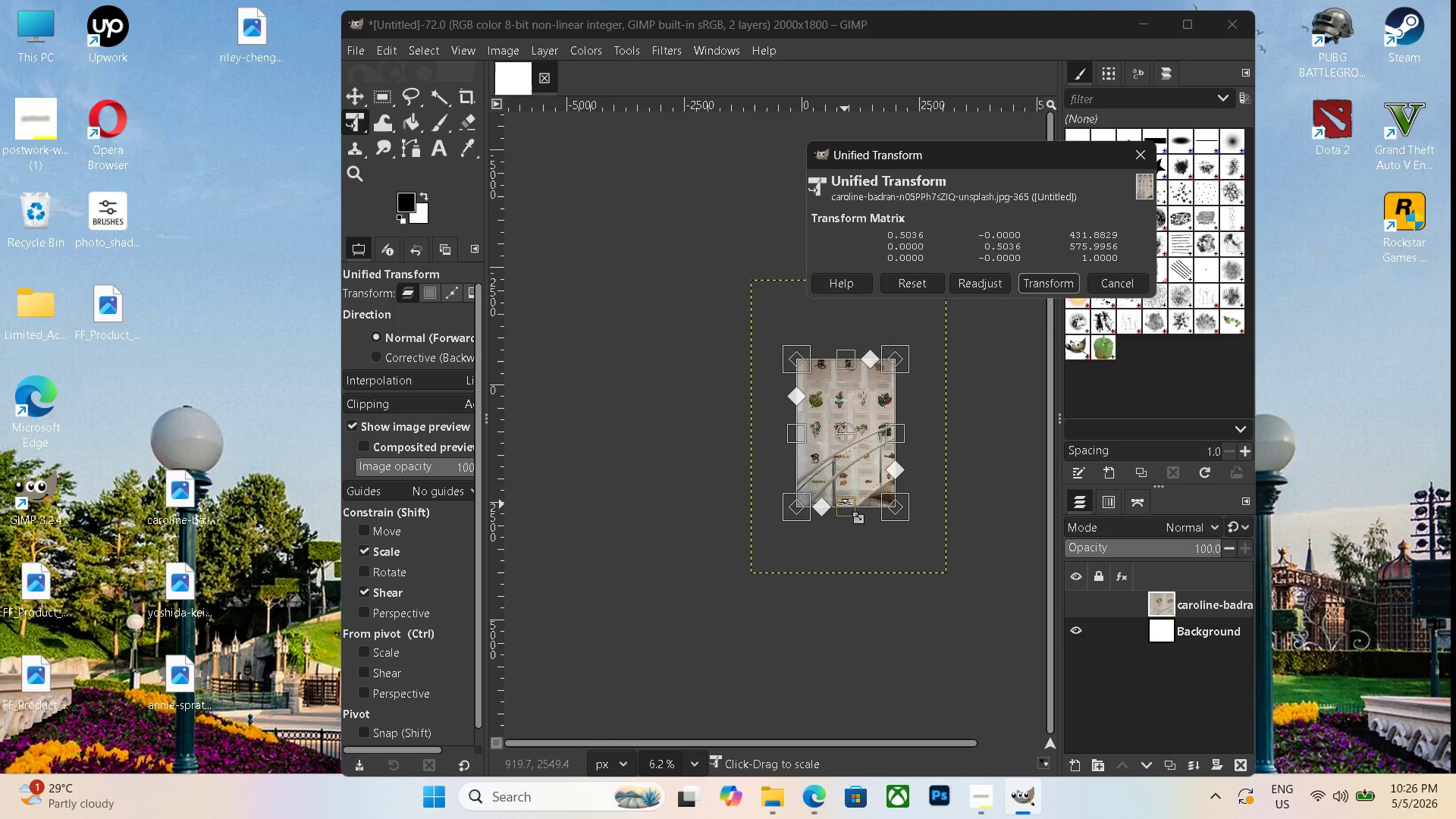 
key(Enter)
 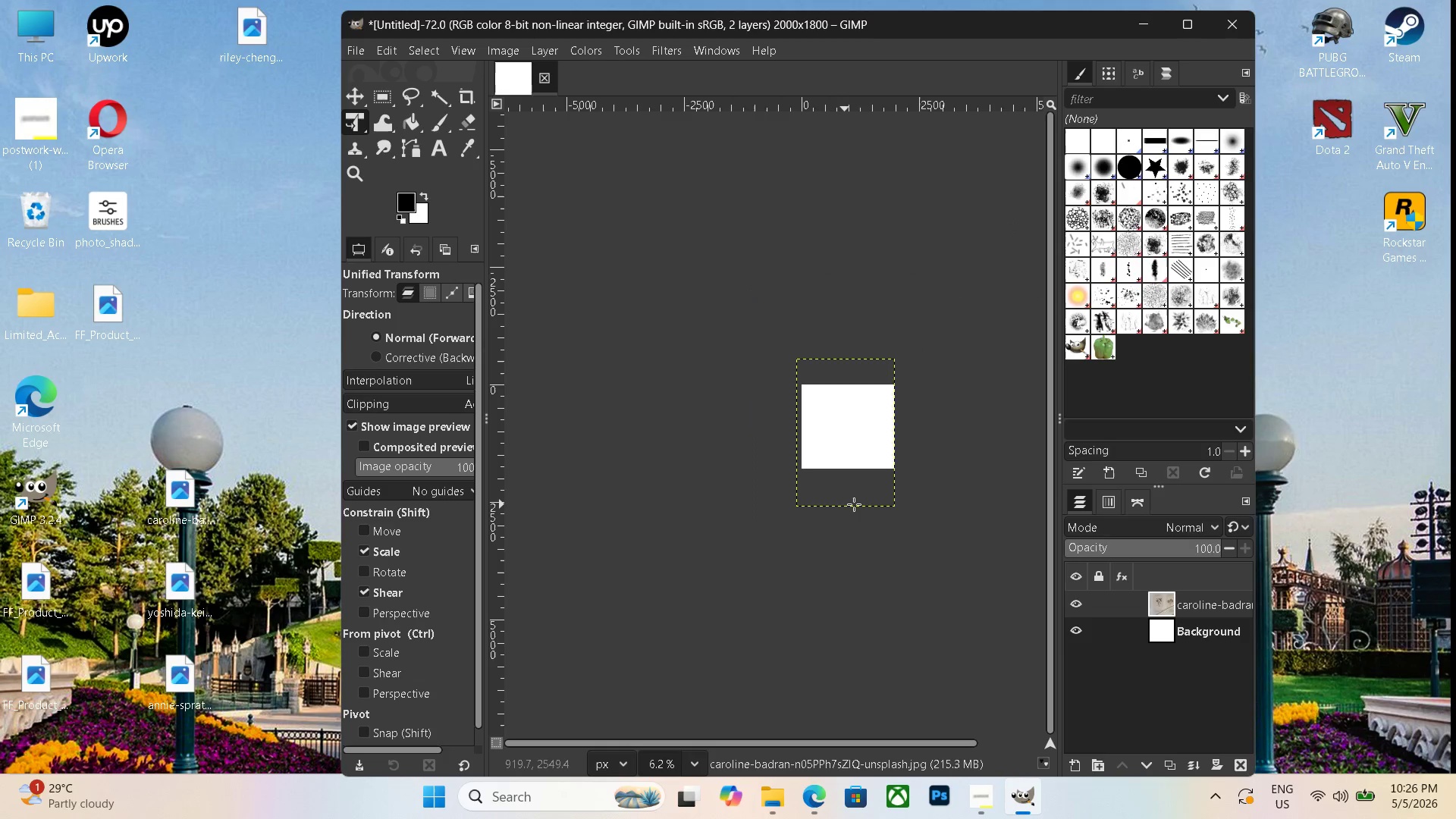 
hold_key(key=ControlLeft, duration=0.97)
scroll: coordinate [877, 499], scroll_direction: up, amount: 15.0
 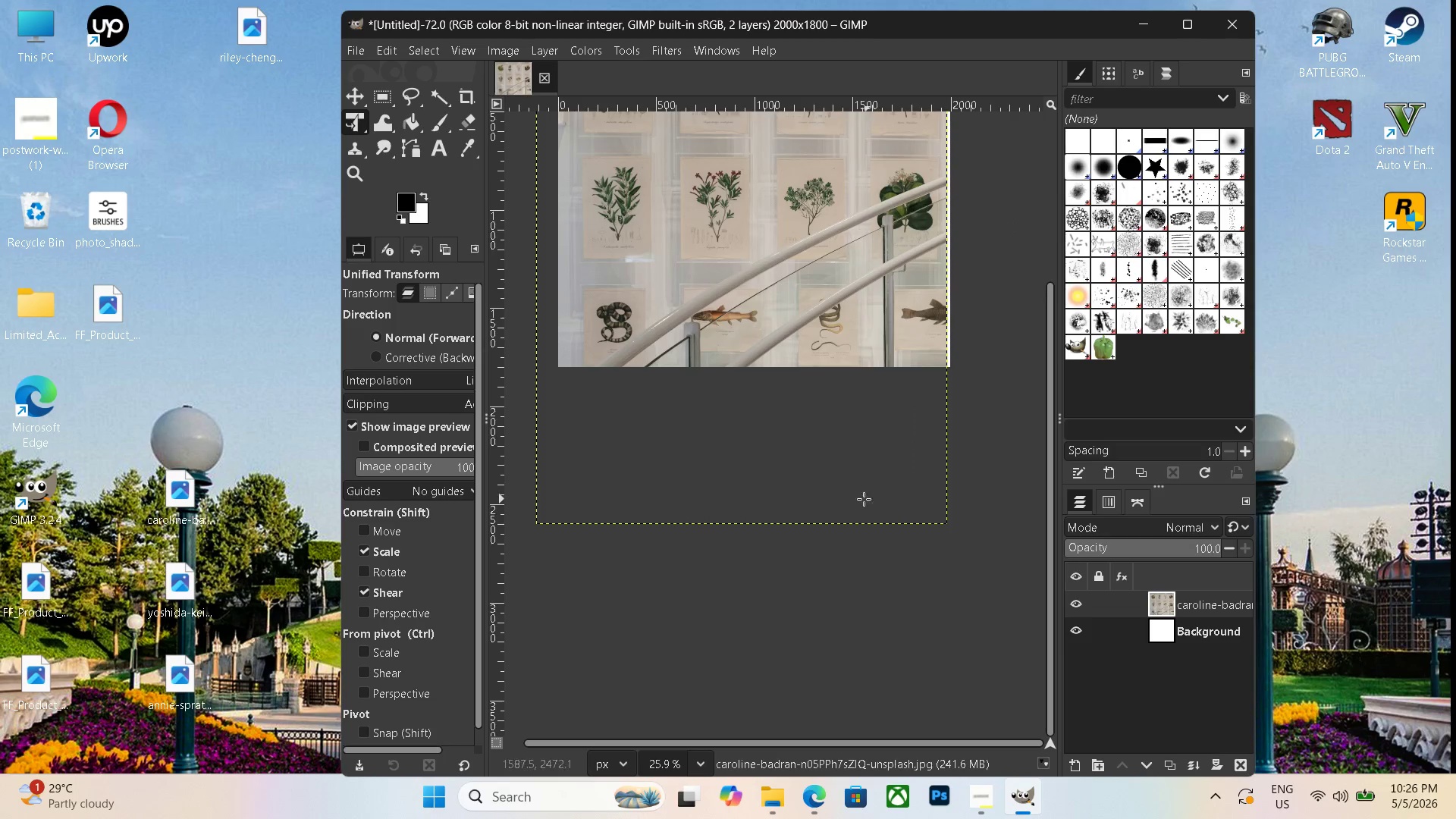 
hold_key(key=Space, duration=0.7)
 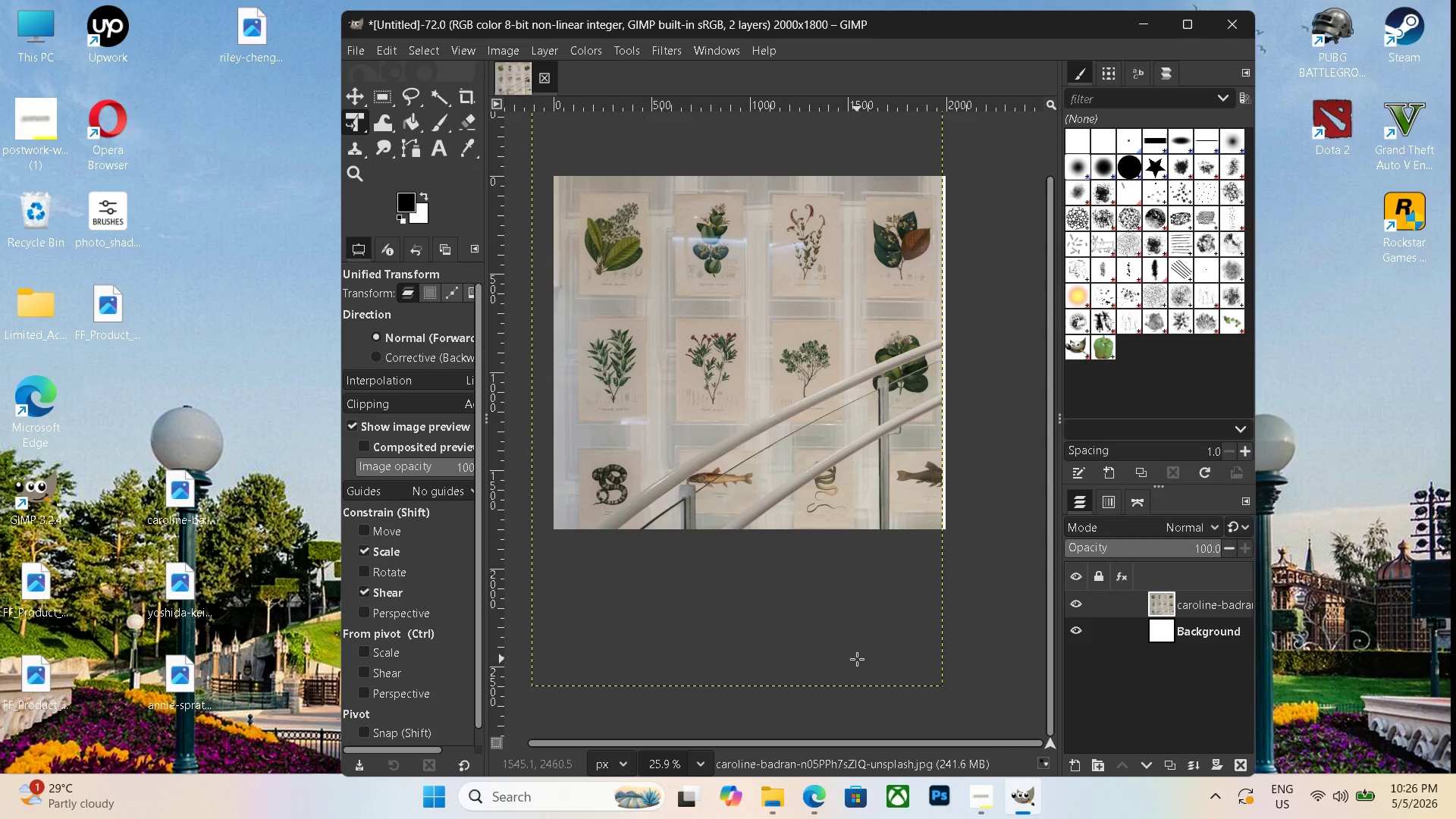 
left_click_drag(start_coordinate=[834, 502], to_coordinate=[843, 665])
 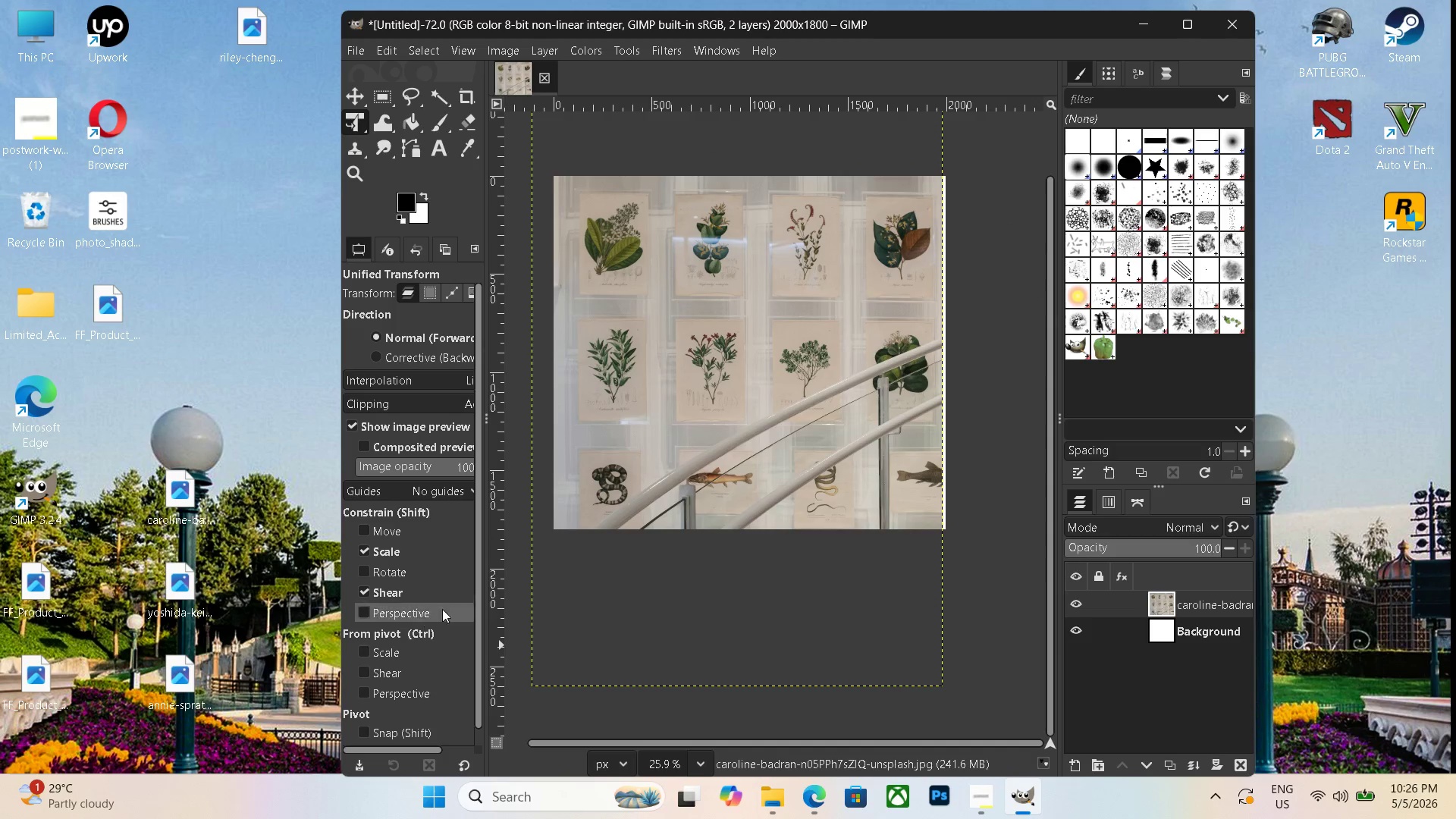 
left_click([205, 511])
 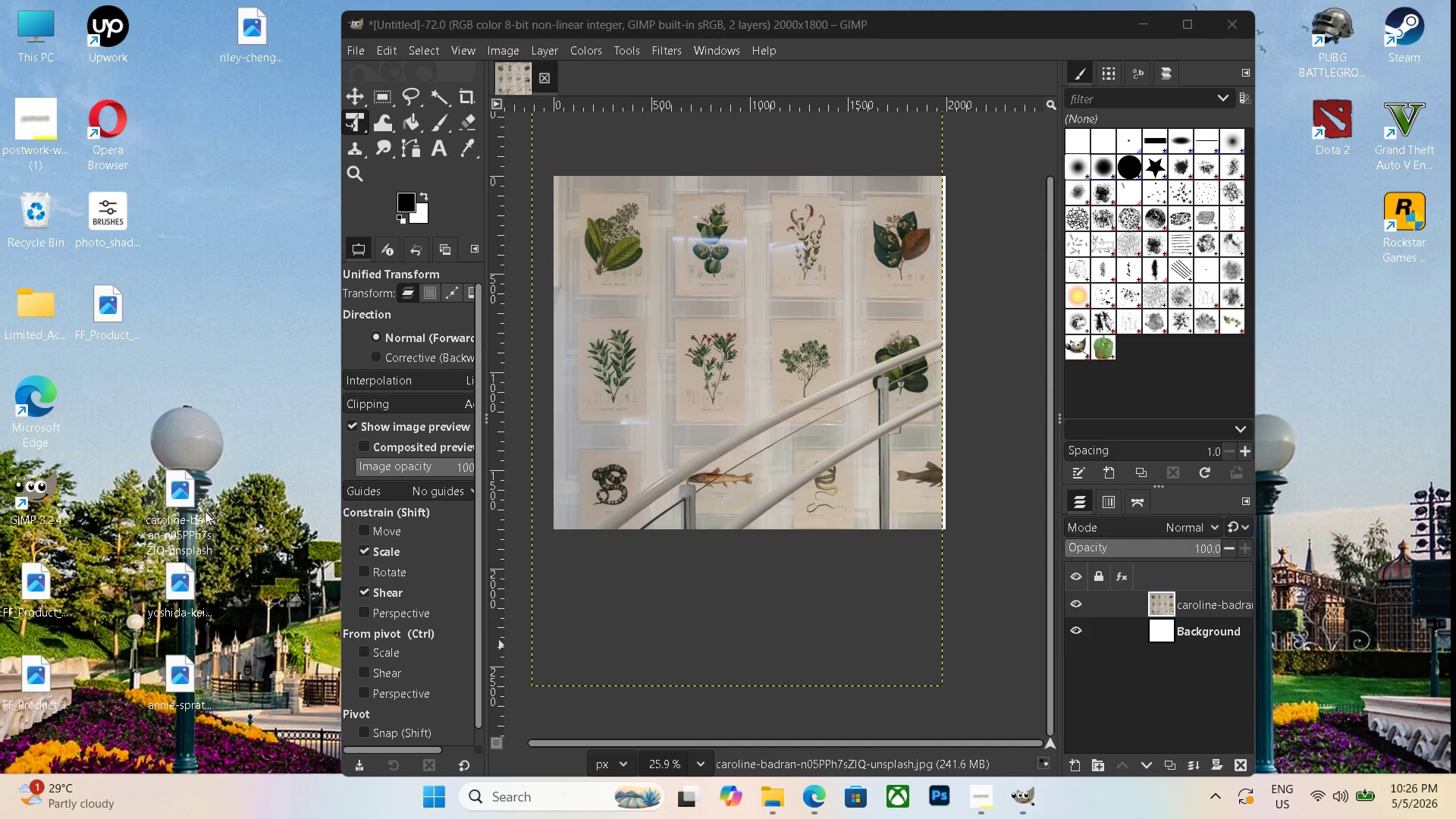 
key(Pause)
 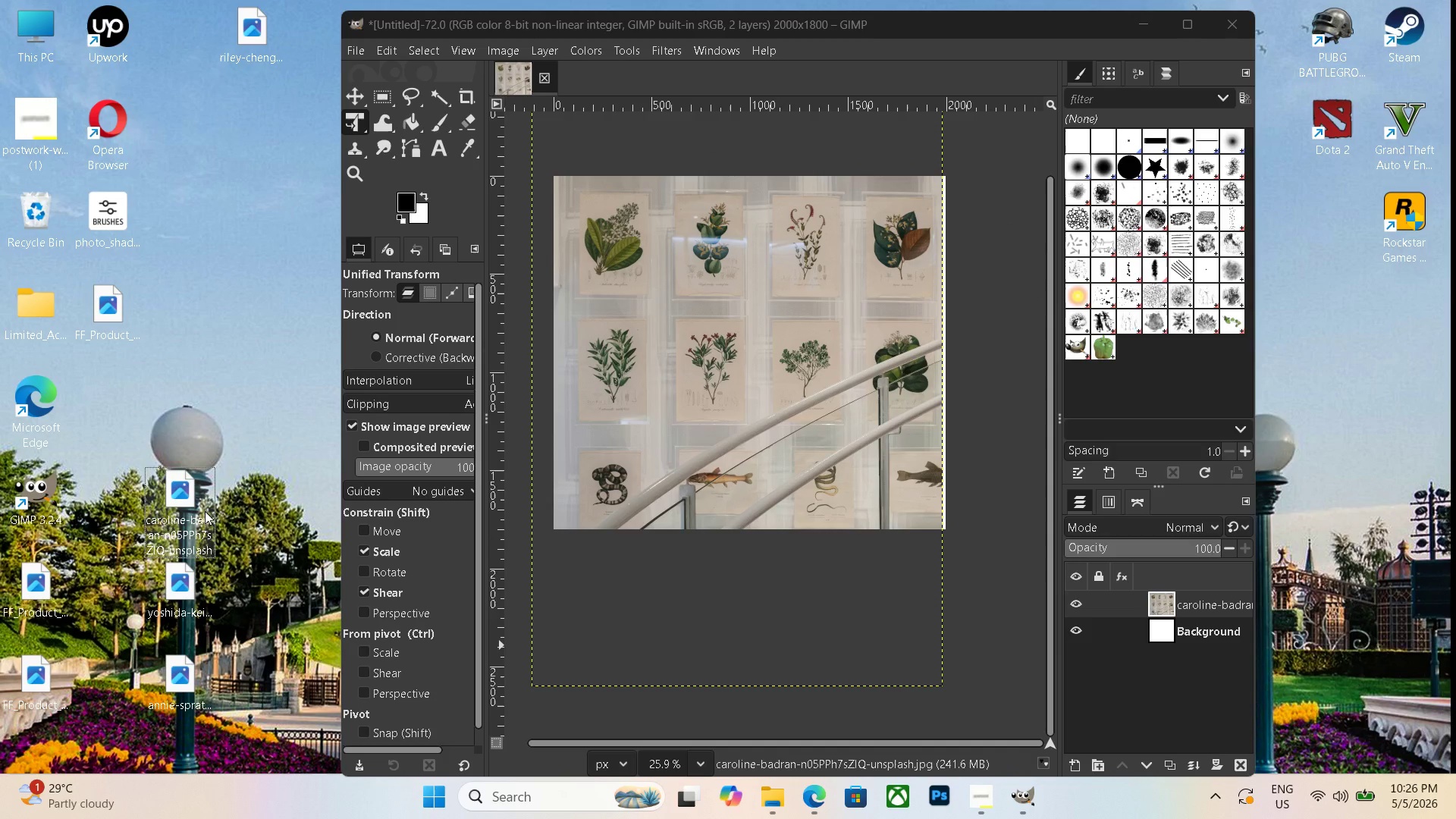 
key(Delete)
 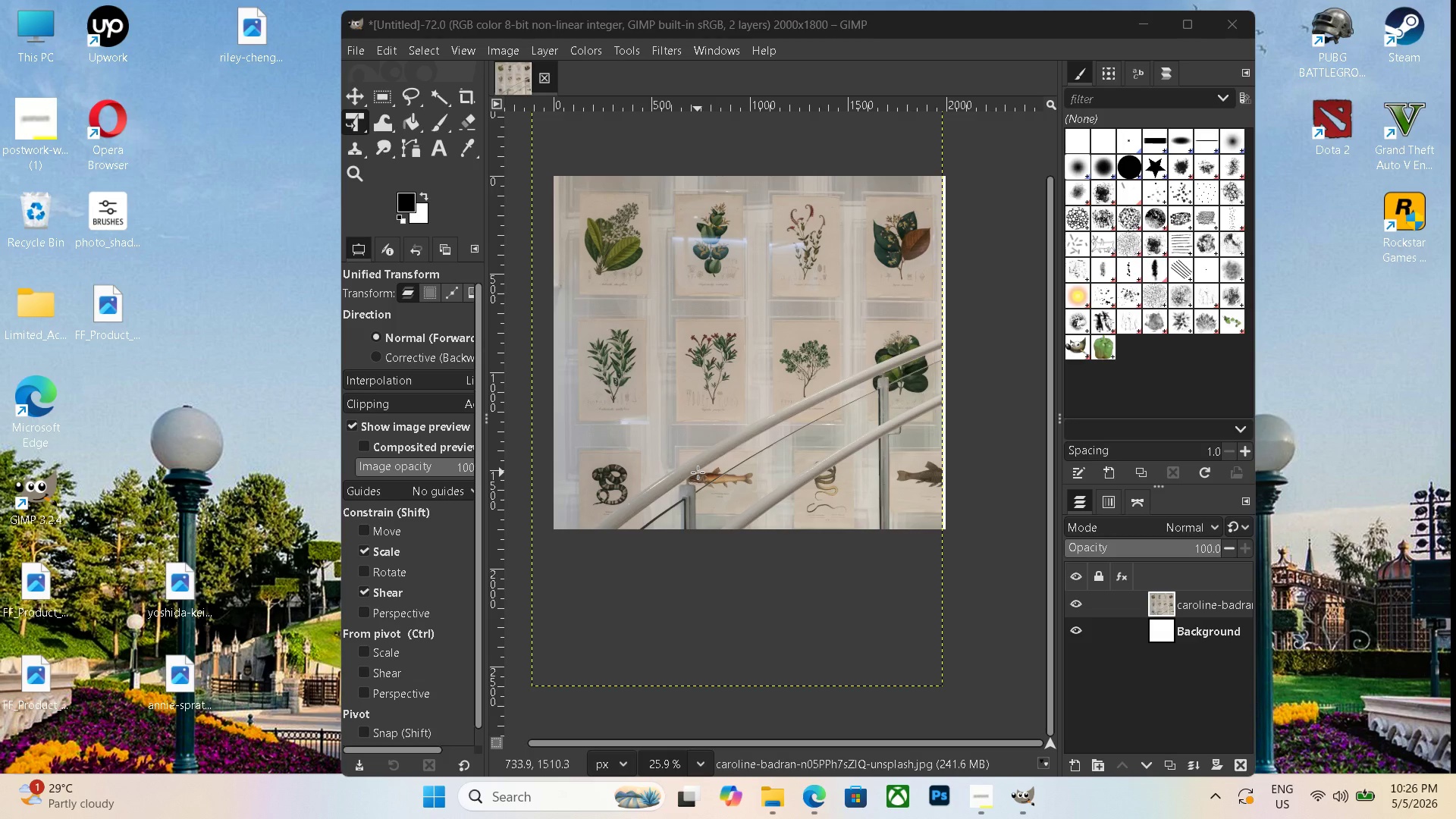 
key(Control+Shift+F)
 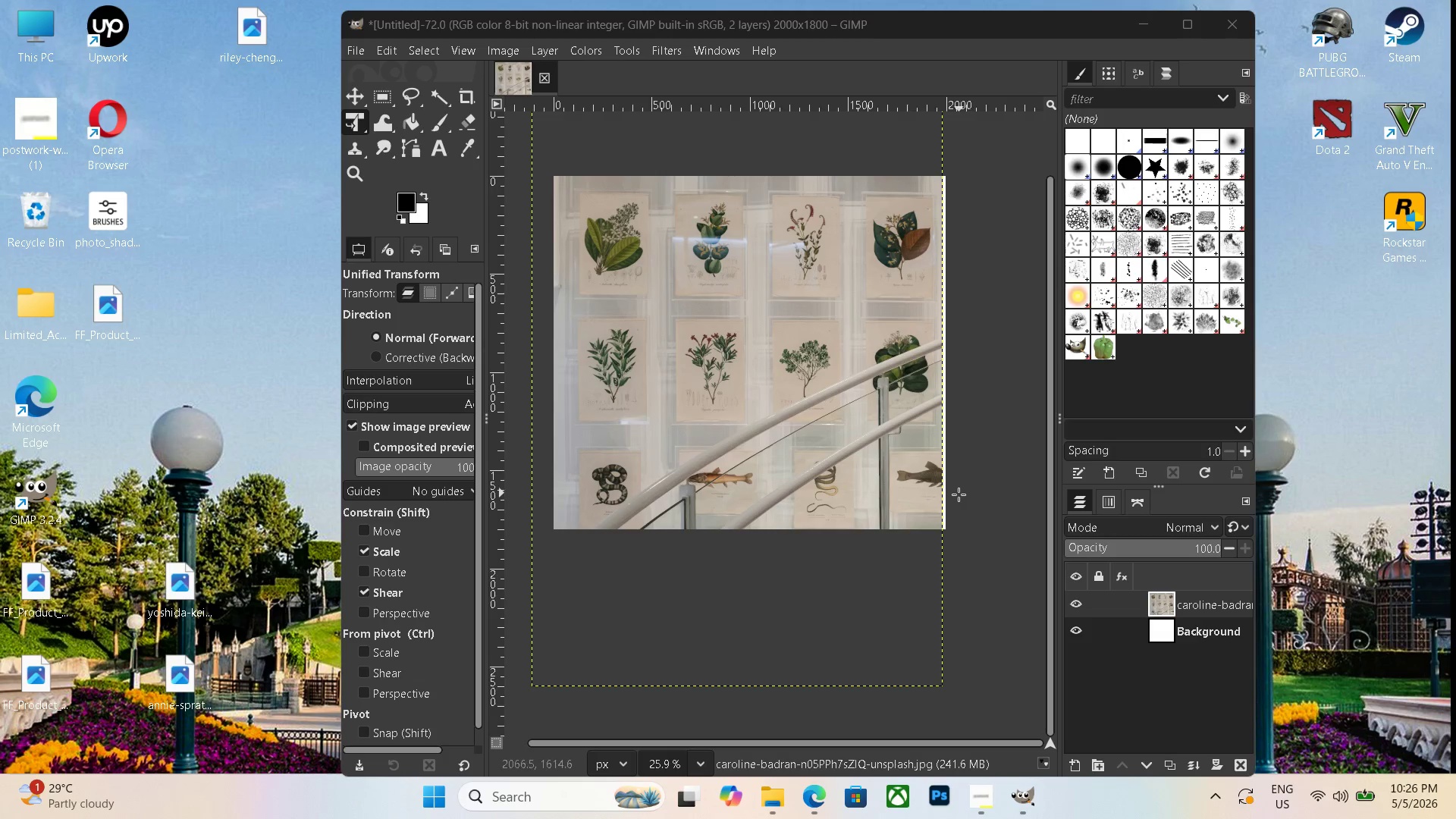 
left_click([979, 506])
 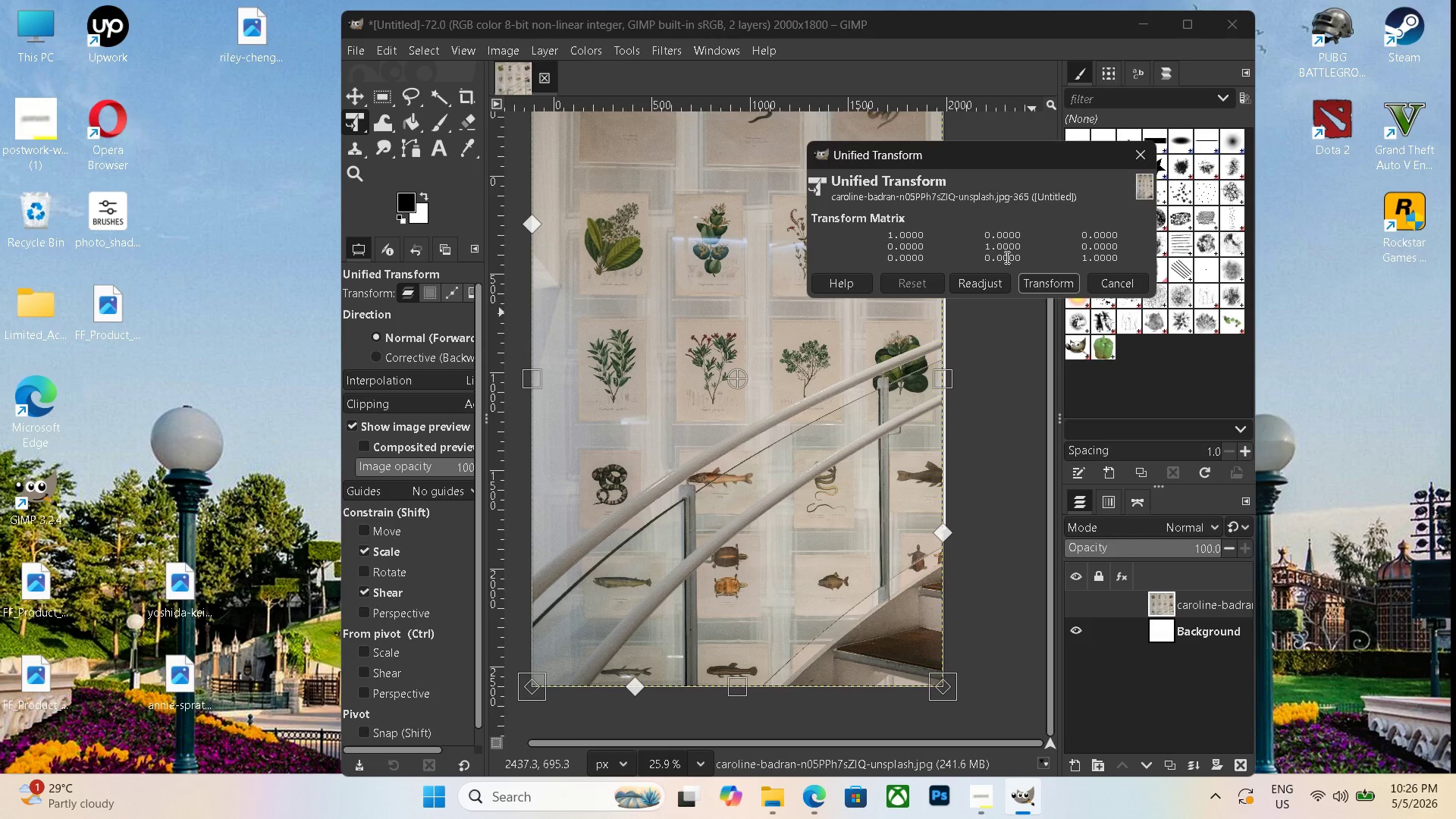 
key(Control+Shift+F)
 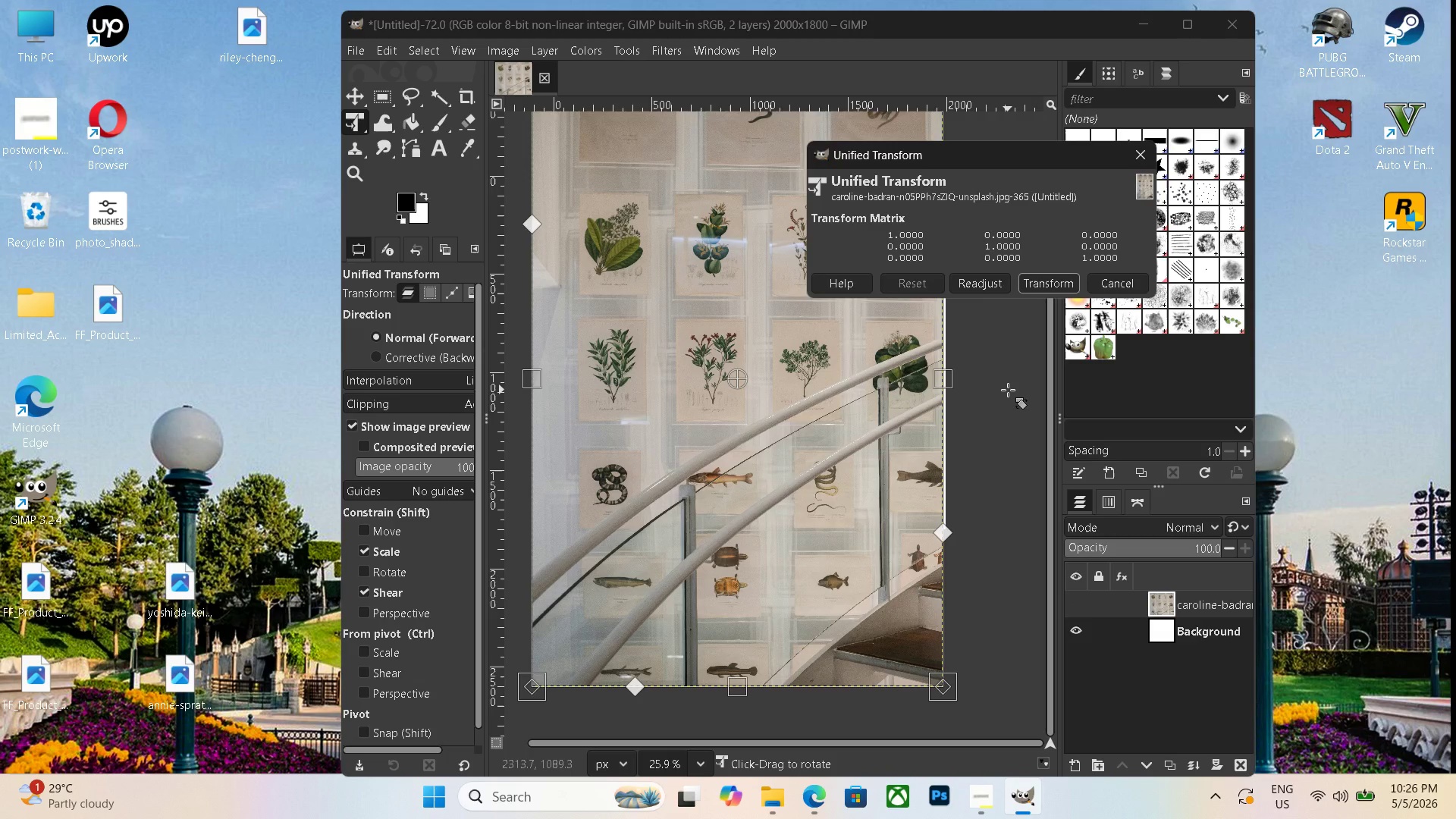 
key(Enter)
 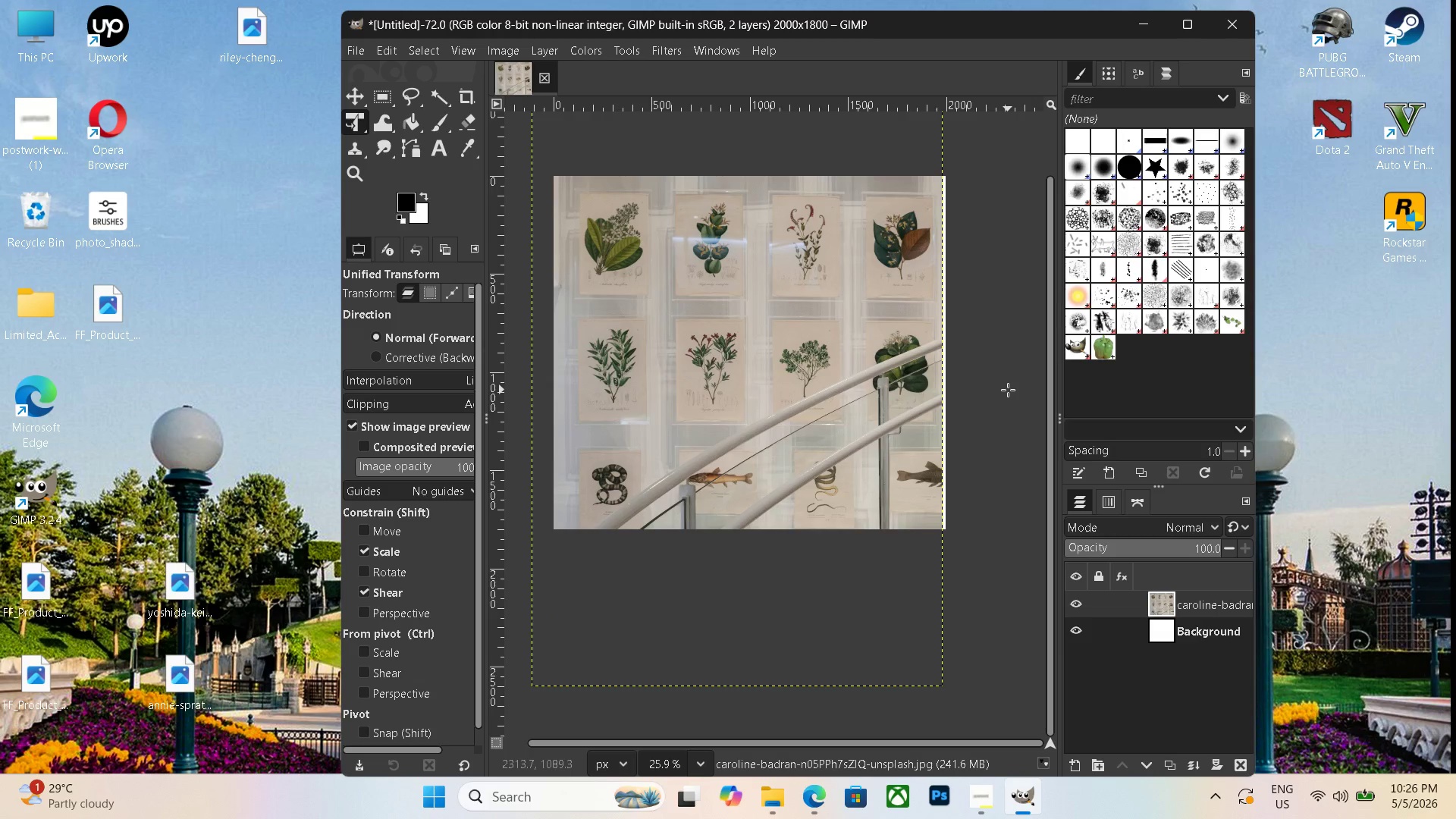 
key(Control+Shift+F)
 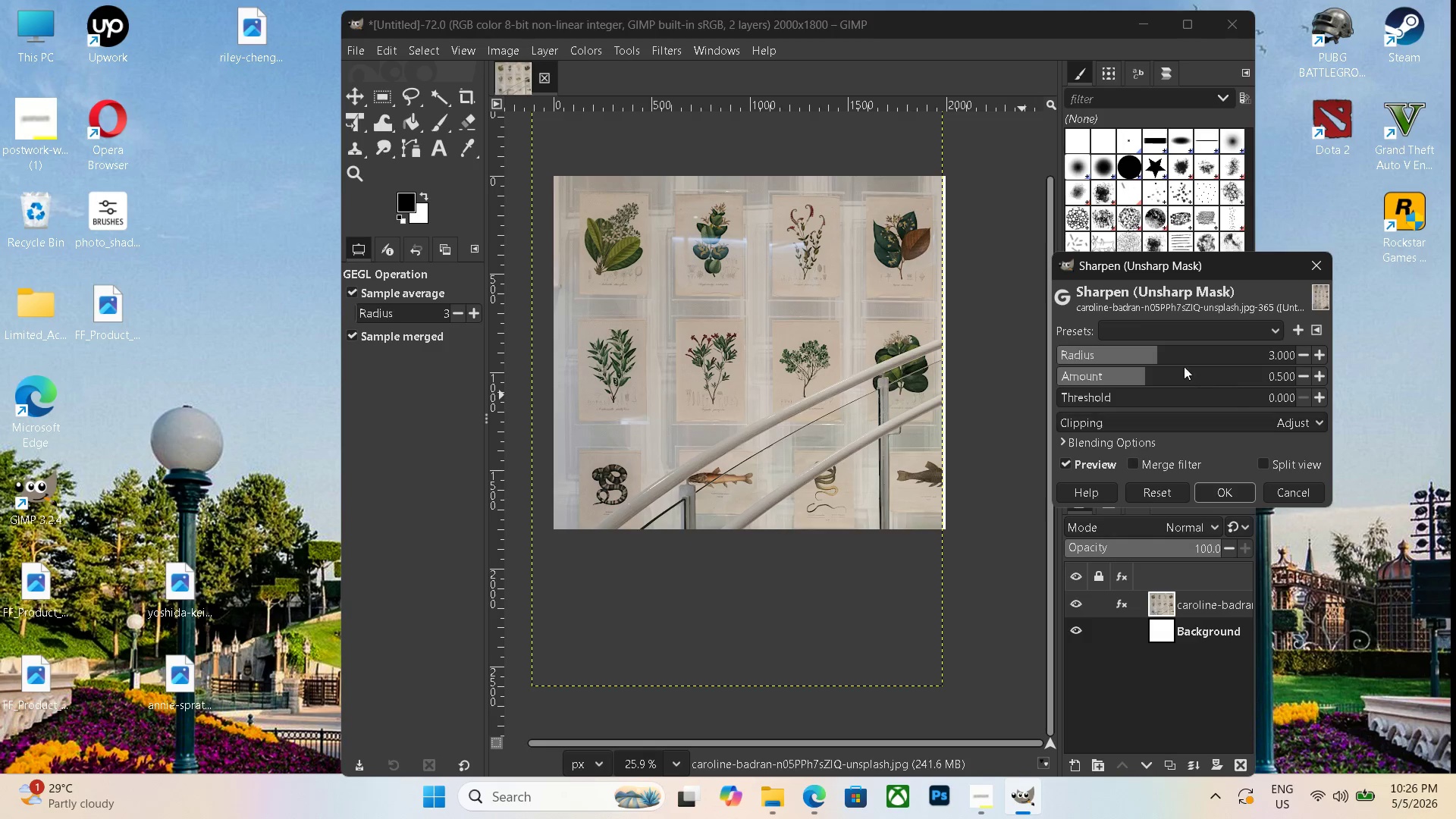 
left_click_drag(start_coordinate=[1162, 355], to_coordinate=[1210, 359])
 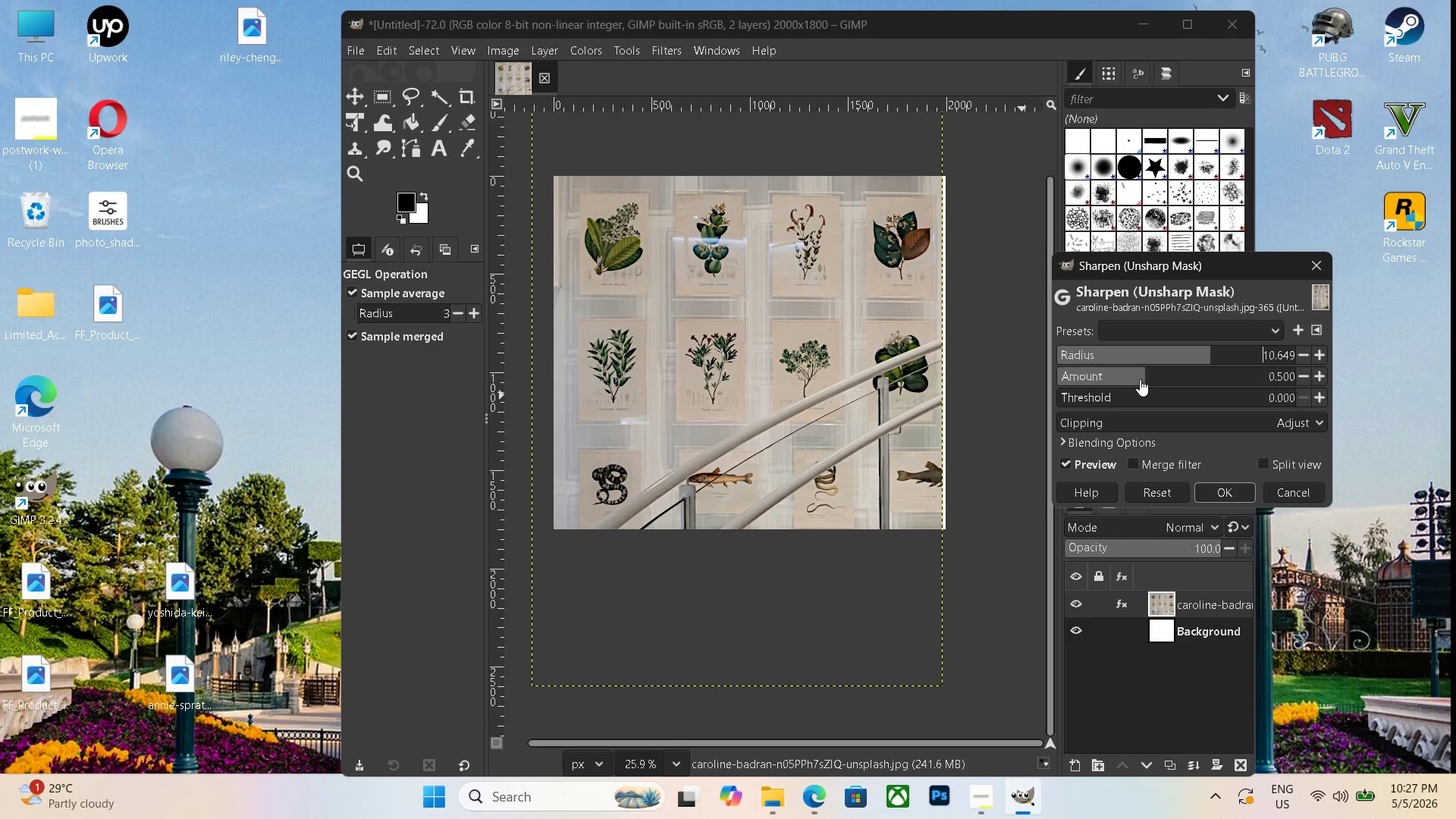 
left_click_drag(start_coordinate=[1140, 379], to_coordinate=[1178, 382])
 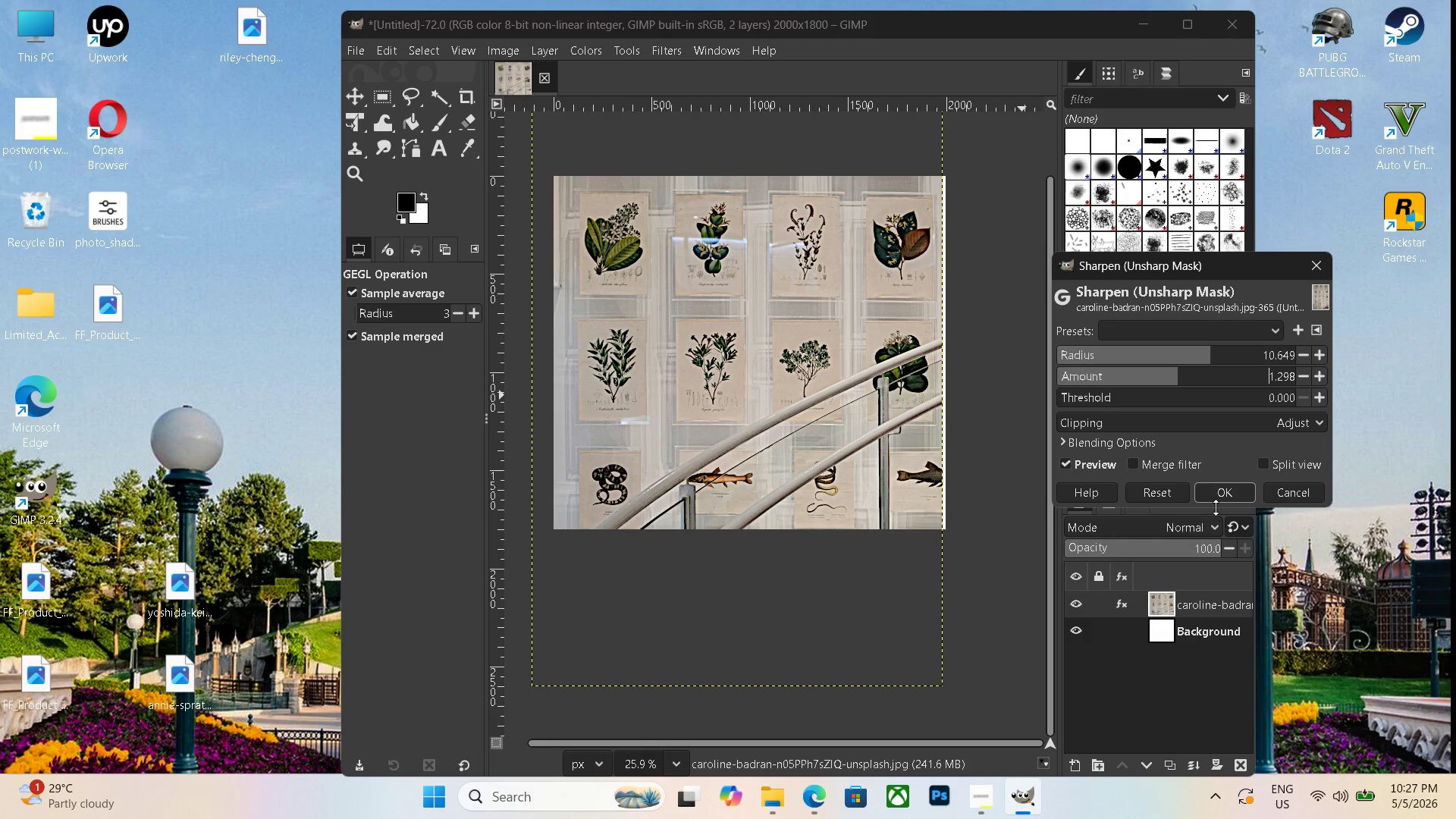 
left_click([1217, 499])
 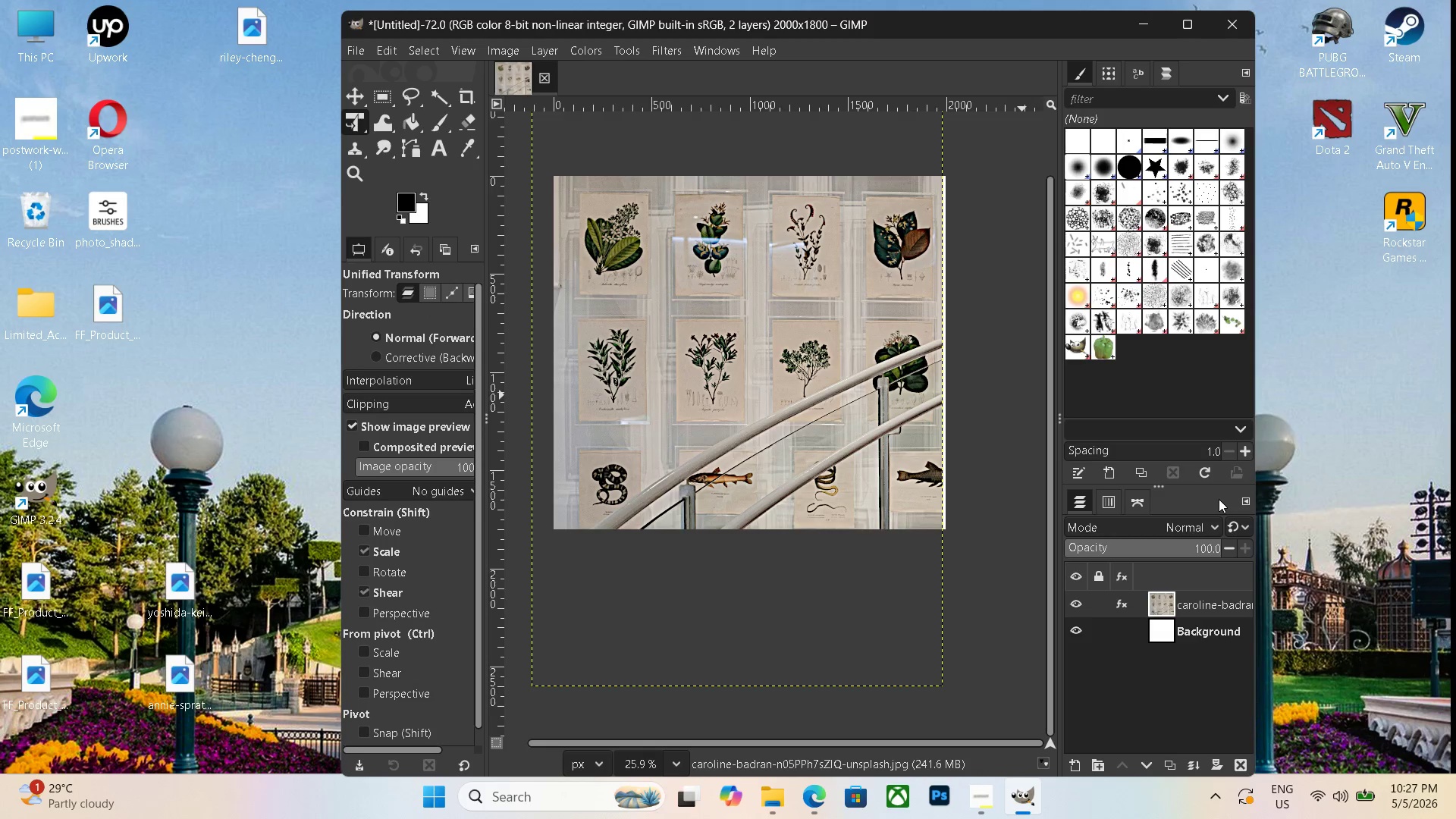 
key(Control+Shift+E)
 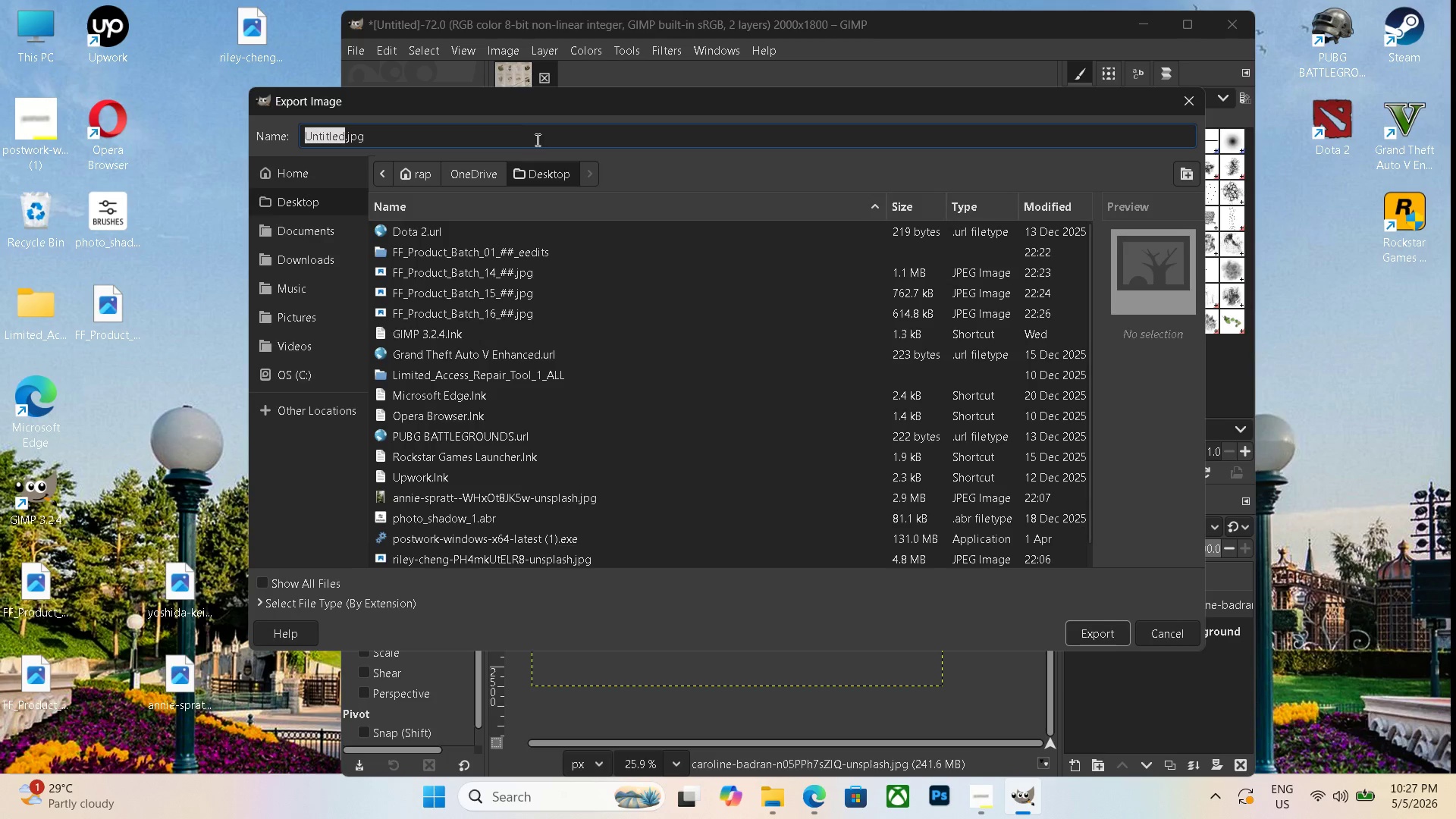 
double_click([533, 139])
 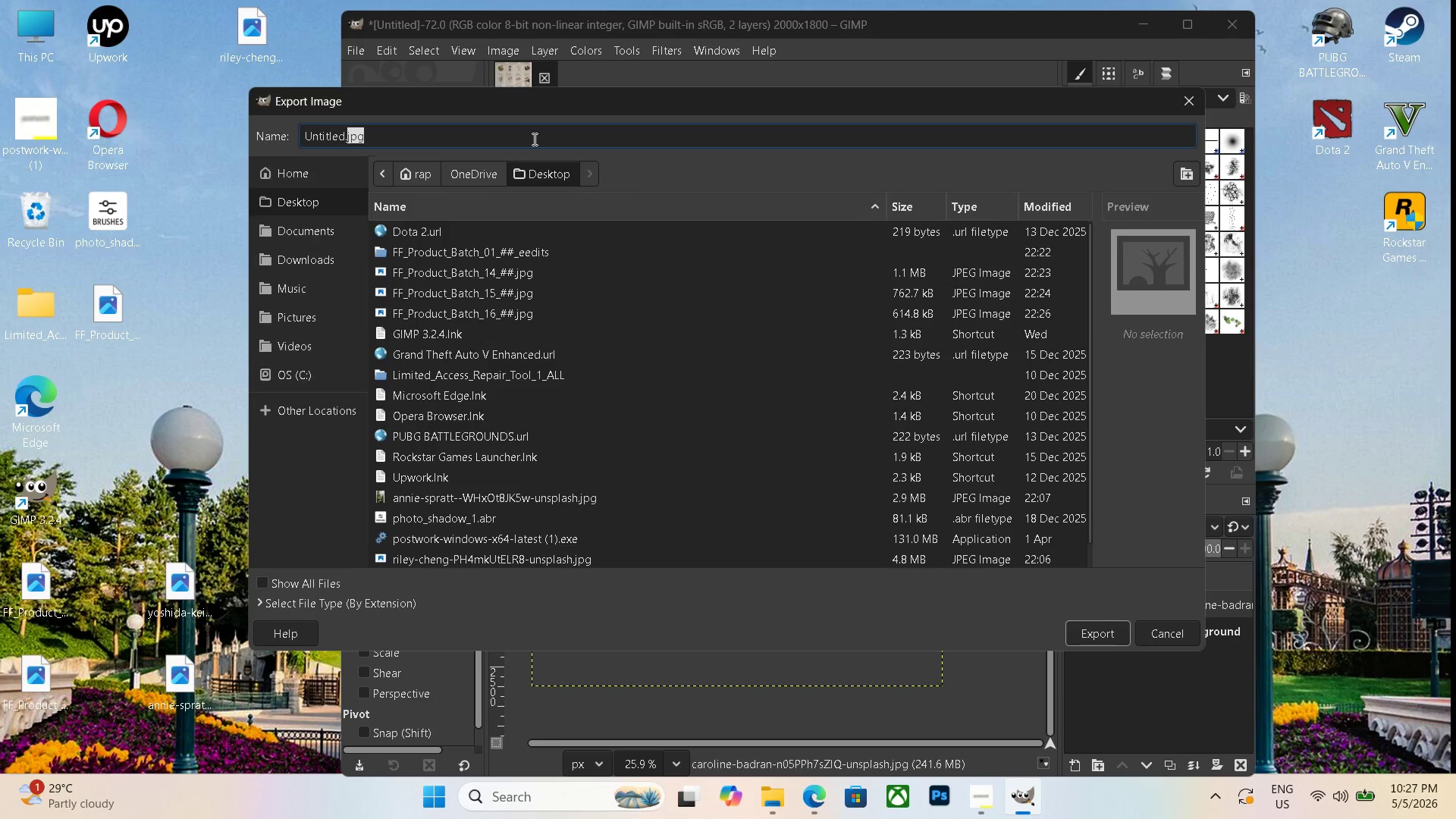 
triple_click([533, 139])
 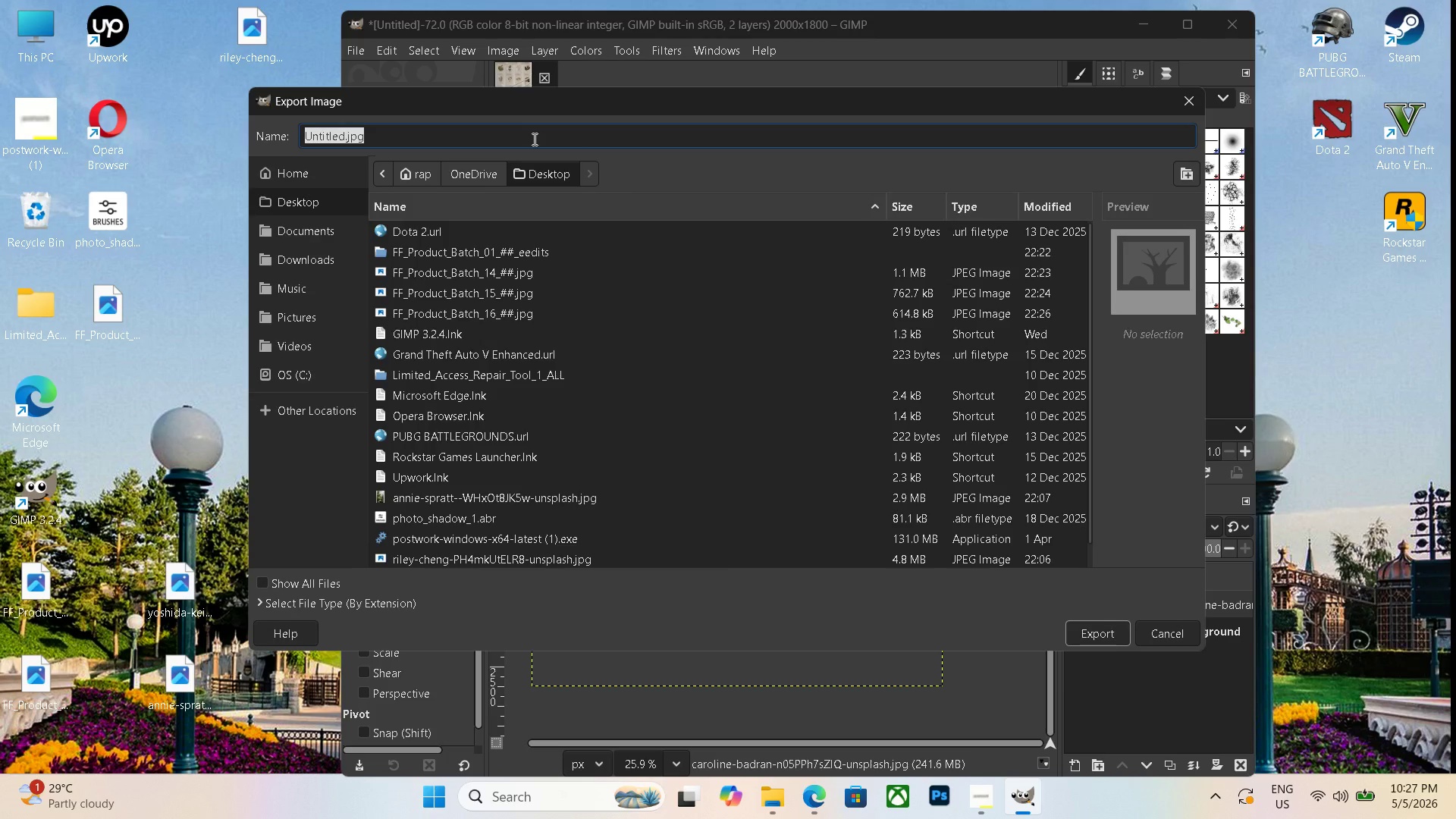 
key(Control+V)
 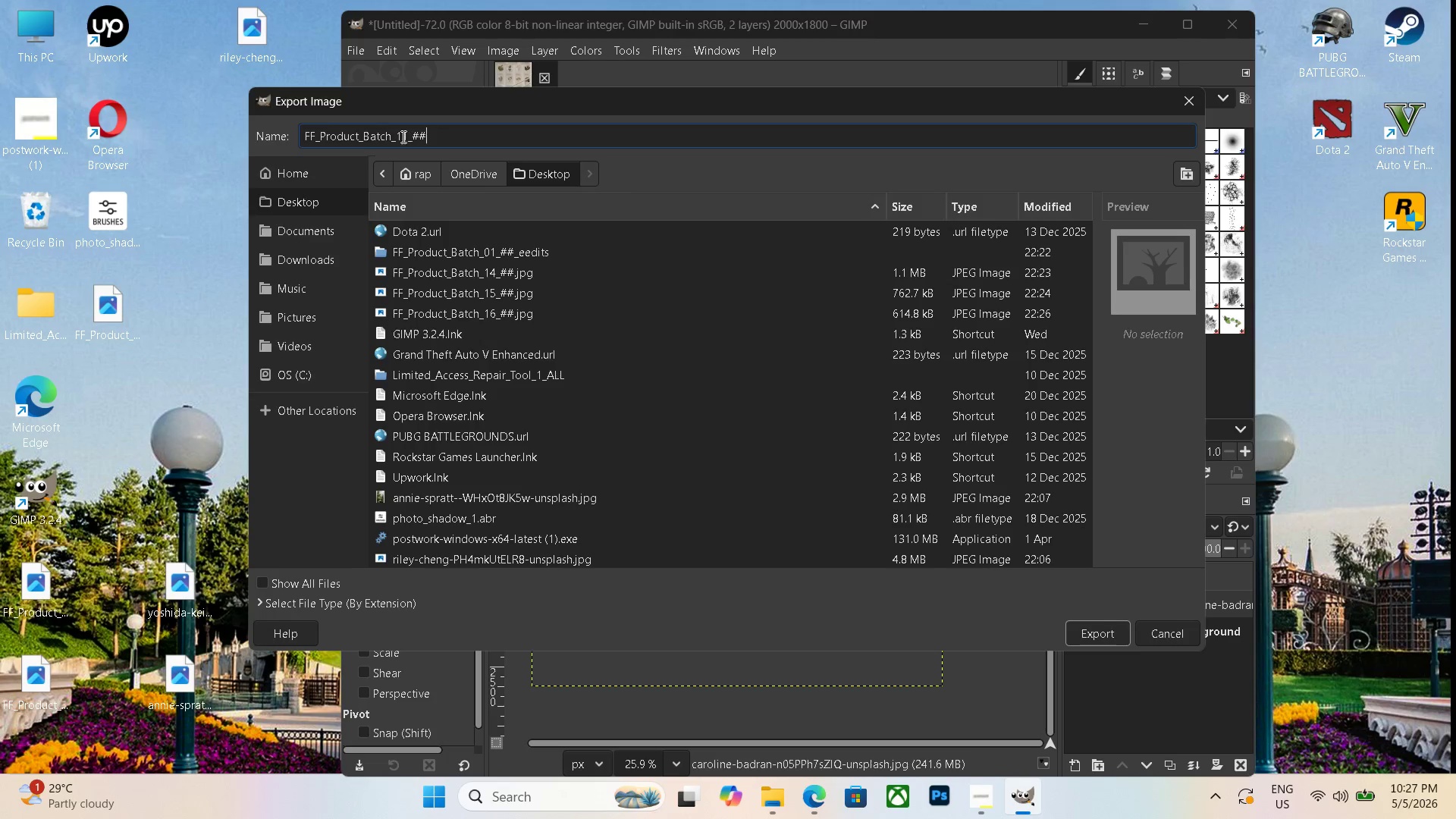 
left_click([405, 136])
 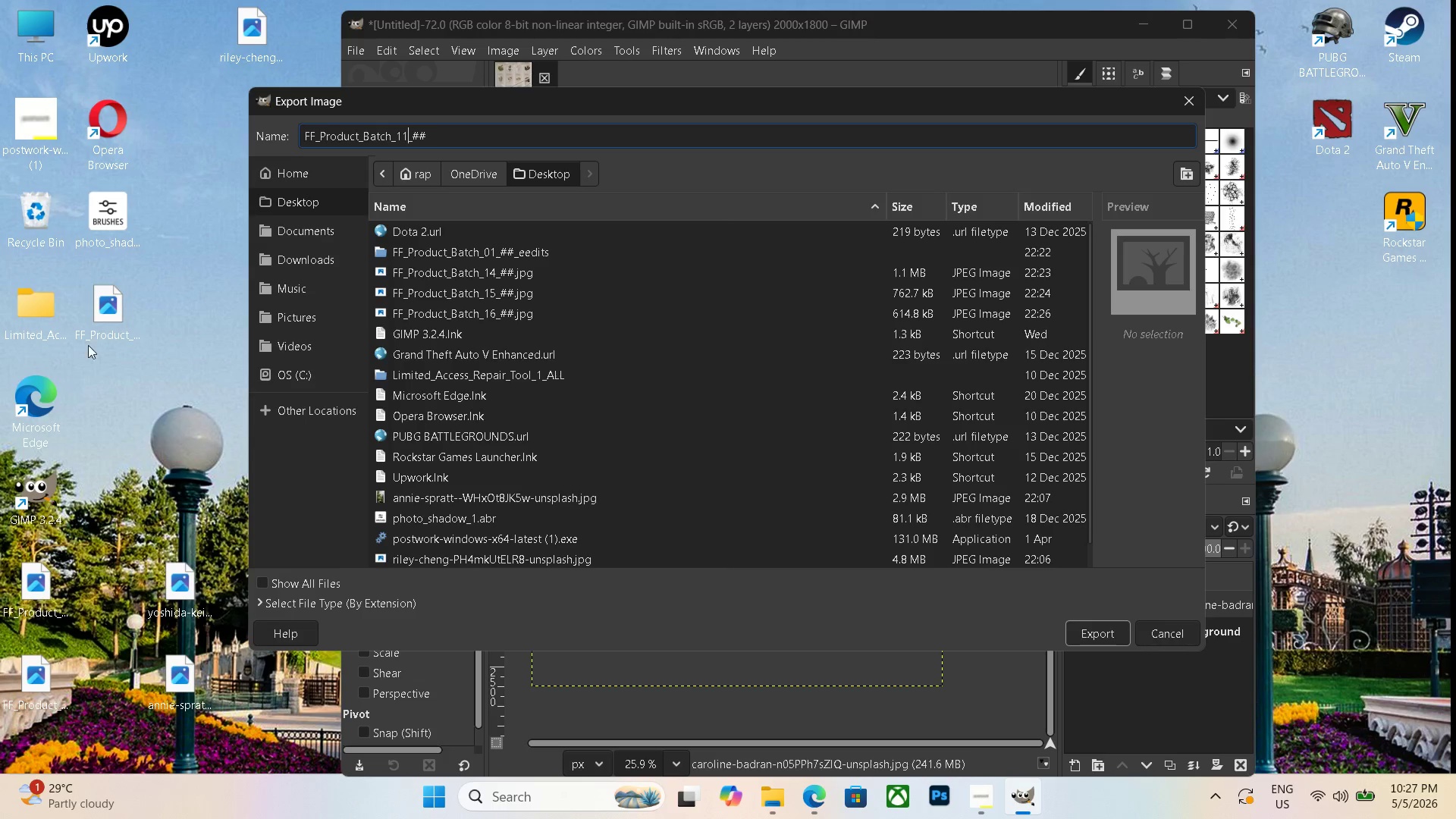 
left_click([101, 284])
 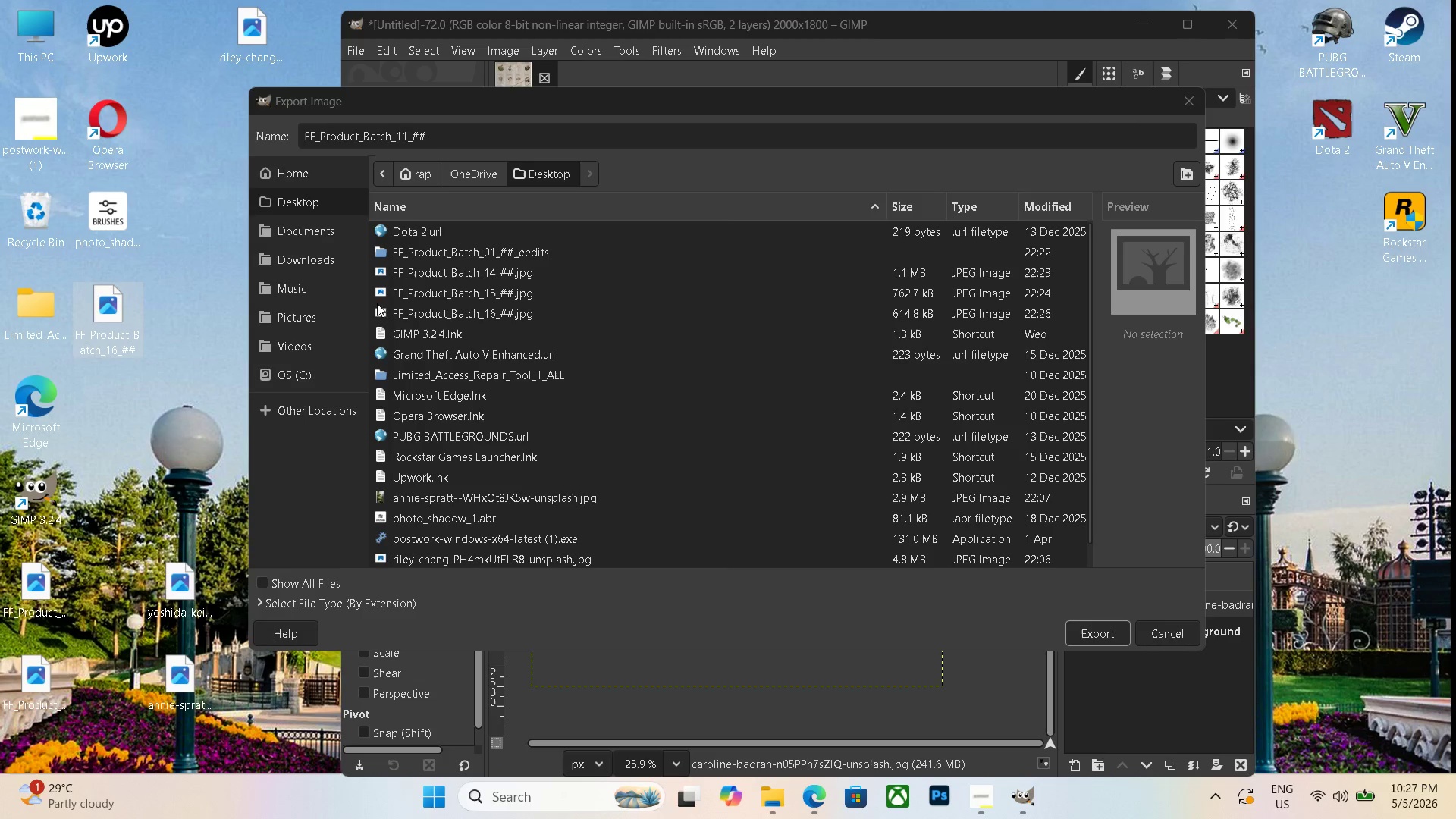 
wait(5.06)
 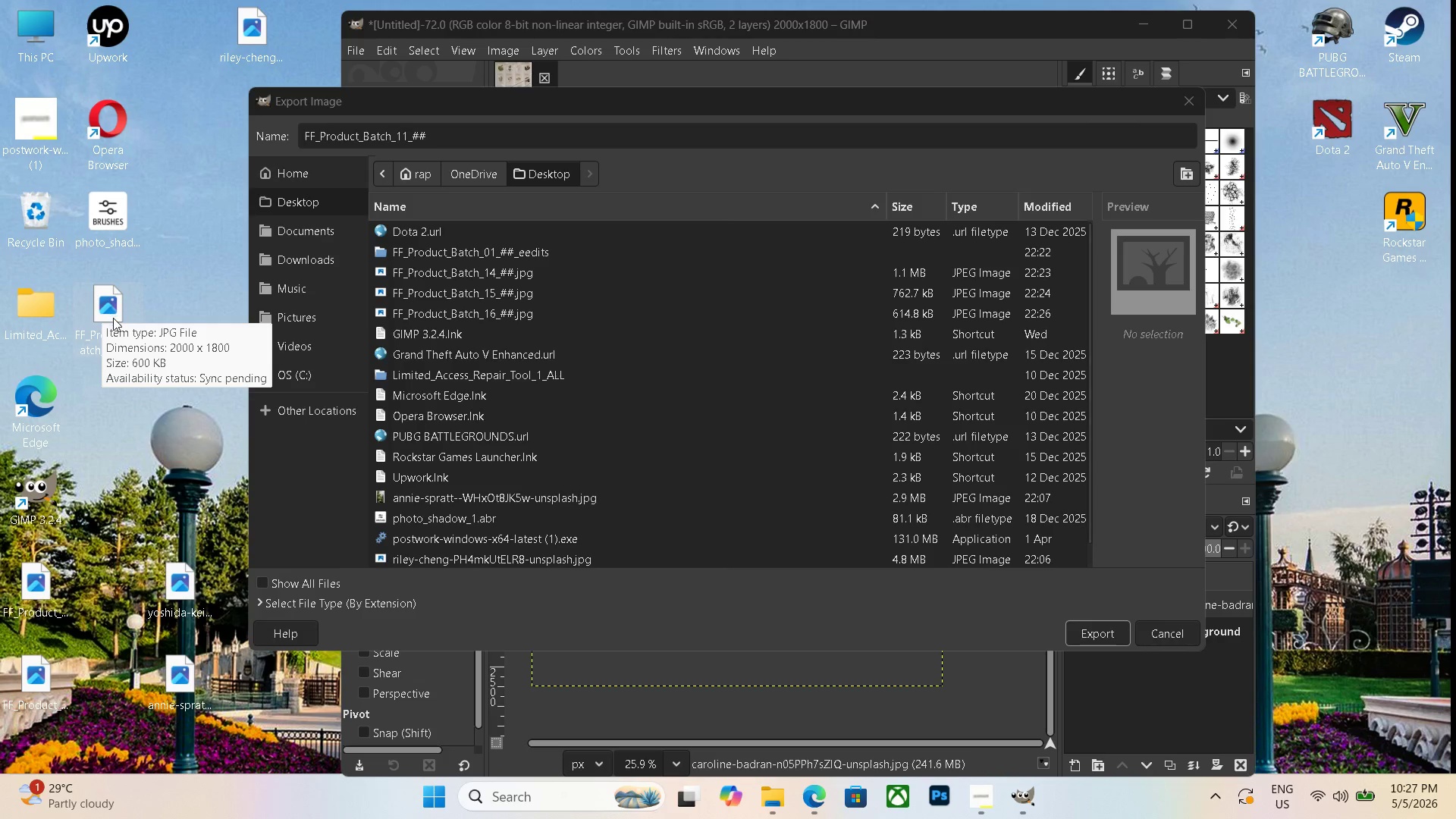 
left_click([406, 138])
 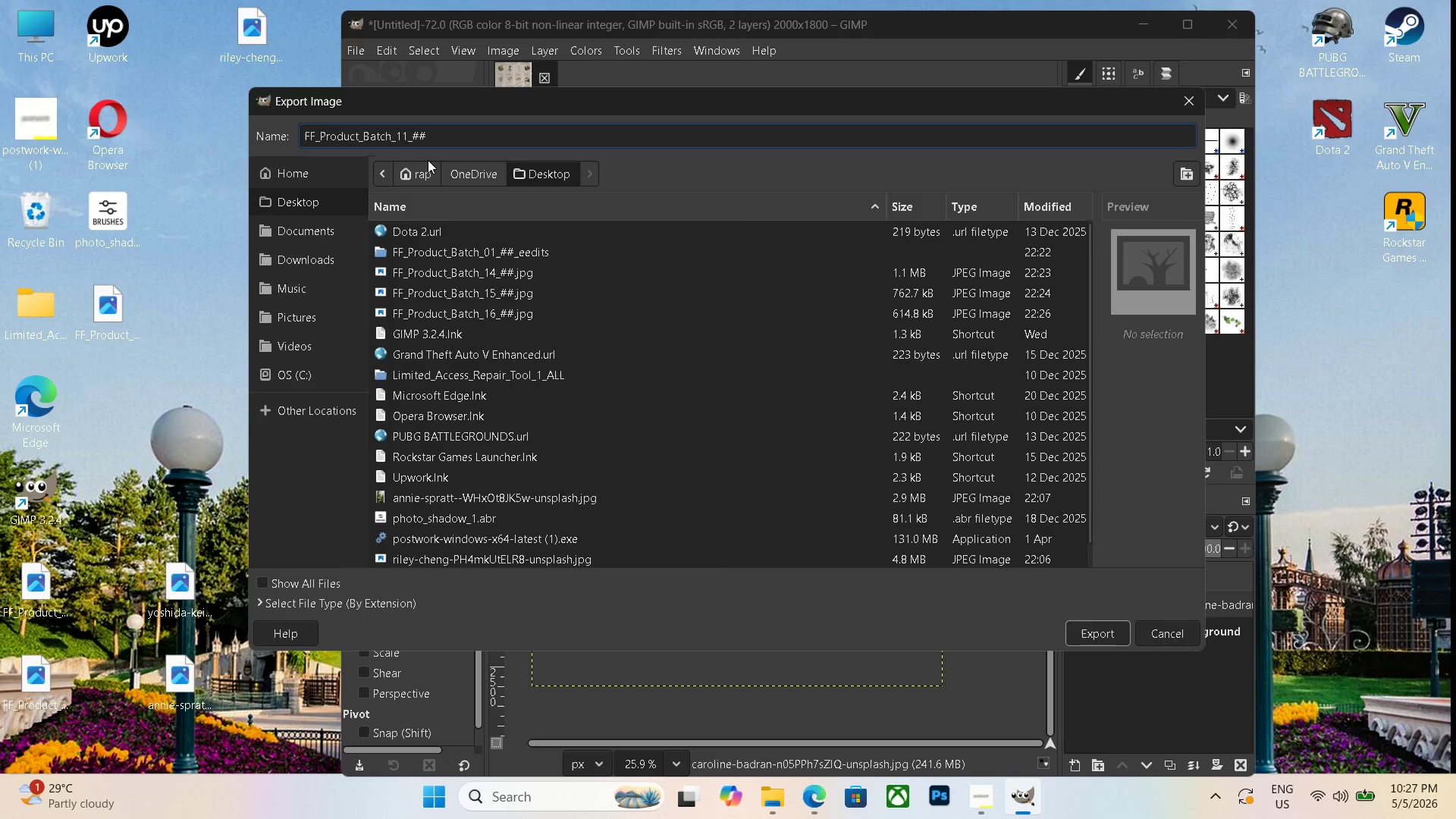 
key(Backspace)
 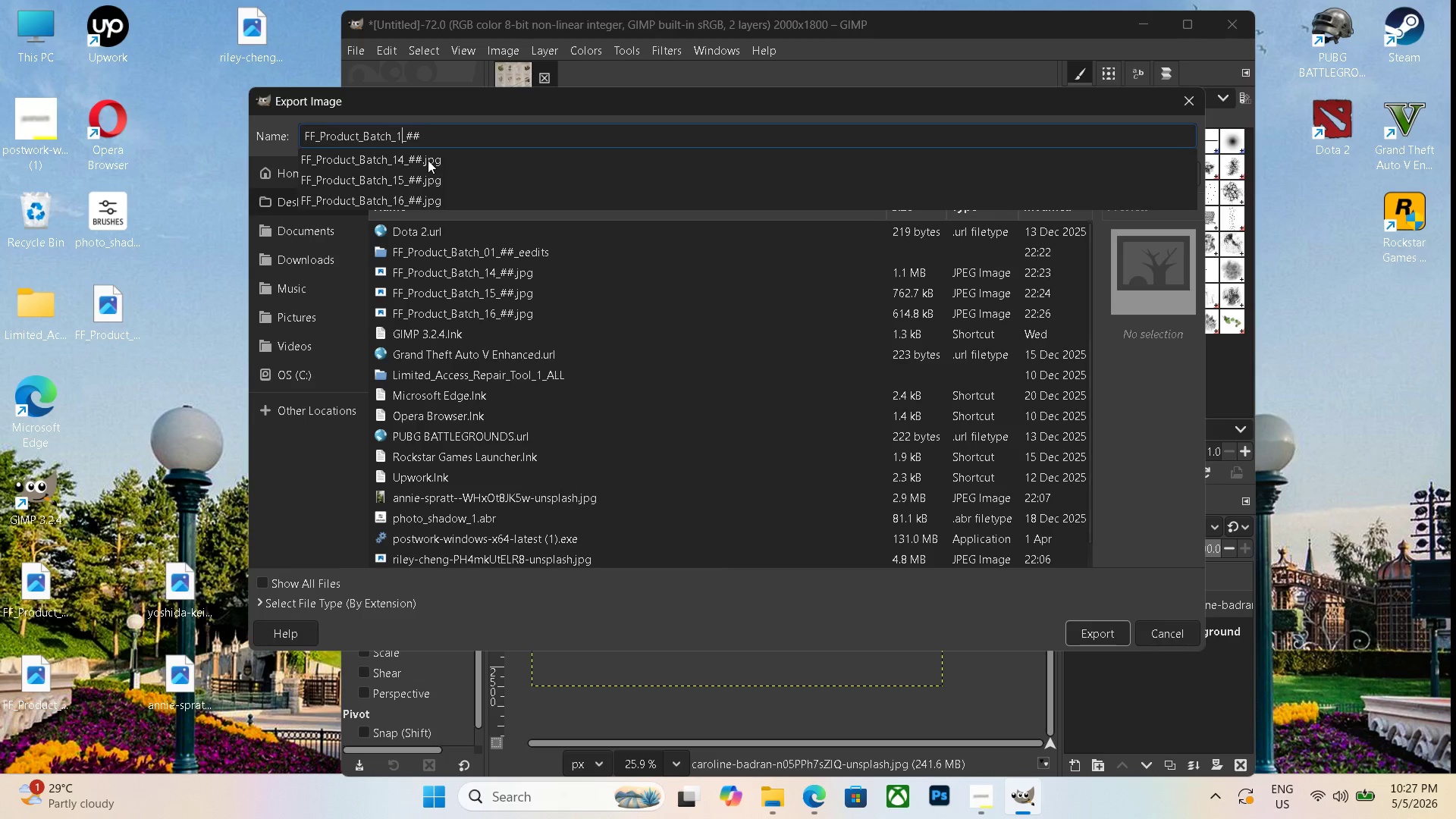 
key(Numpad7)
 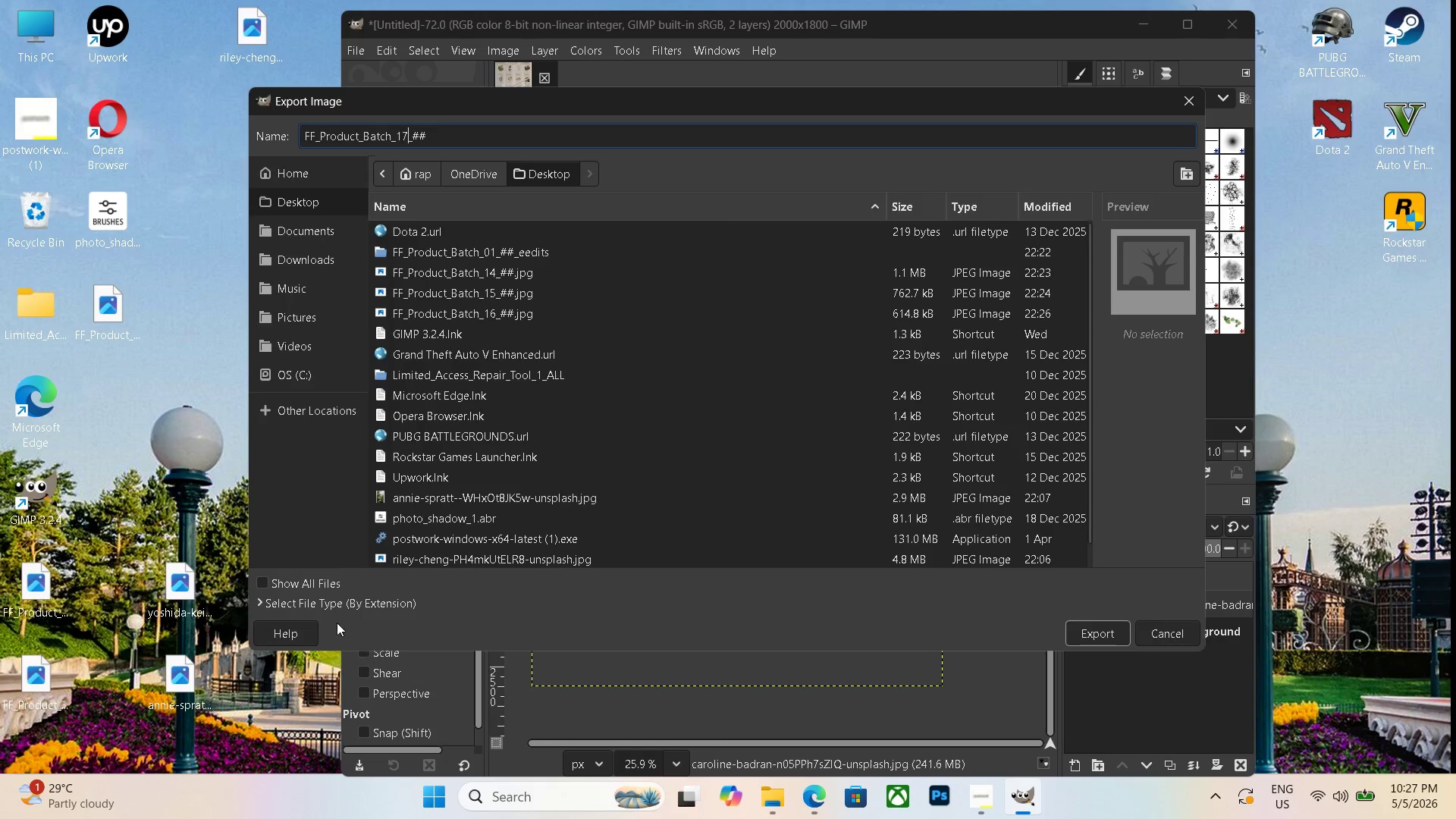 
left_click([267, 585])
 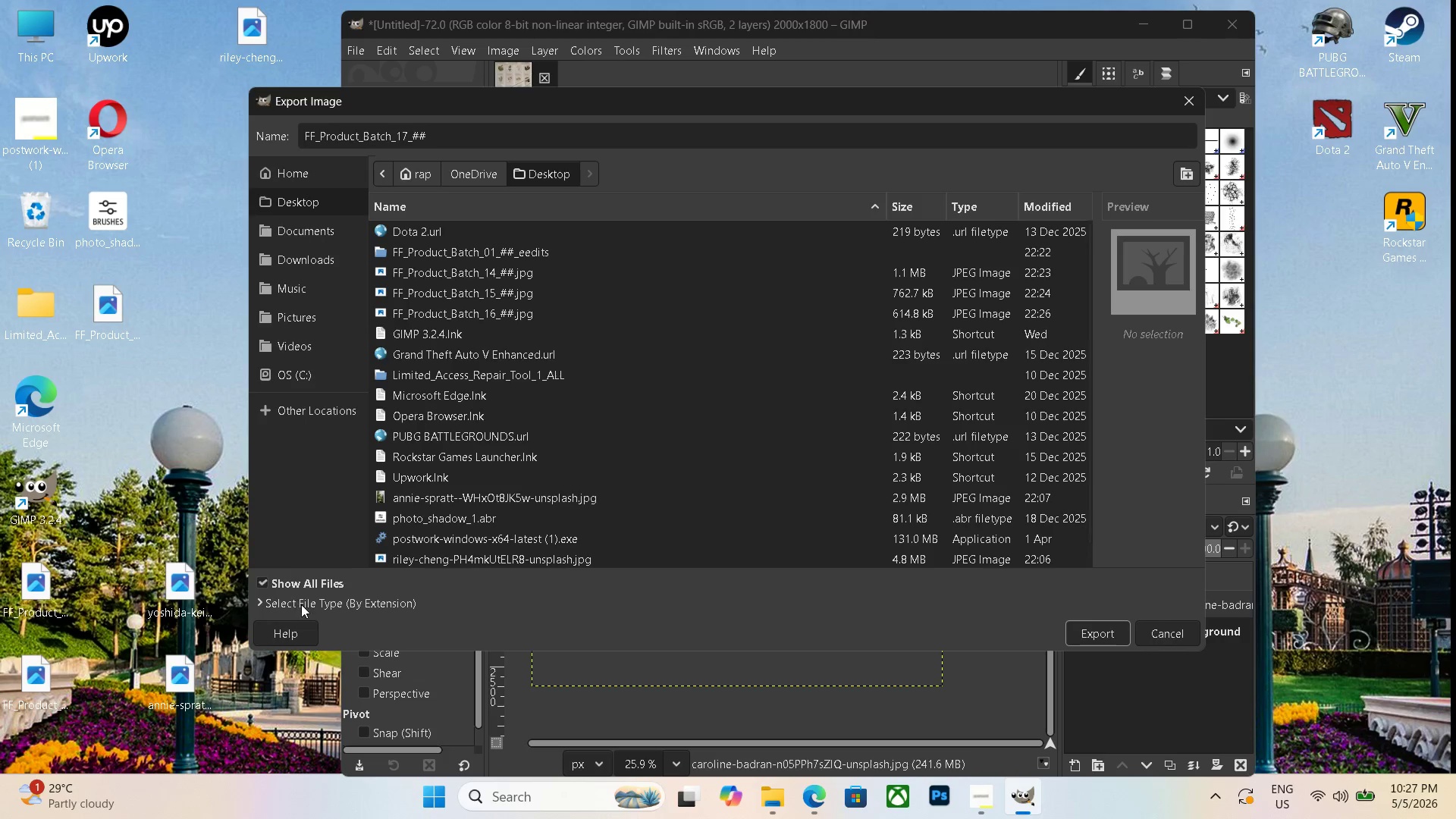 
left_click([303, 606])
 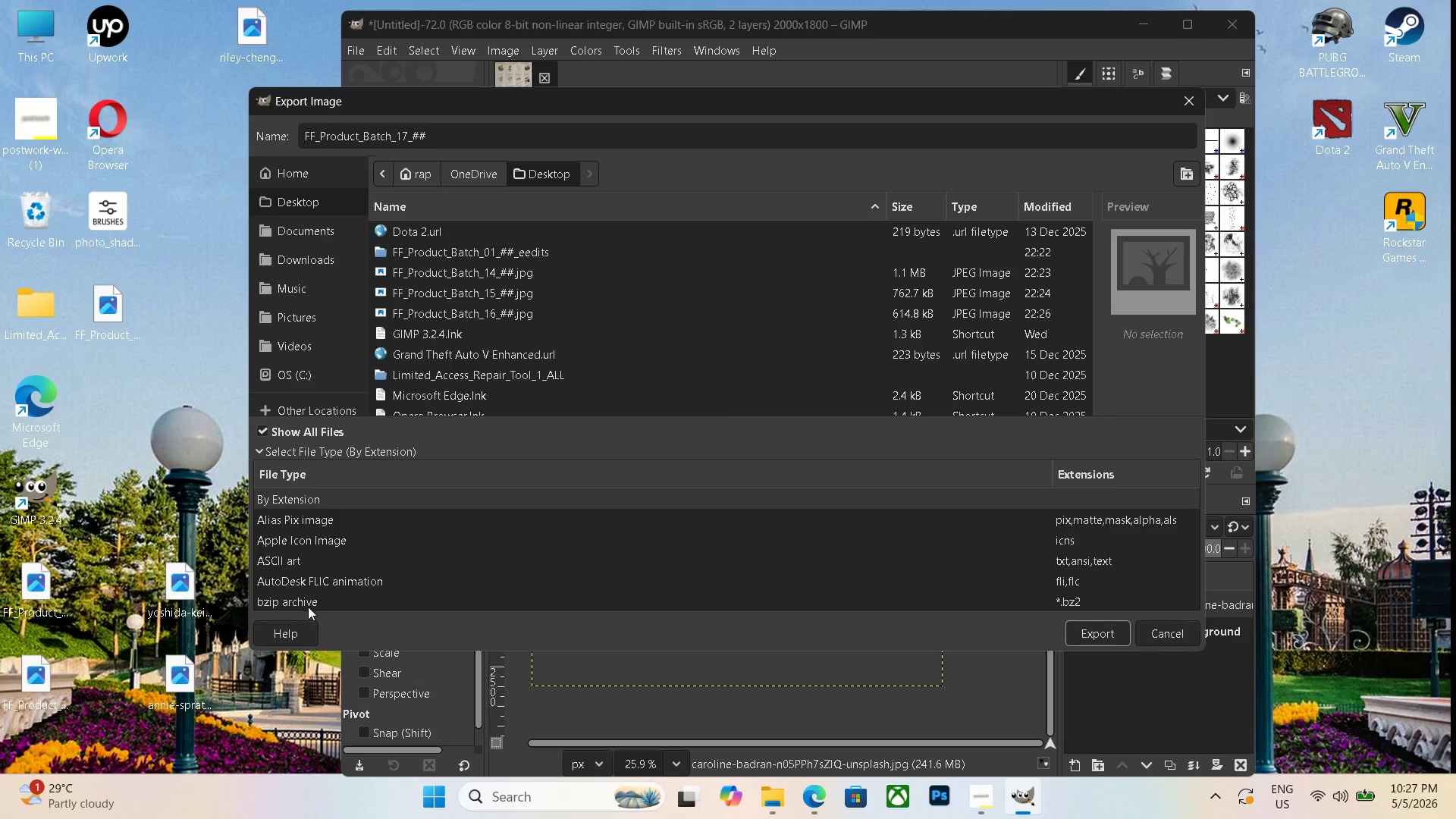 
scroll: coordinate [359, 591], scroll_direction: down, amount: 21.0
 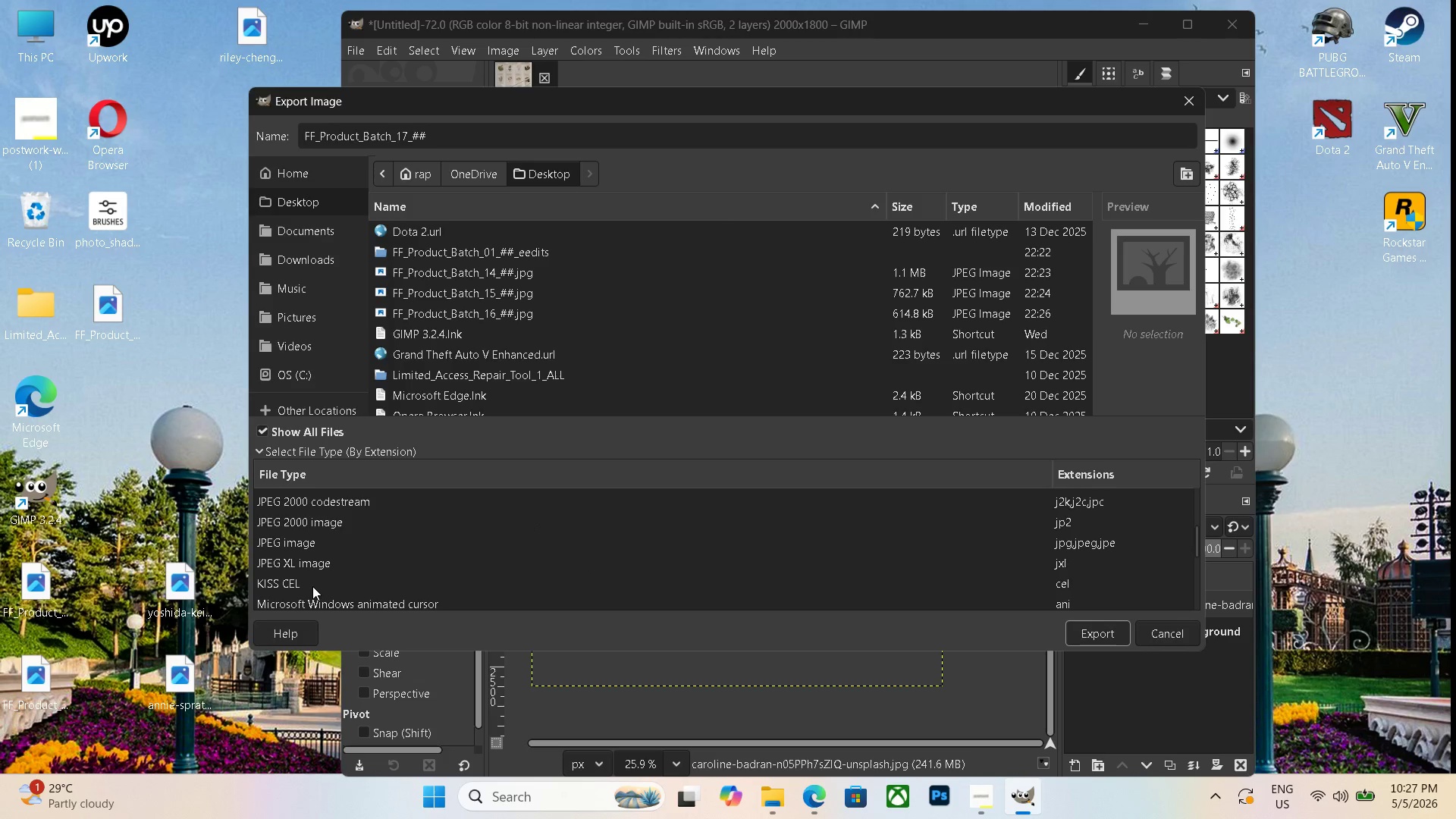 
scroll: coordinate [312, 586], scroll_direction: up, amount: 1.0
 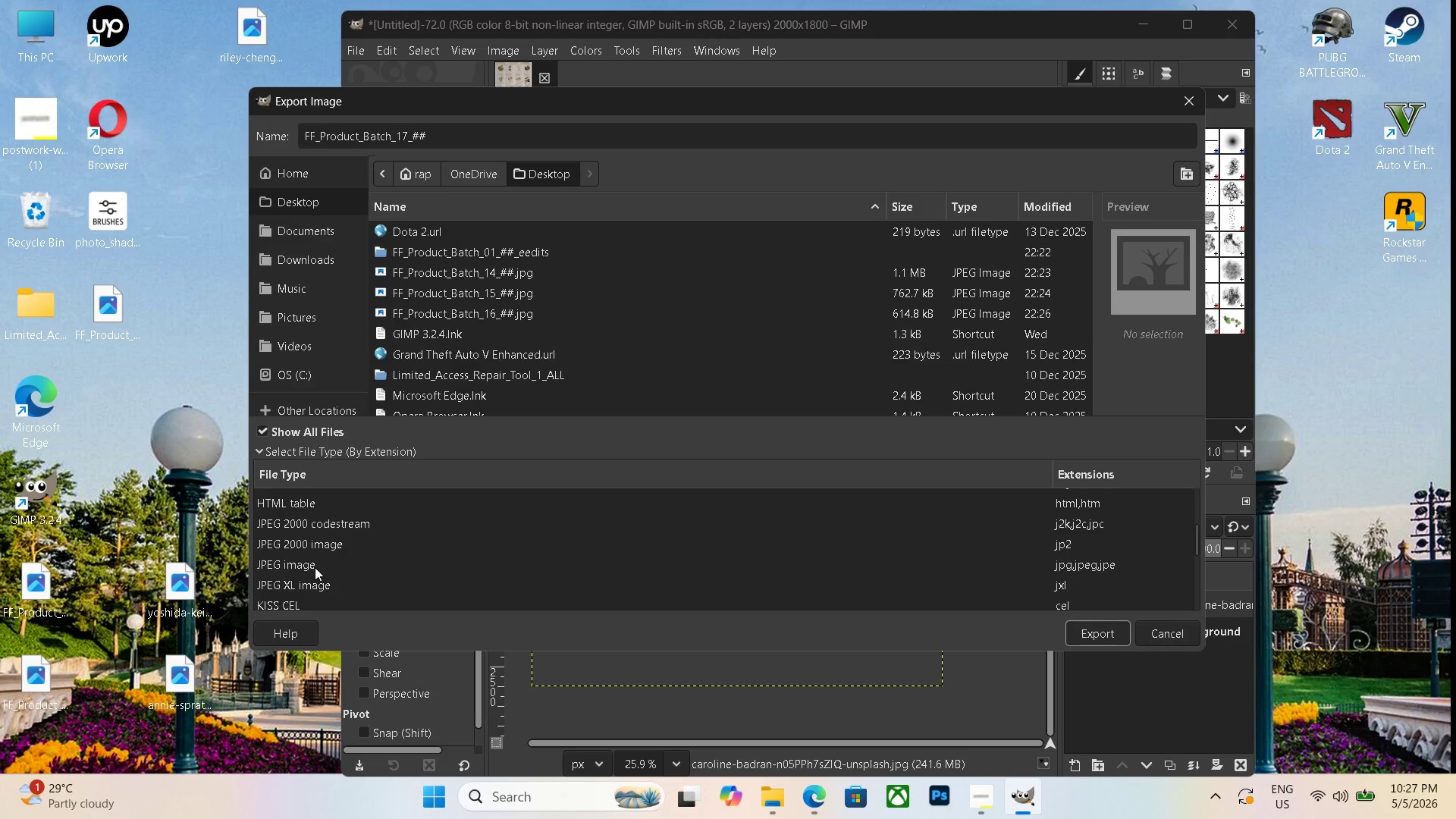 
left_click([315, 567])
 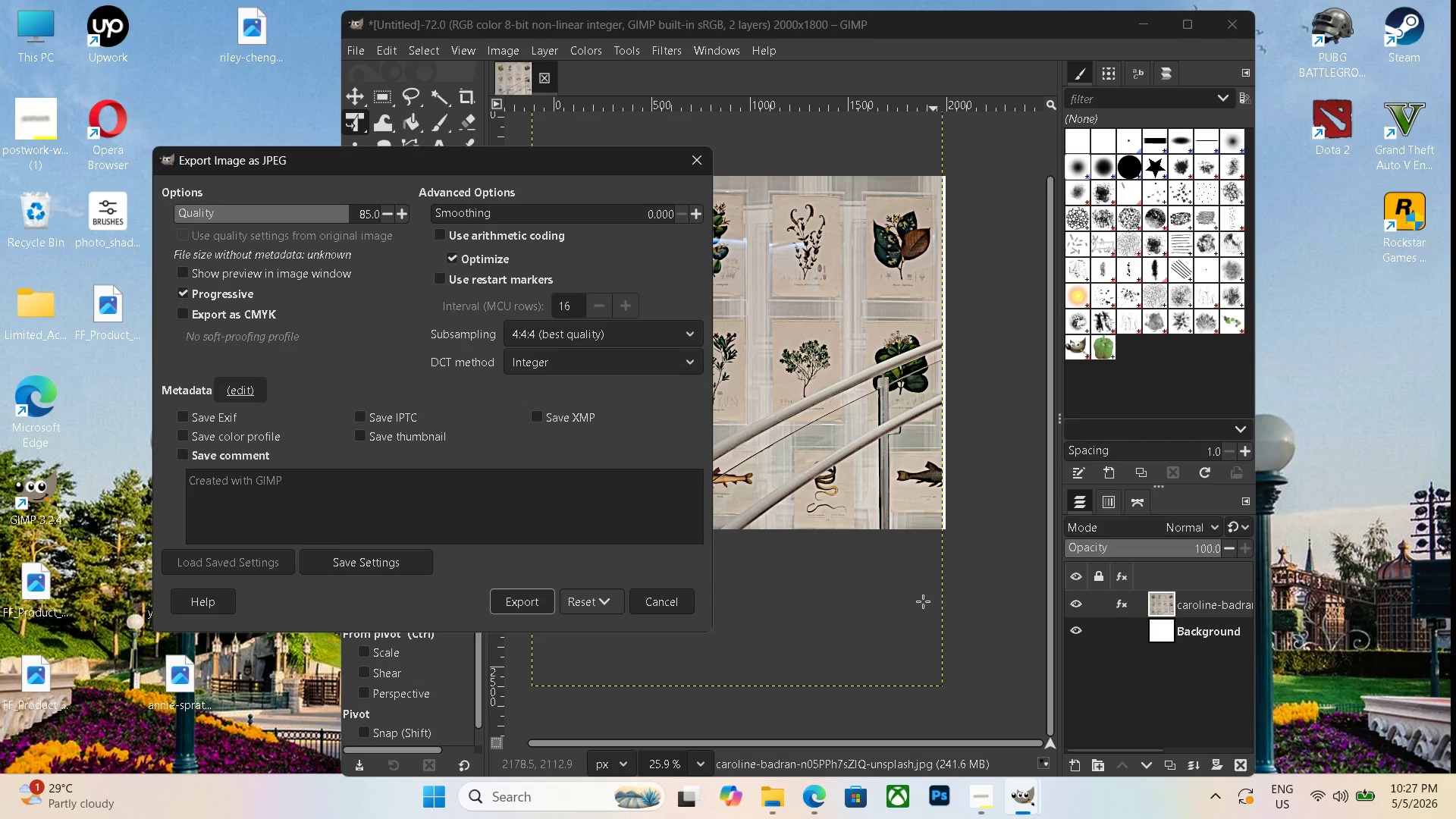 
left_click([538, 604])
 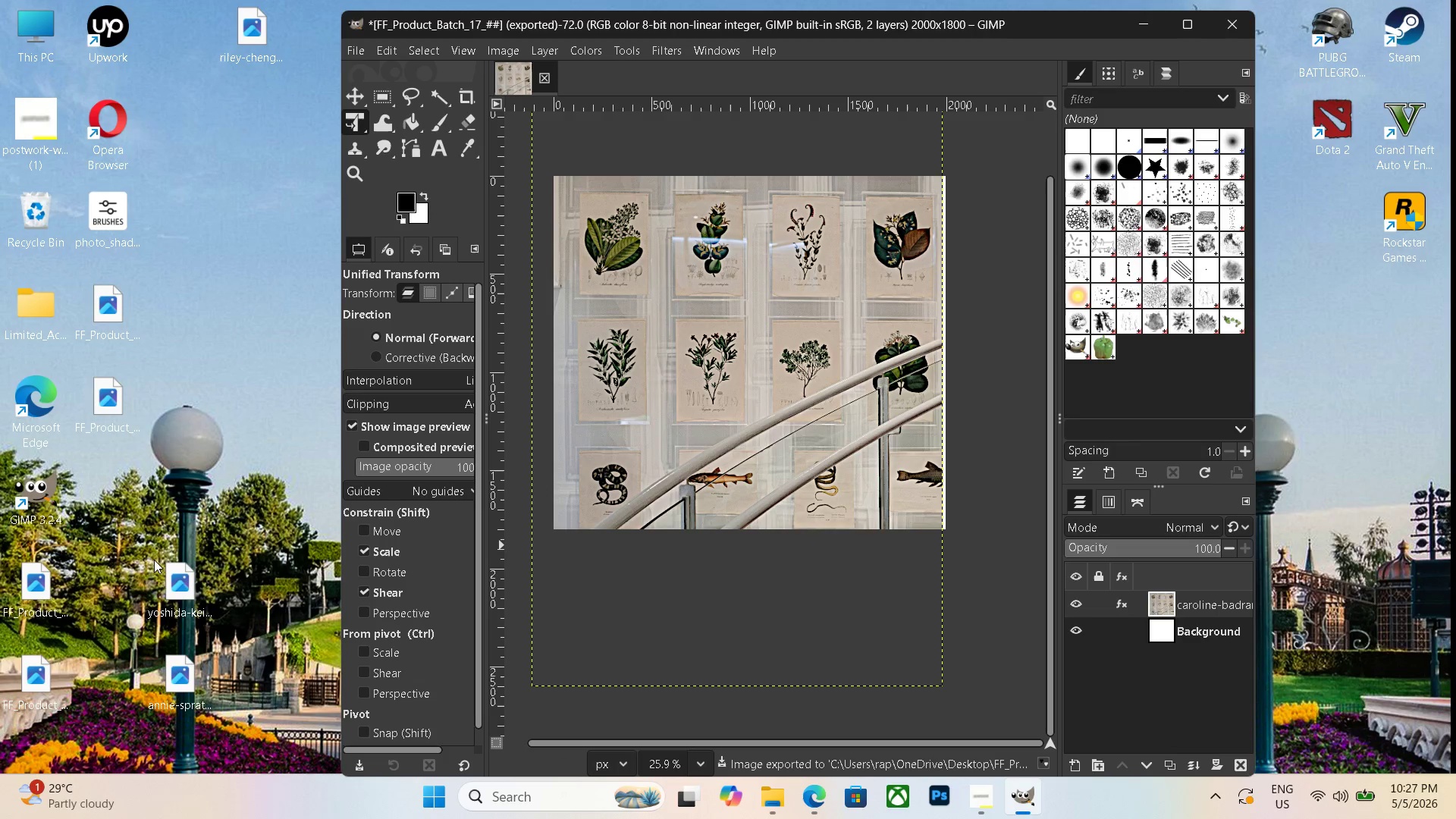 
left_click([165, 598])
 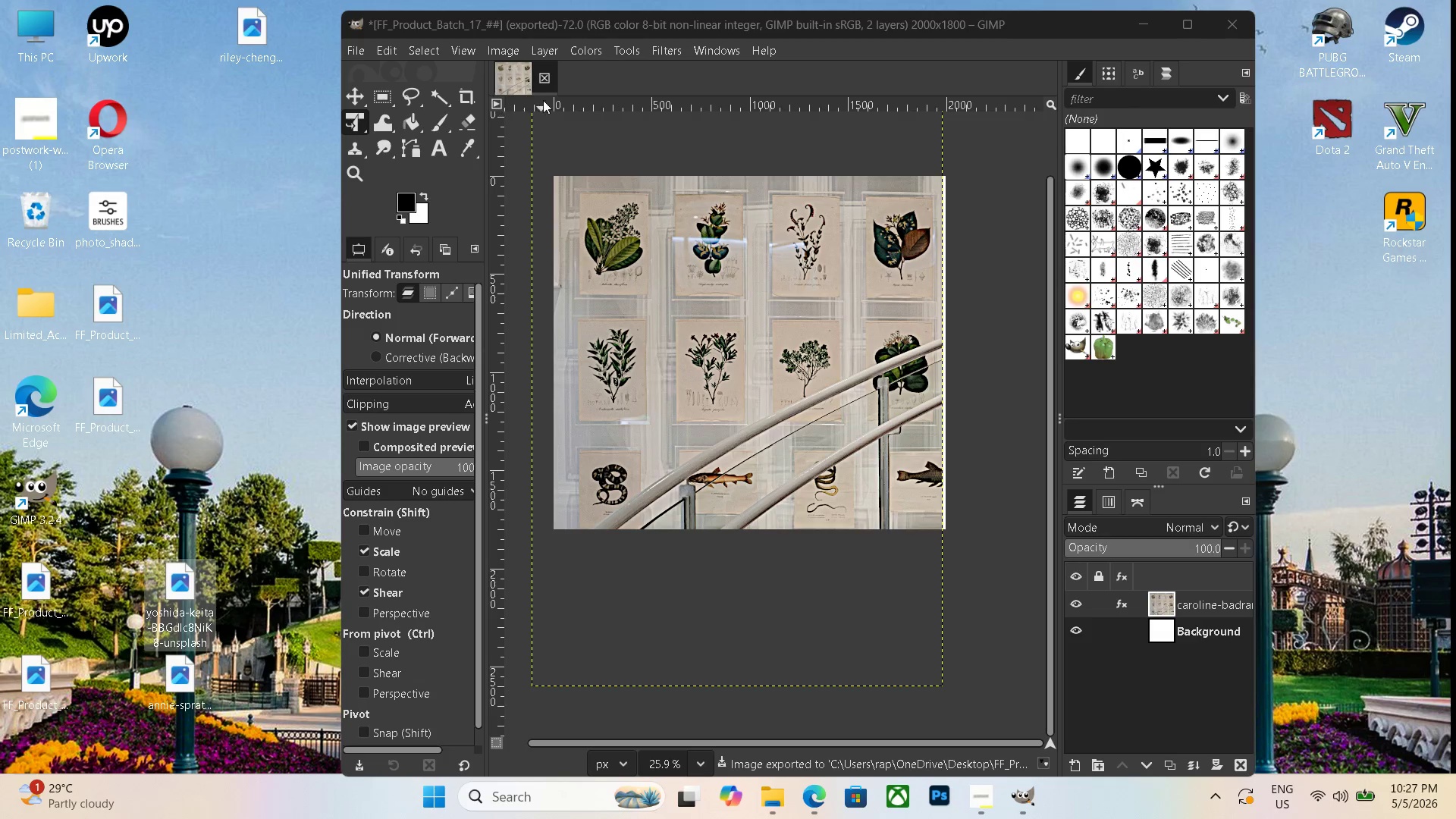 
left_click([545, 79])
 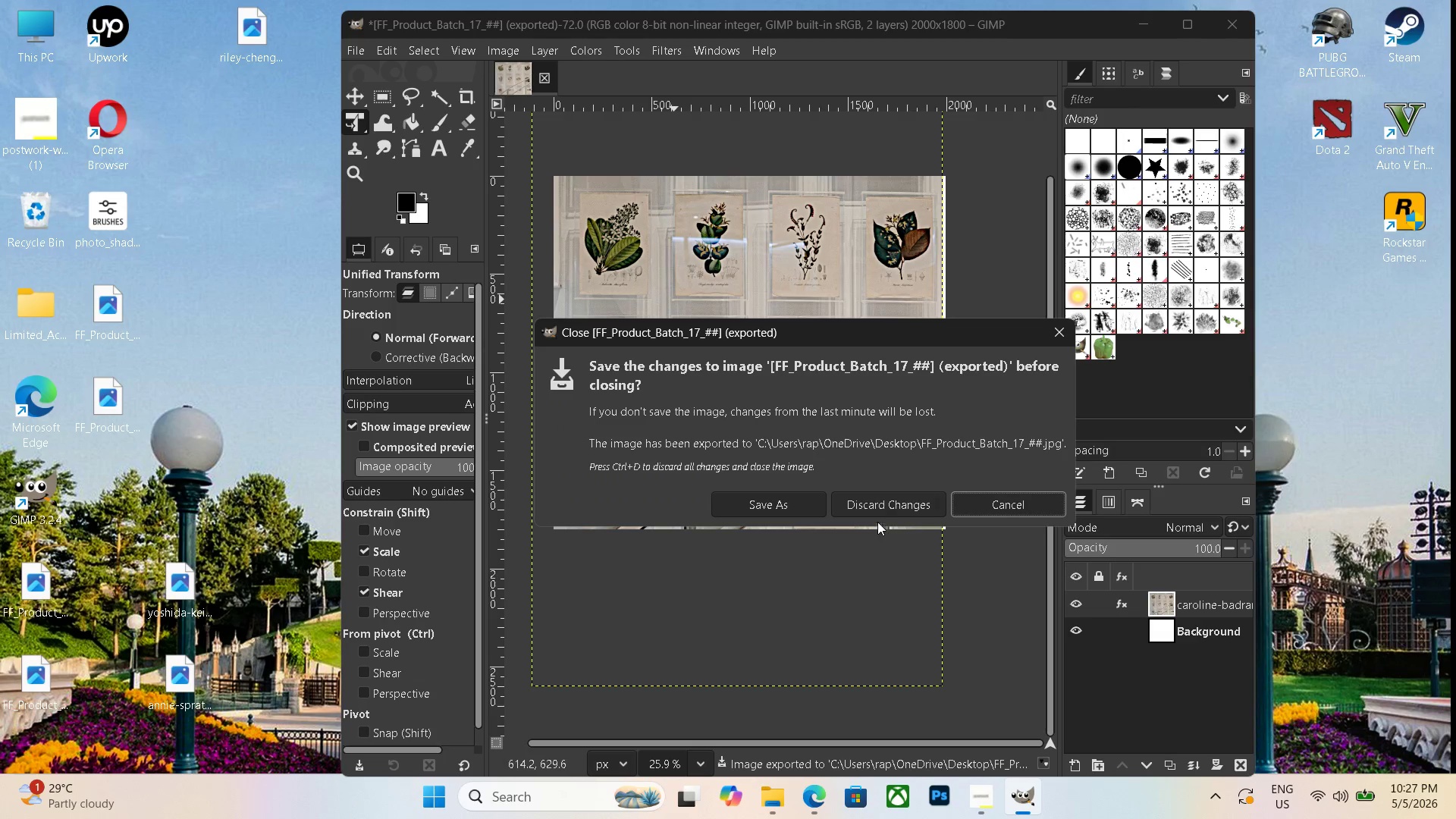 
left_click([877, 506])
 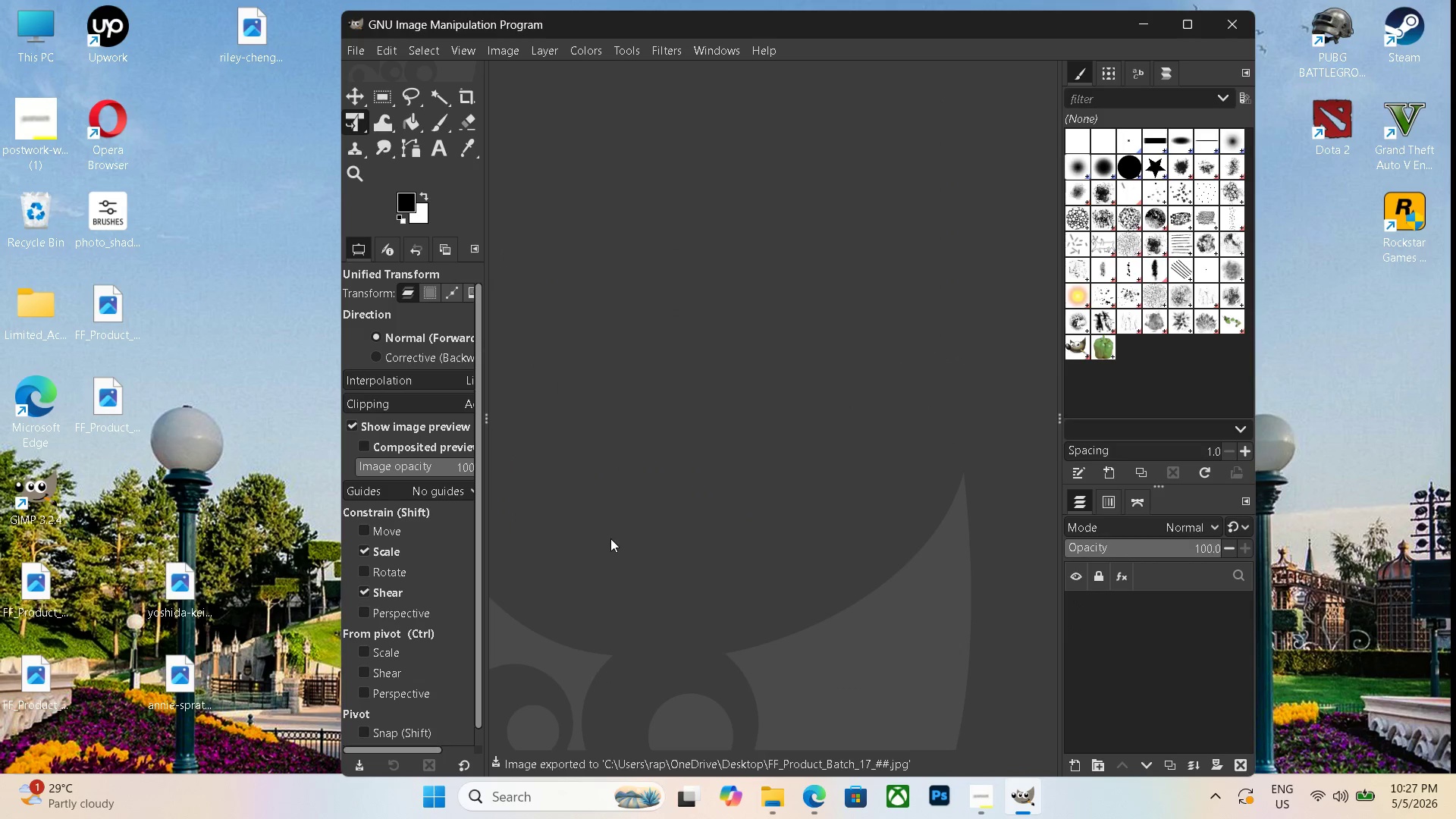 
key(Control+N)
 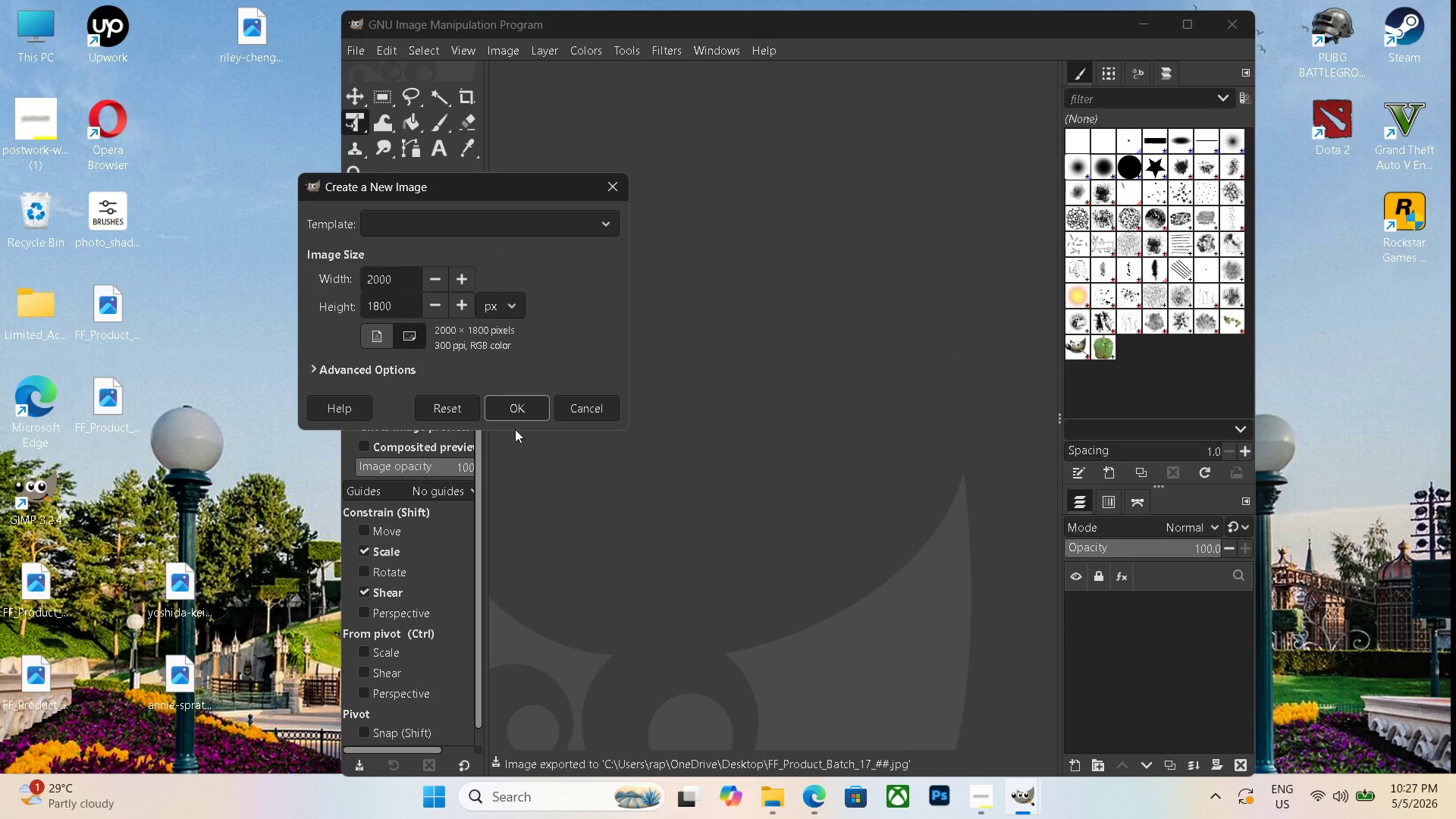 
left_click([501, 400])
 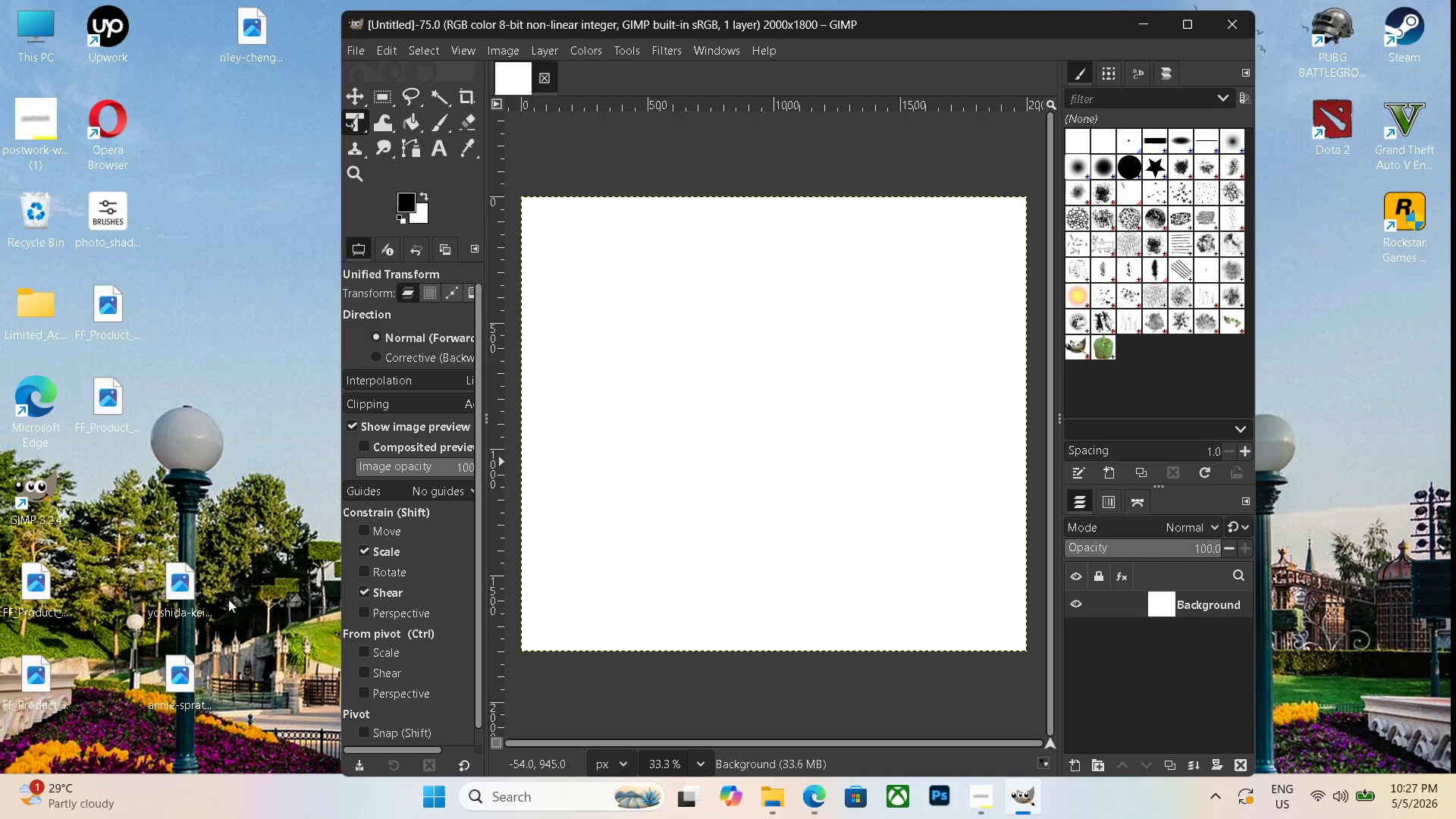 
left_click_drag(start_coordinate=[193, 599], to_coordinate=[675, 533])
 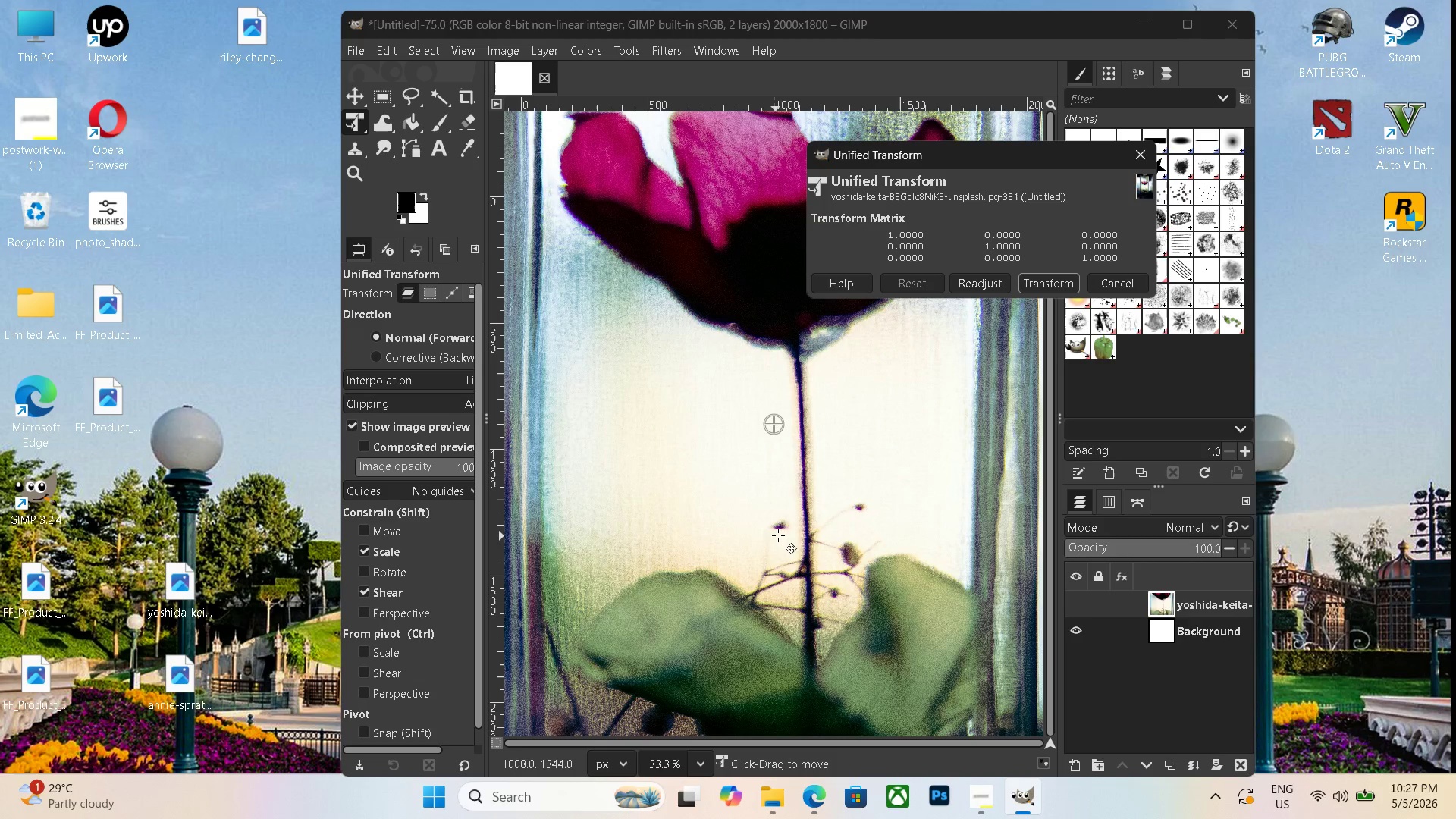 
hold_key(key=ControlLeft, duration=0.83)
scroll: coordinate [795, 528], scroll_direction: down, amount: 18.0
 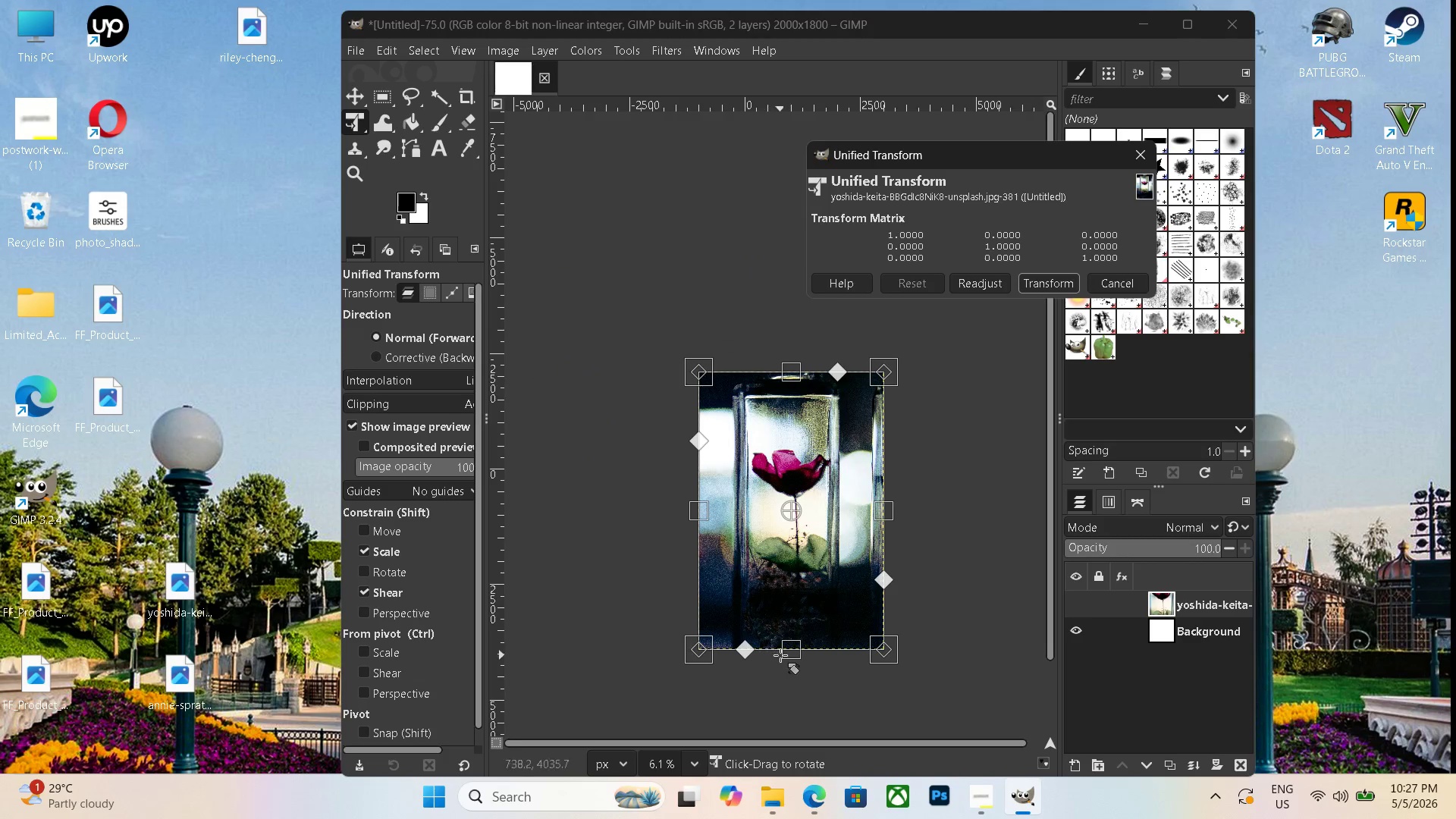 
left_click_drag(start_coordinate=[786, 655], to_coordinate=[811, 527])
 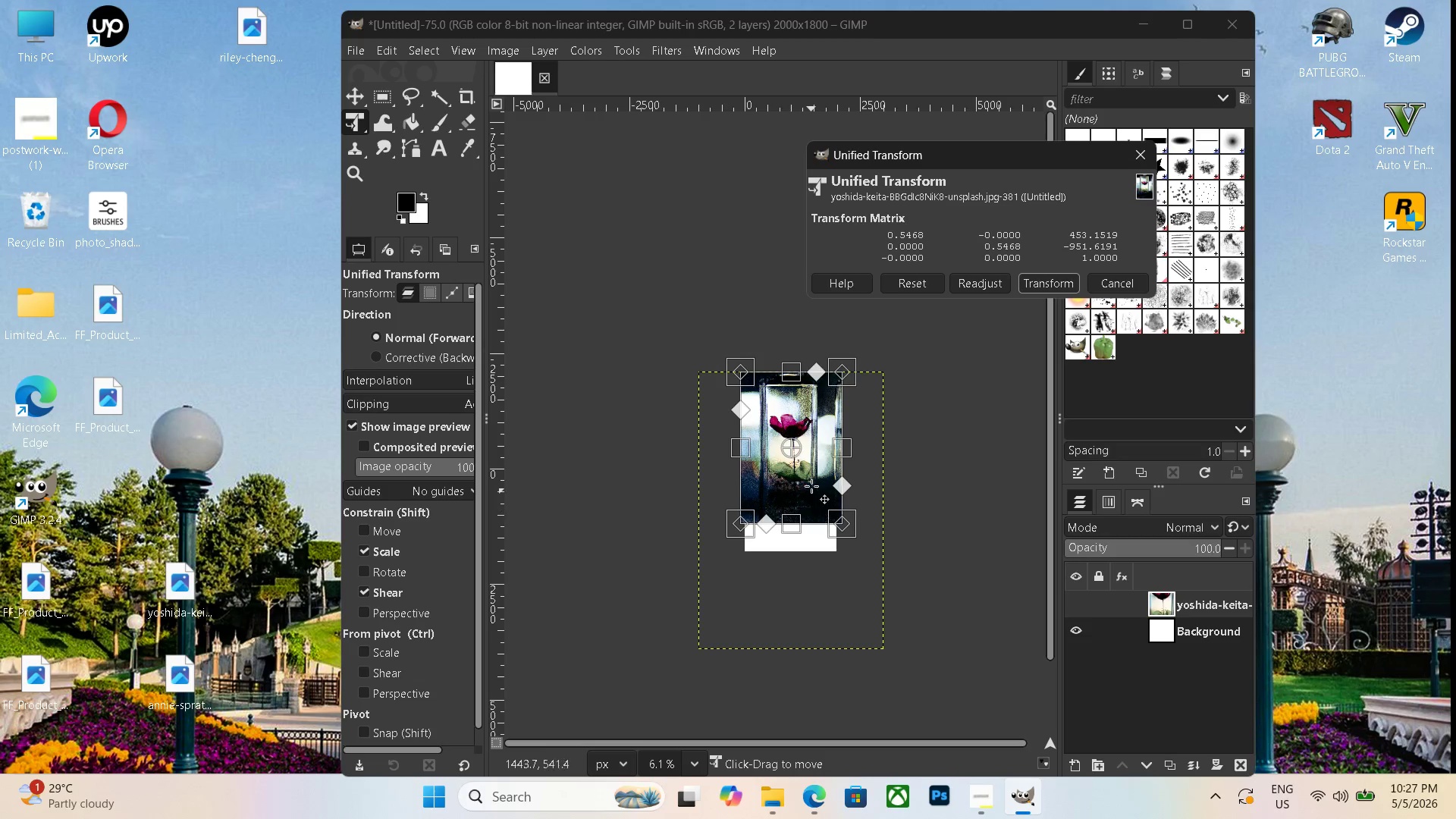 
left_click_drag(start_coordinate=[811, 473], to_coordinate=[807, 551])
 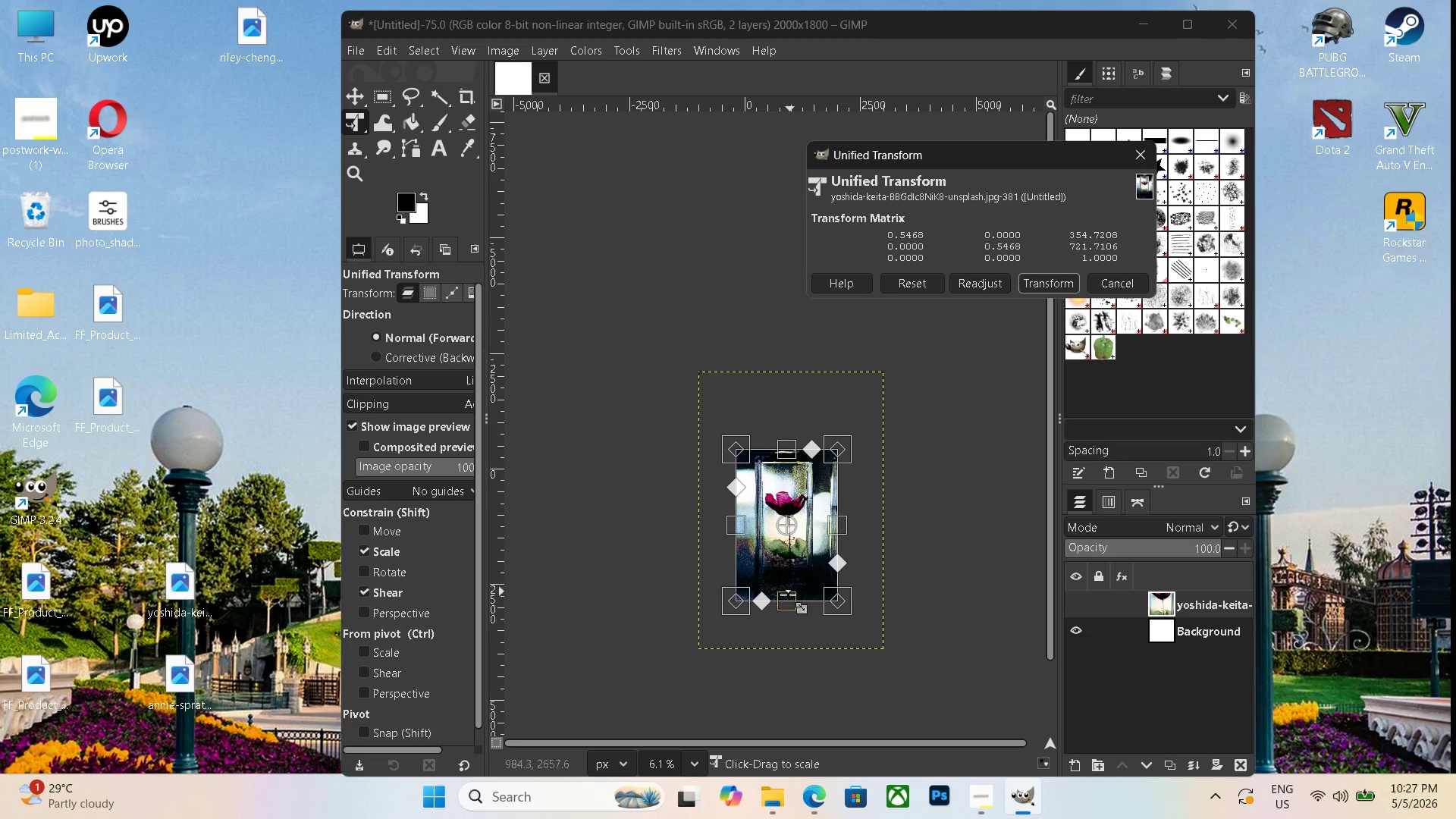 
left_click_drag(start_coordinate=[786, 604], to_coordinate=[793, 582])
 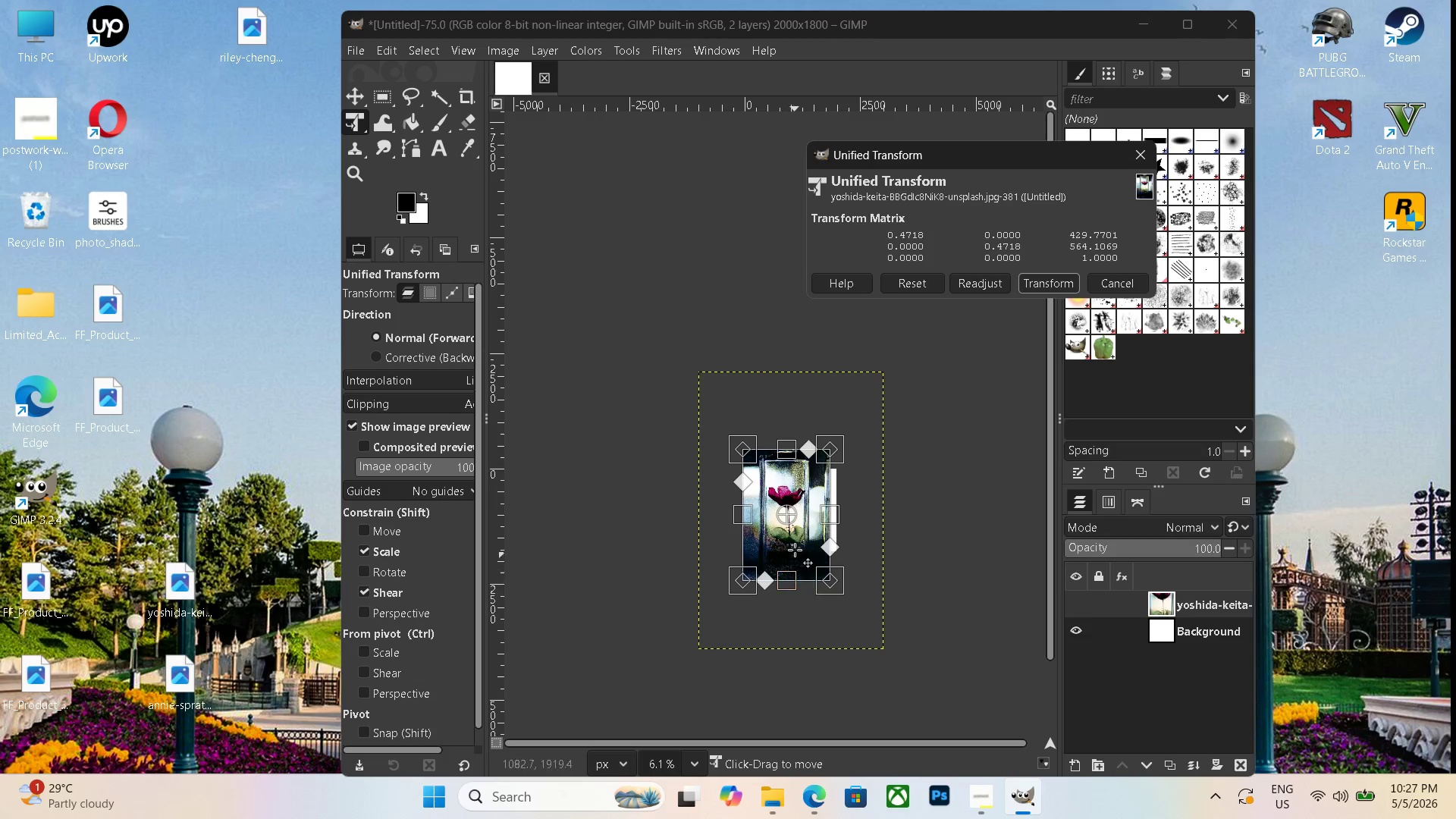 
left_click_drag(start_coordinate=[795, 543], to_coordinate=[802, 542])
 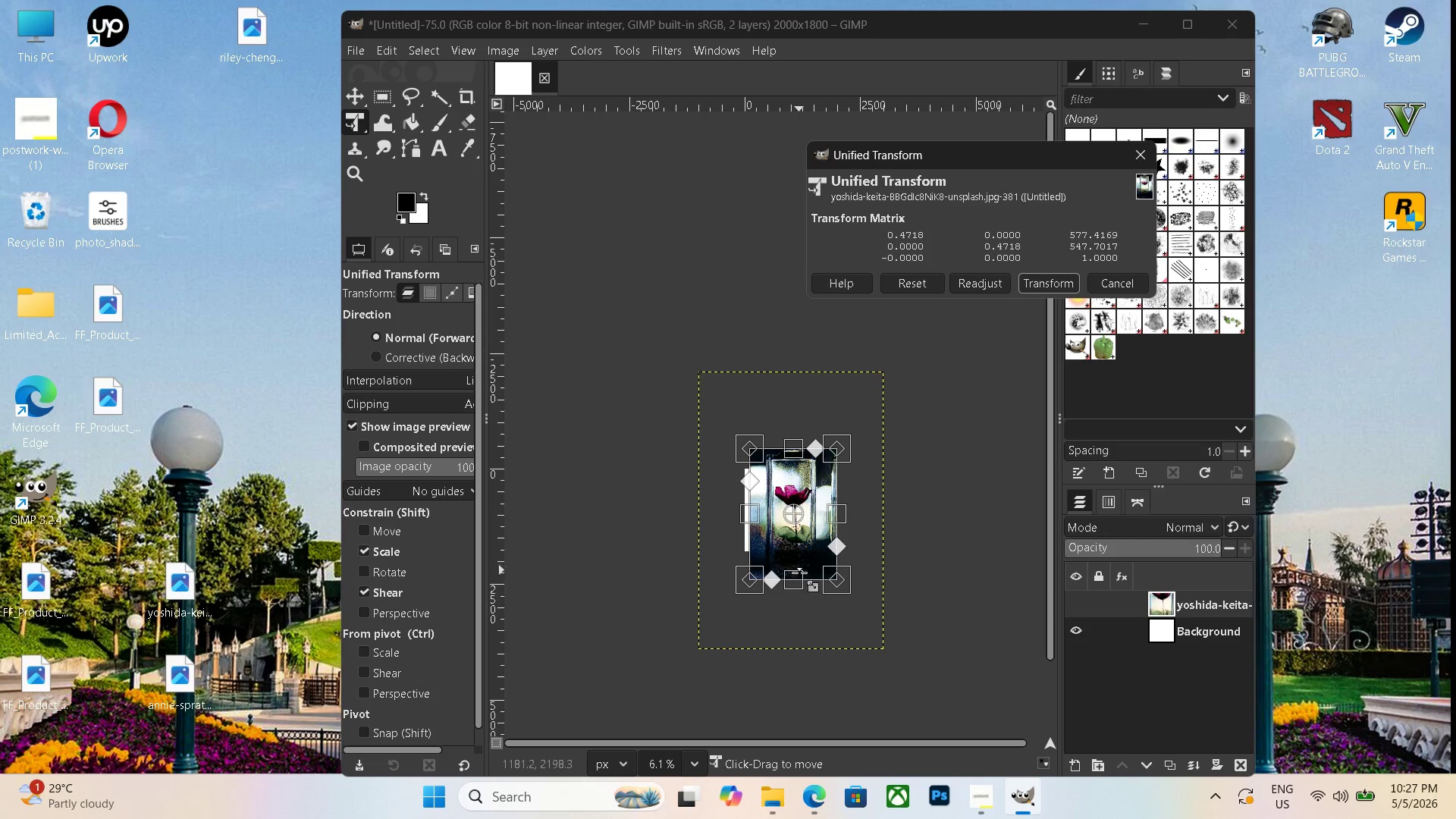 
left_click_drag(start_coordinate=[799, 580], to_coordinate=[799, 588])
 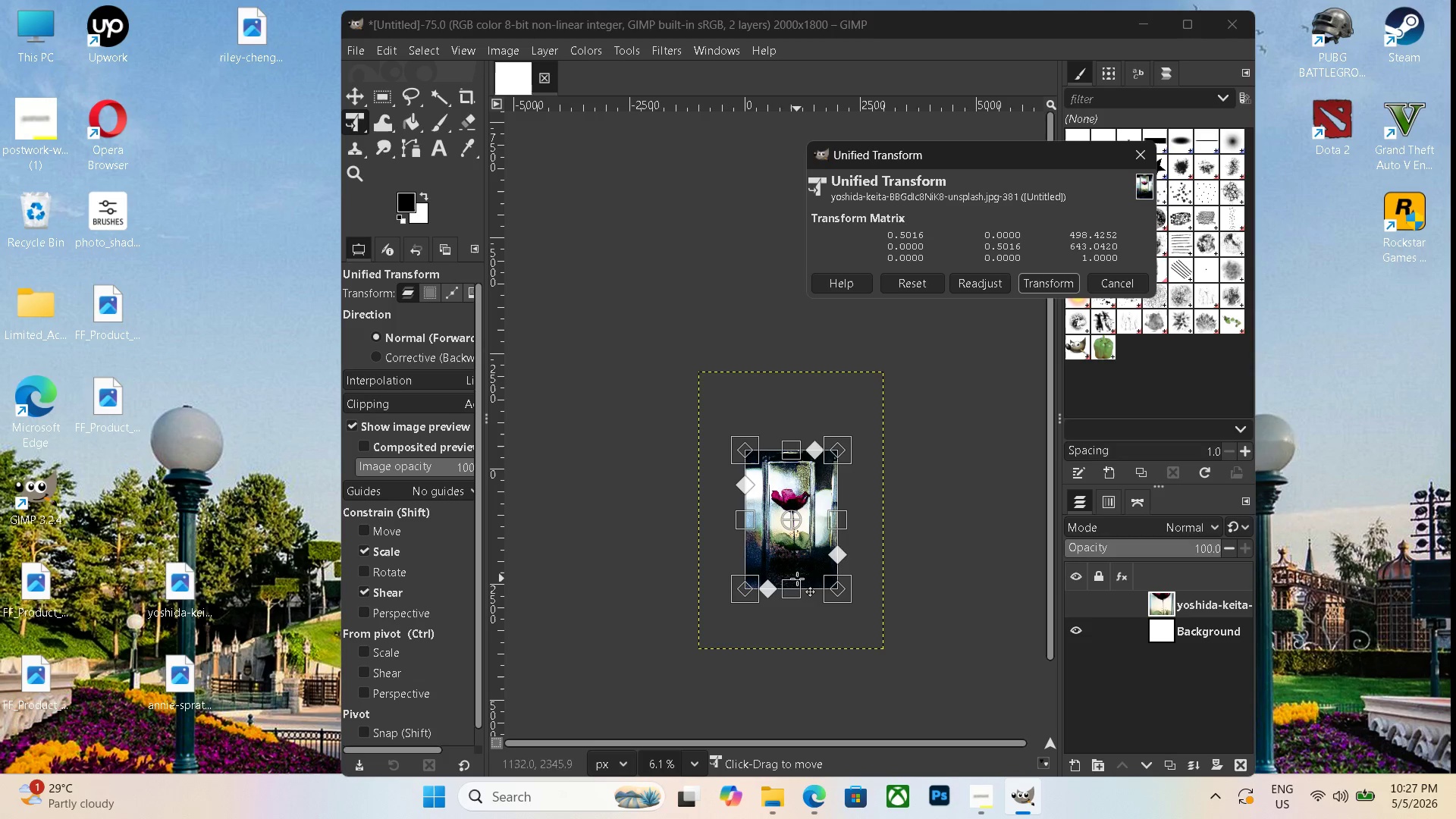 
left_click_drag(start_coordinate=[795, 584], to_coordinate=[795, 588])
 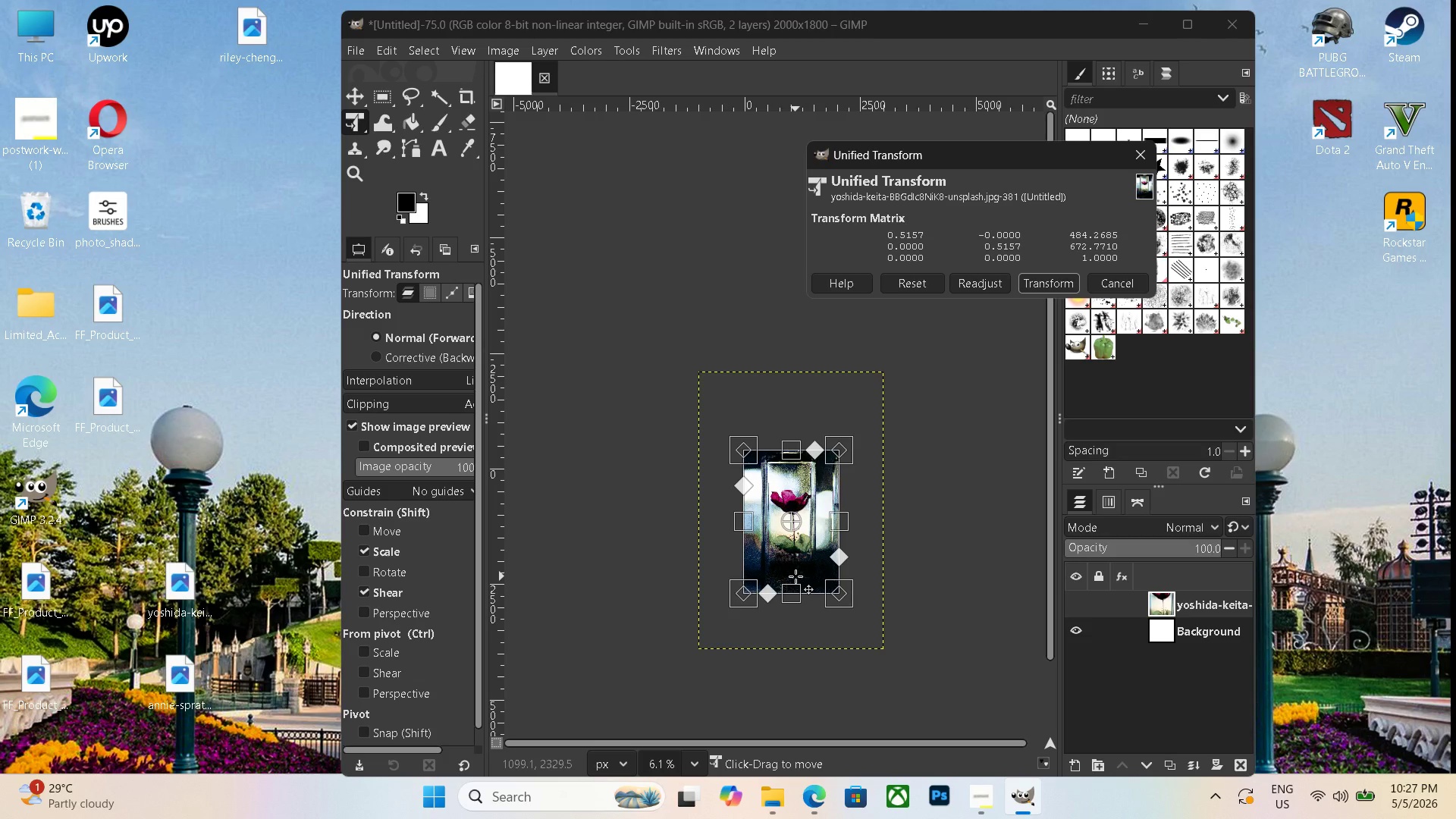 
key(Enter)
 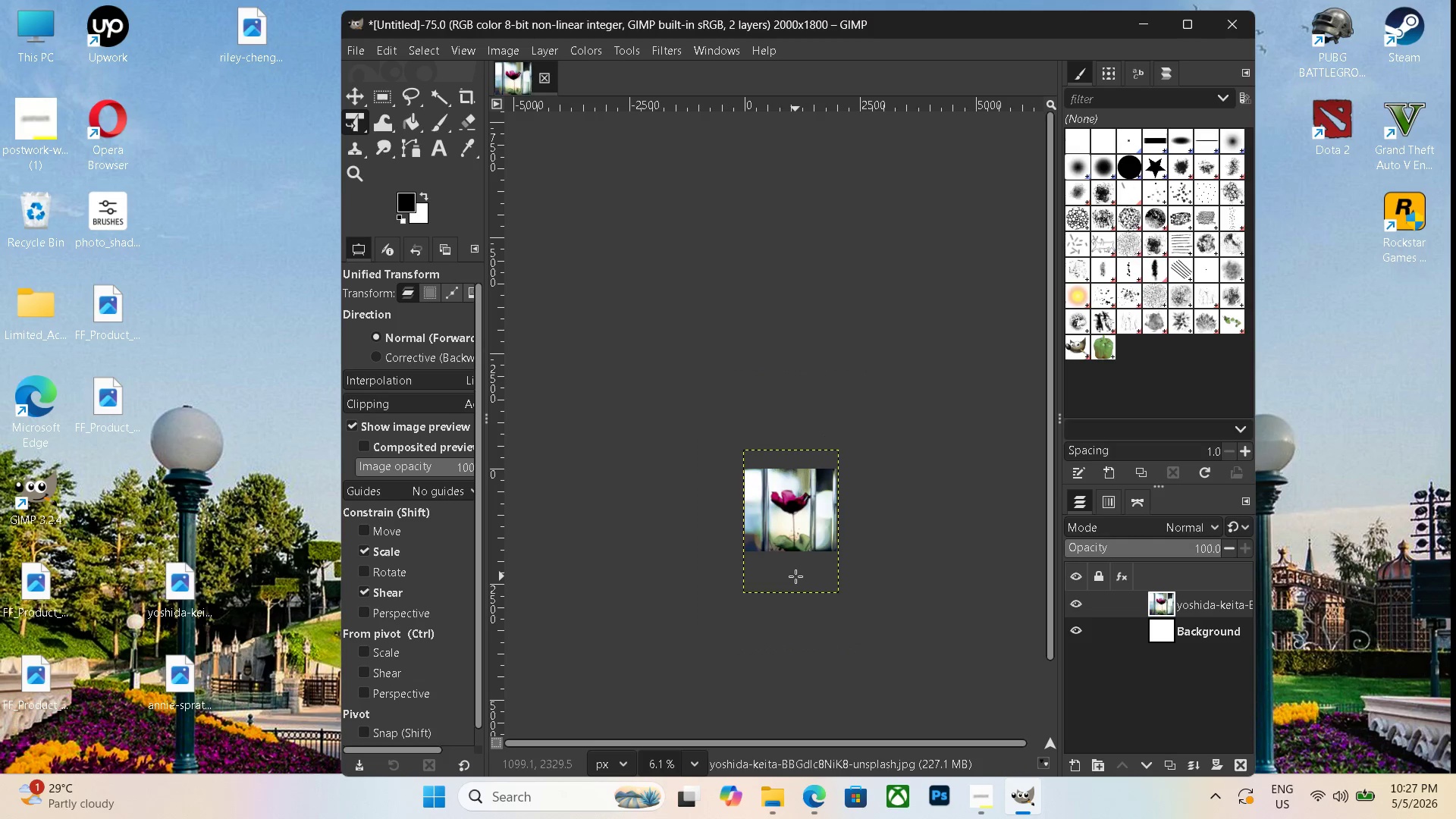 
hold_key(key=ControlLeft, duration=0.75)
 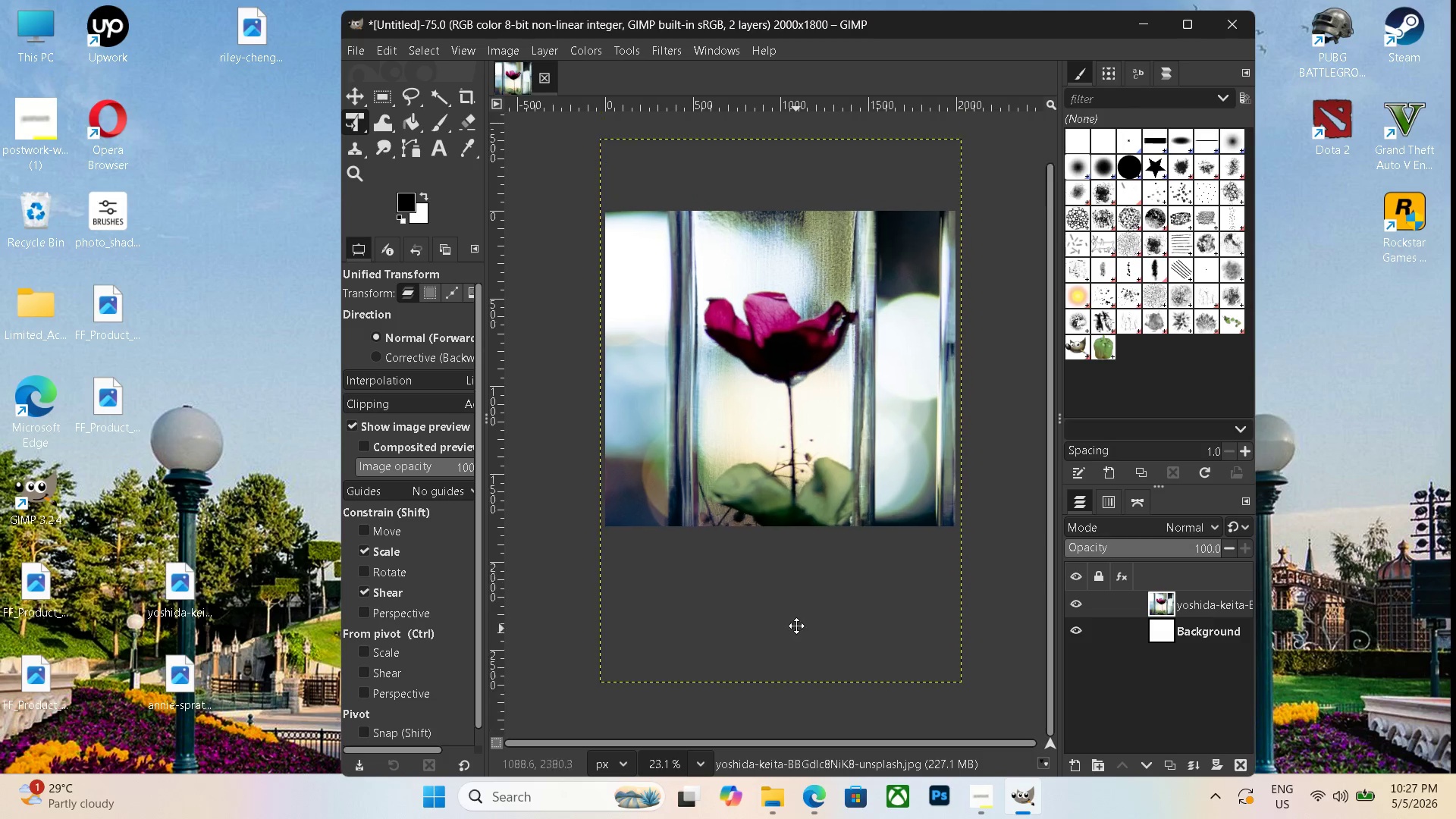 
hold_key(key=Space, duration=0.62)
 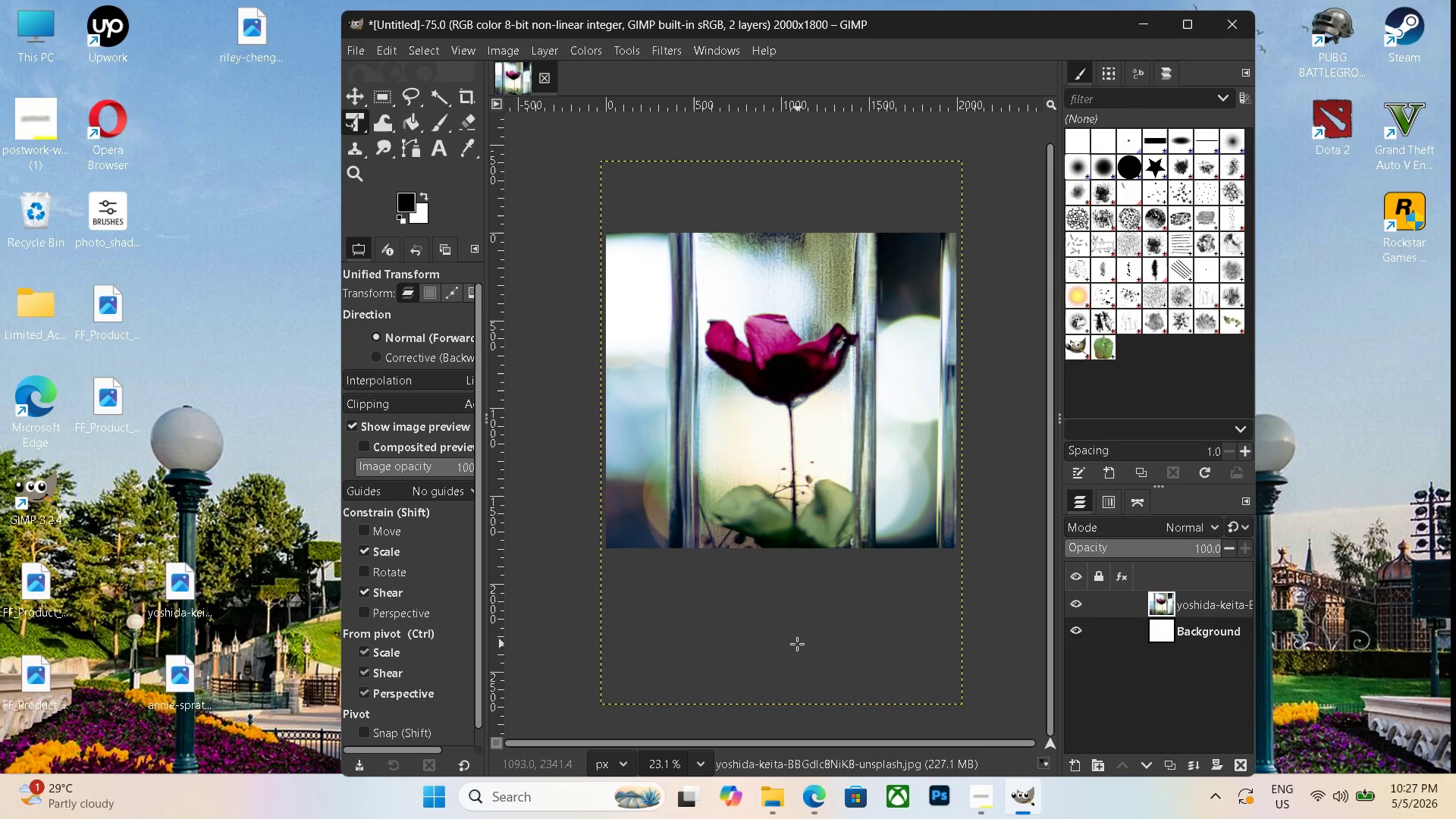 
scroll: coordinate [795, 576], scroll_direction: up, amount: 14.0
 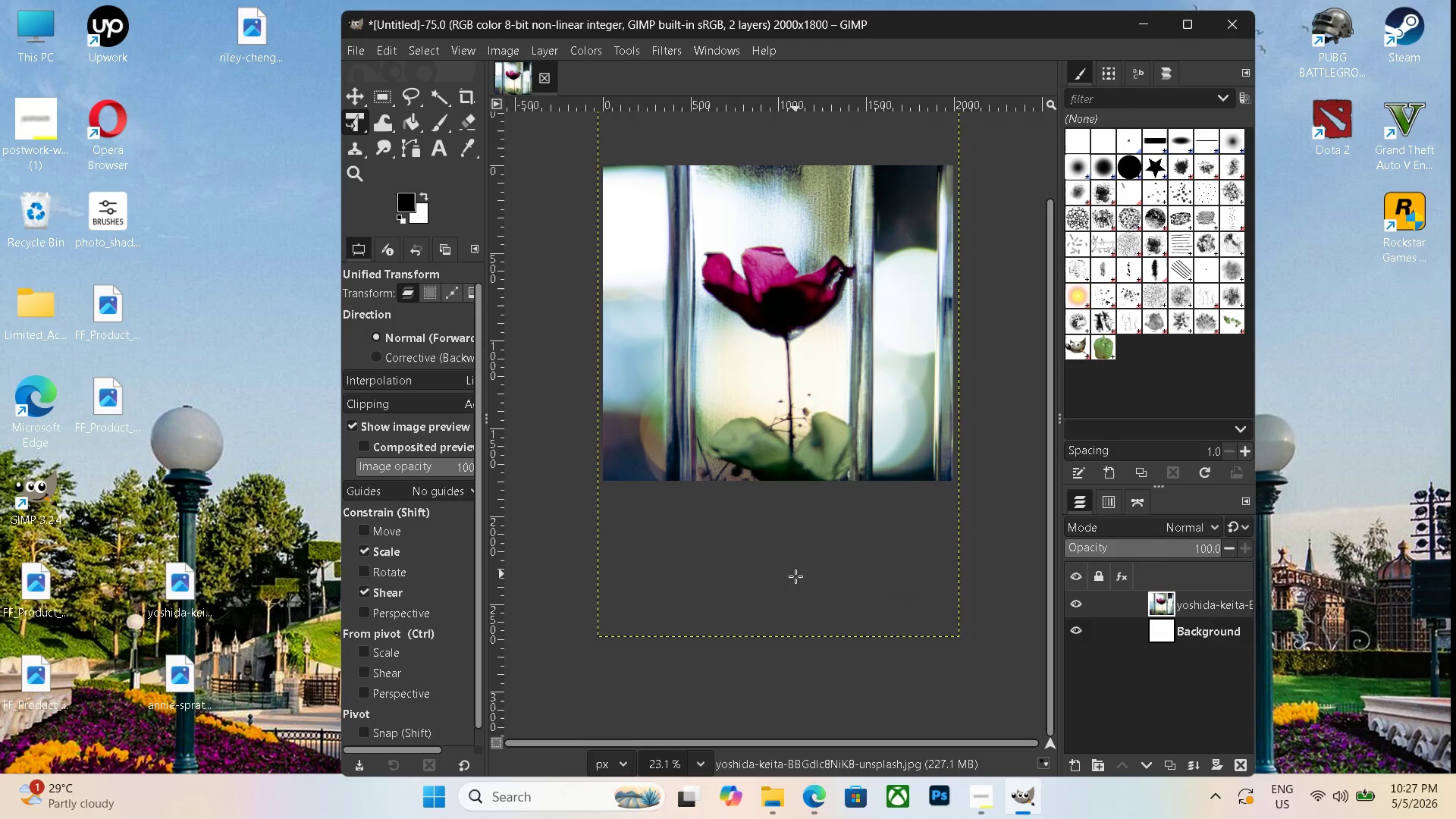 
left_click_drag(start_coordinate=[793, 579], to_coordinate=[796, 644])
 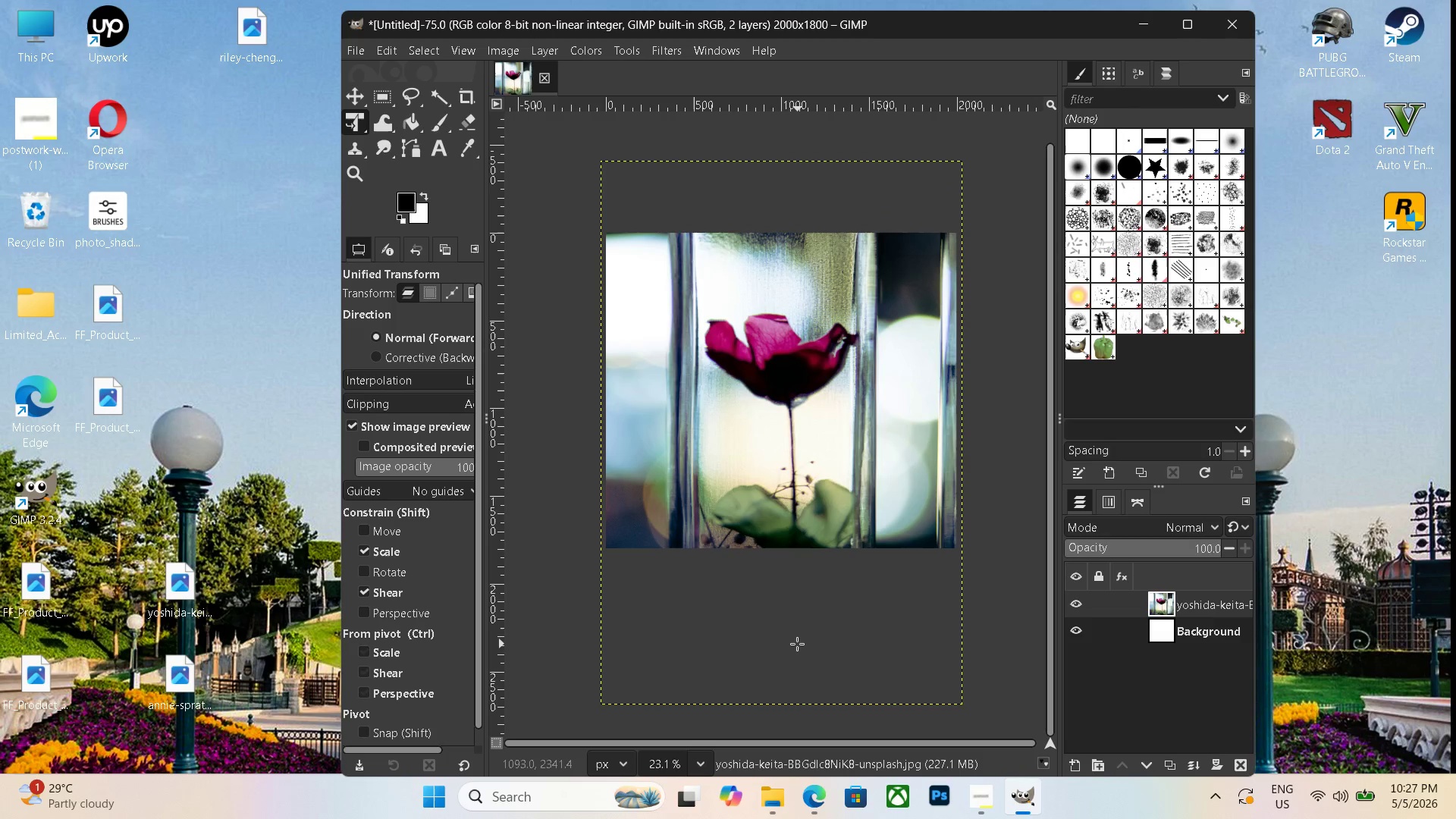 
key(Control+Shift+F)
 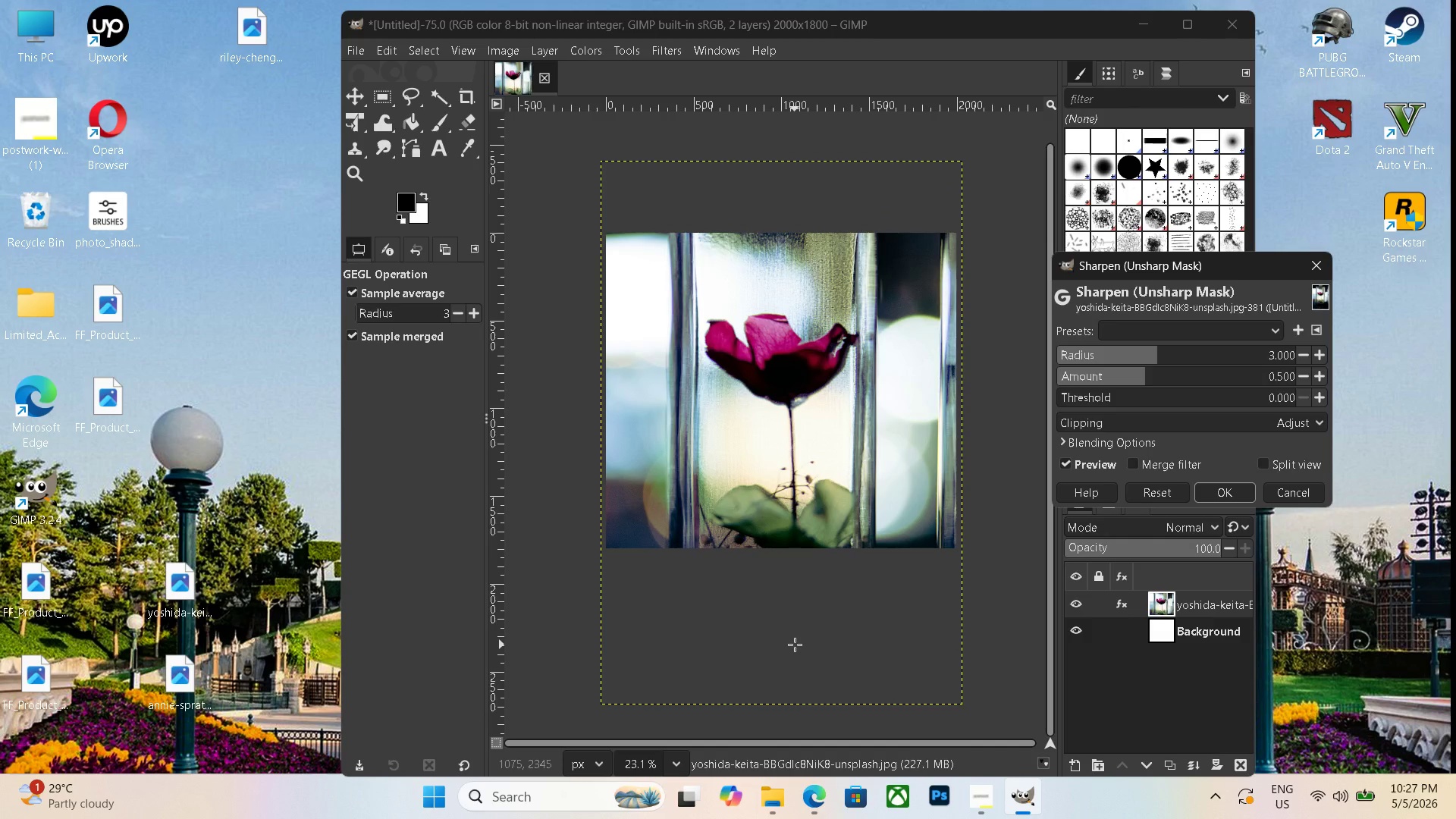 
left_click_drag(start_coordinate=[1155, 350], to_coordinate=[1203, 362])
 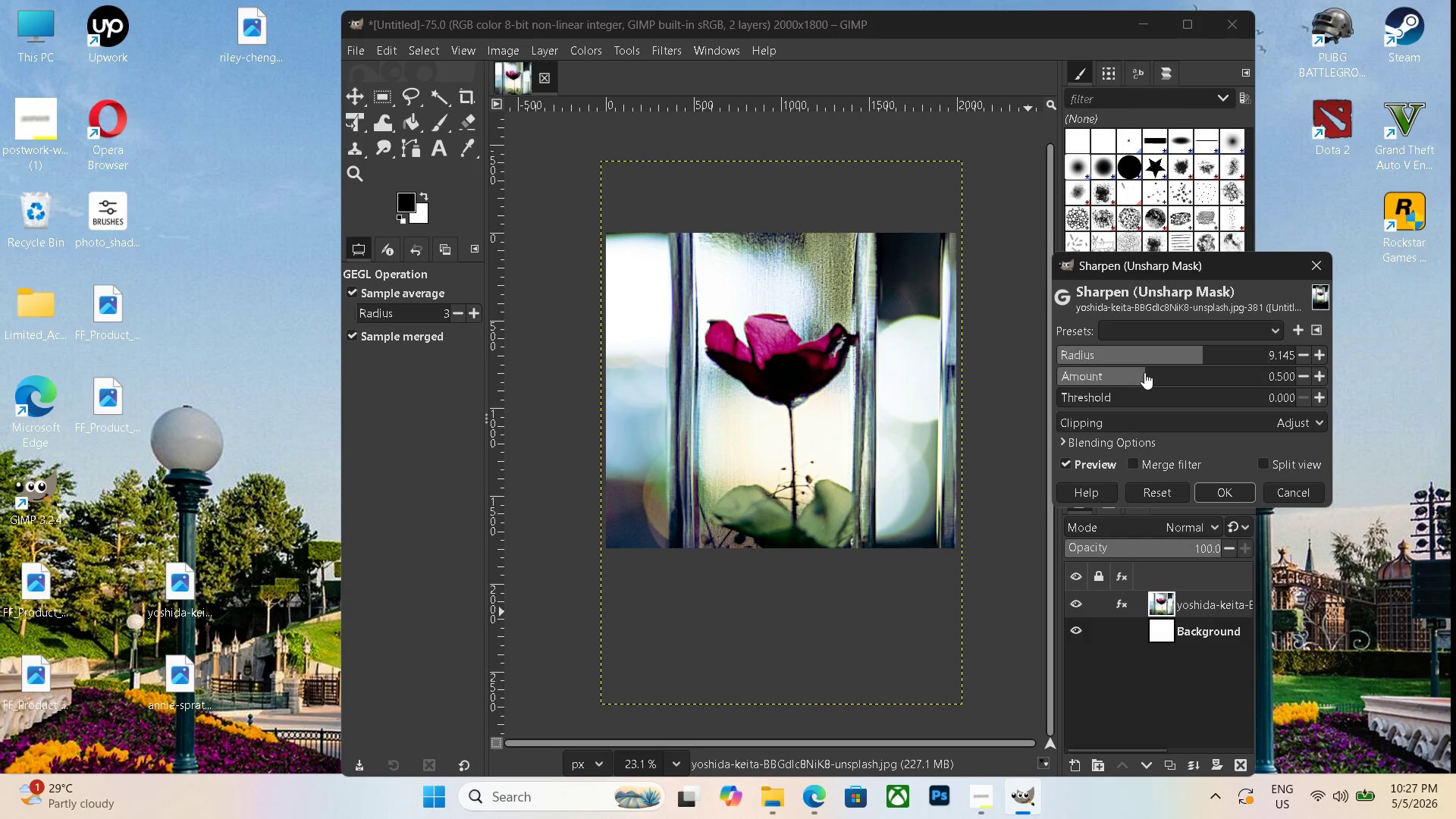 
left_click_drag(start_coordinate=[1145, 372], to_coordinate=[1166, 375])
 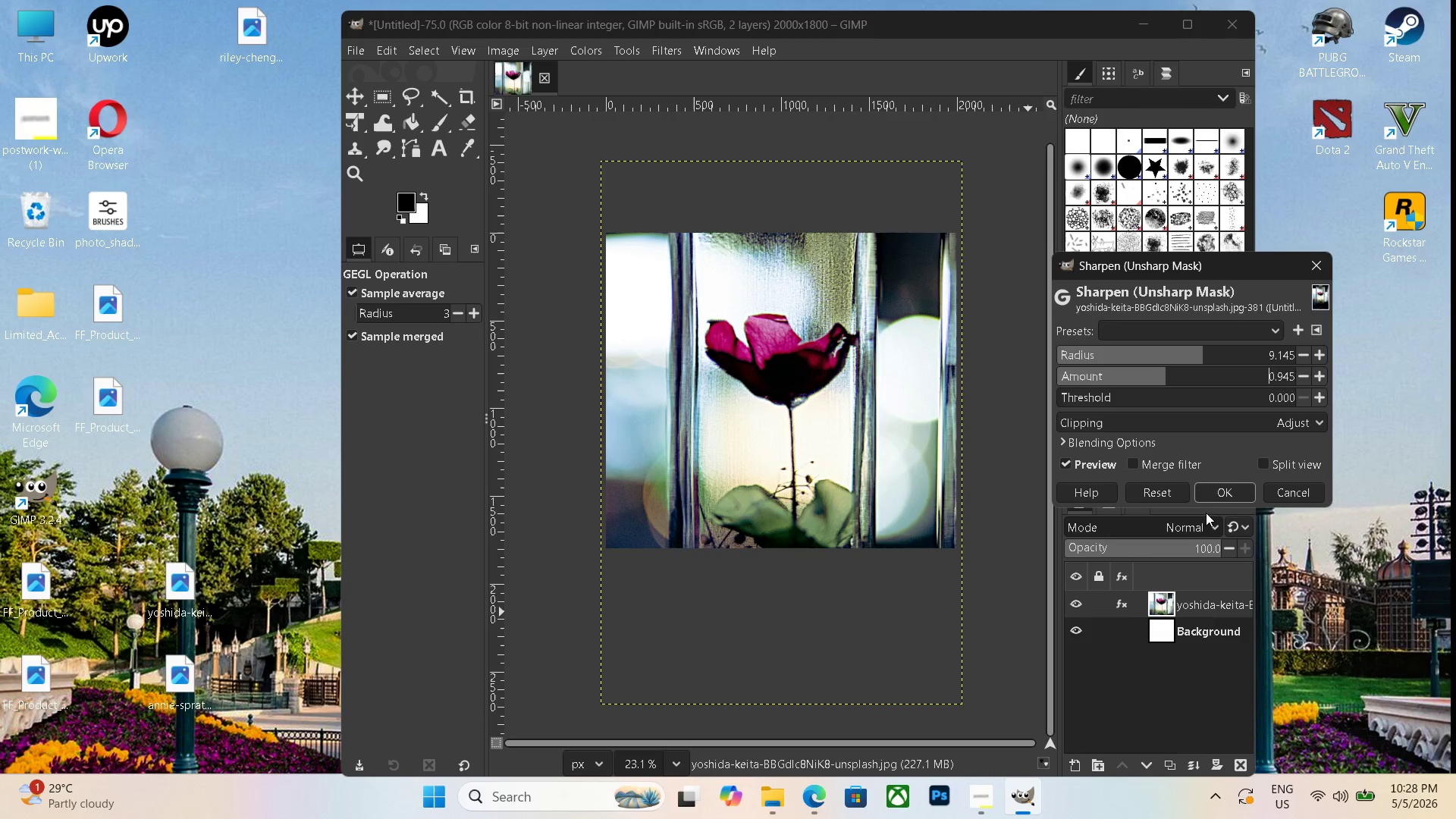 
left_click([1229, 494])
 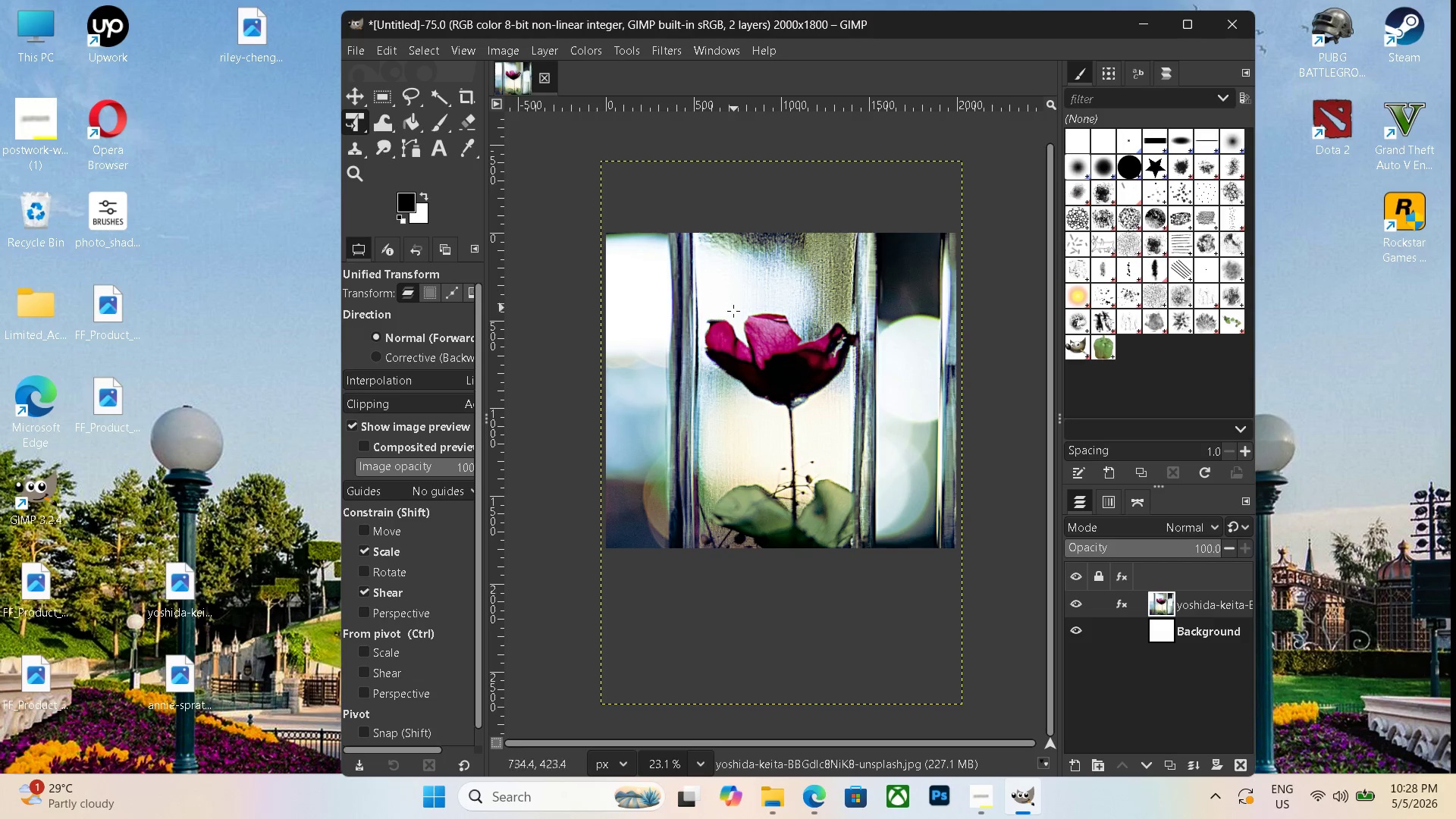 
key(Control+Shift+E)
 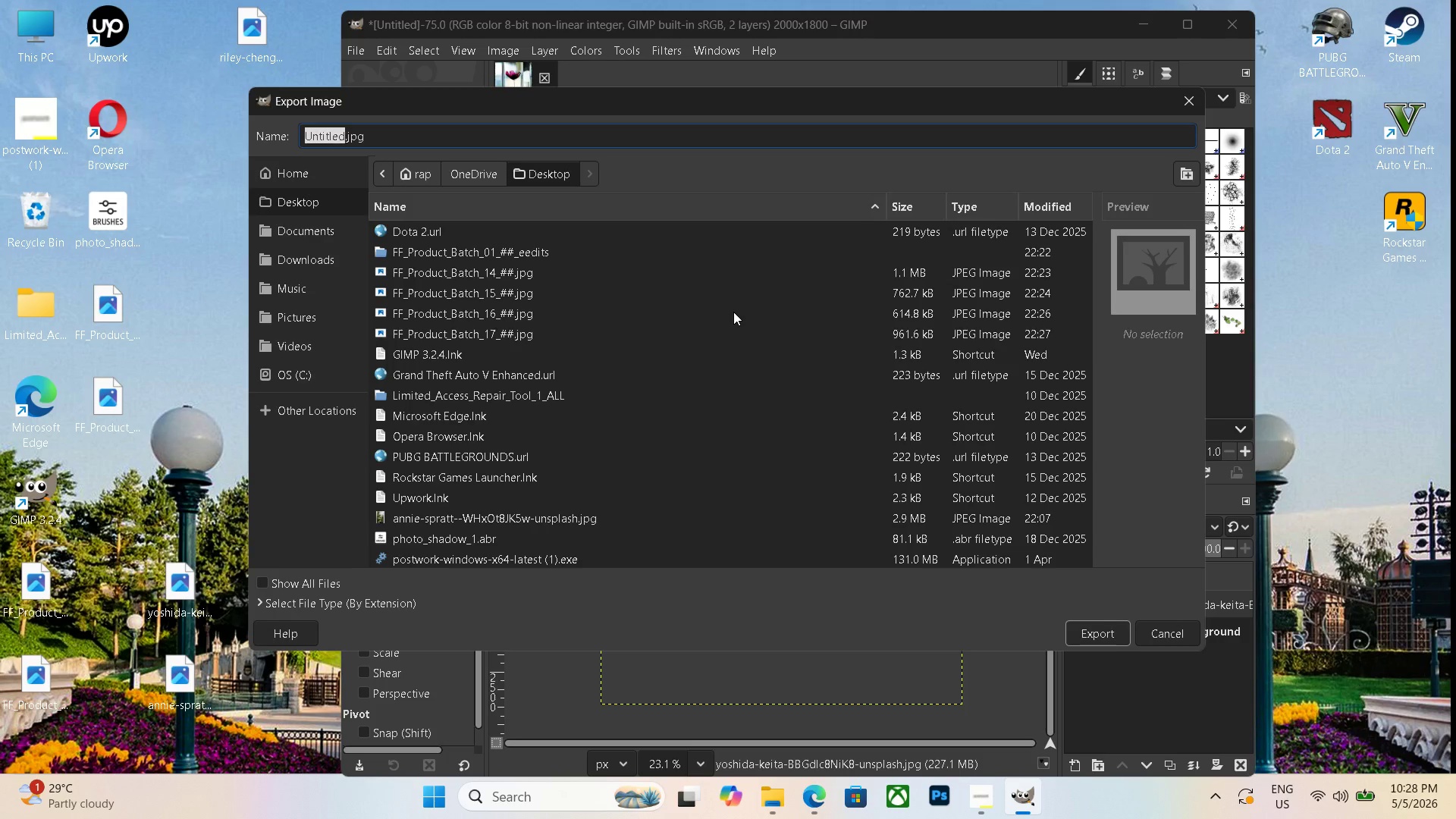 
scroll: coordinate [733, 312], scroll_direction: up, amount: 2.0
 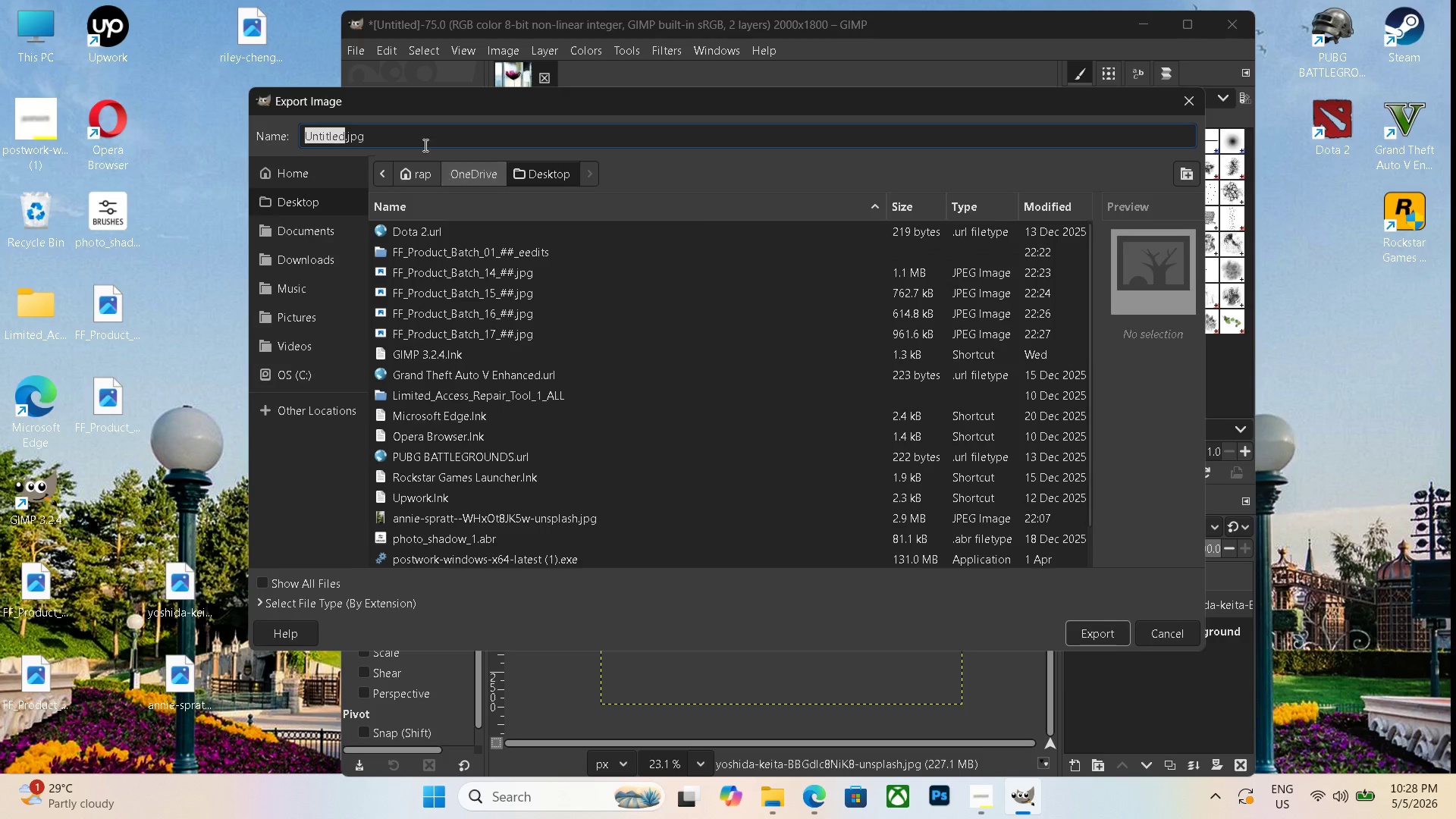 
double_click([419, 140])
 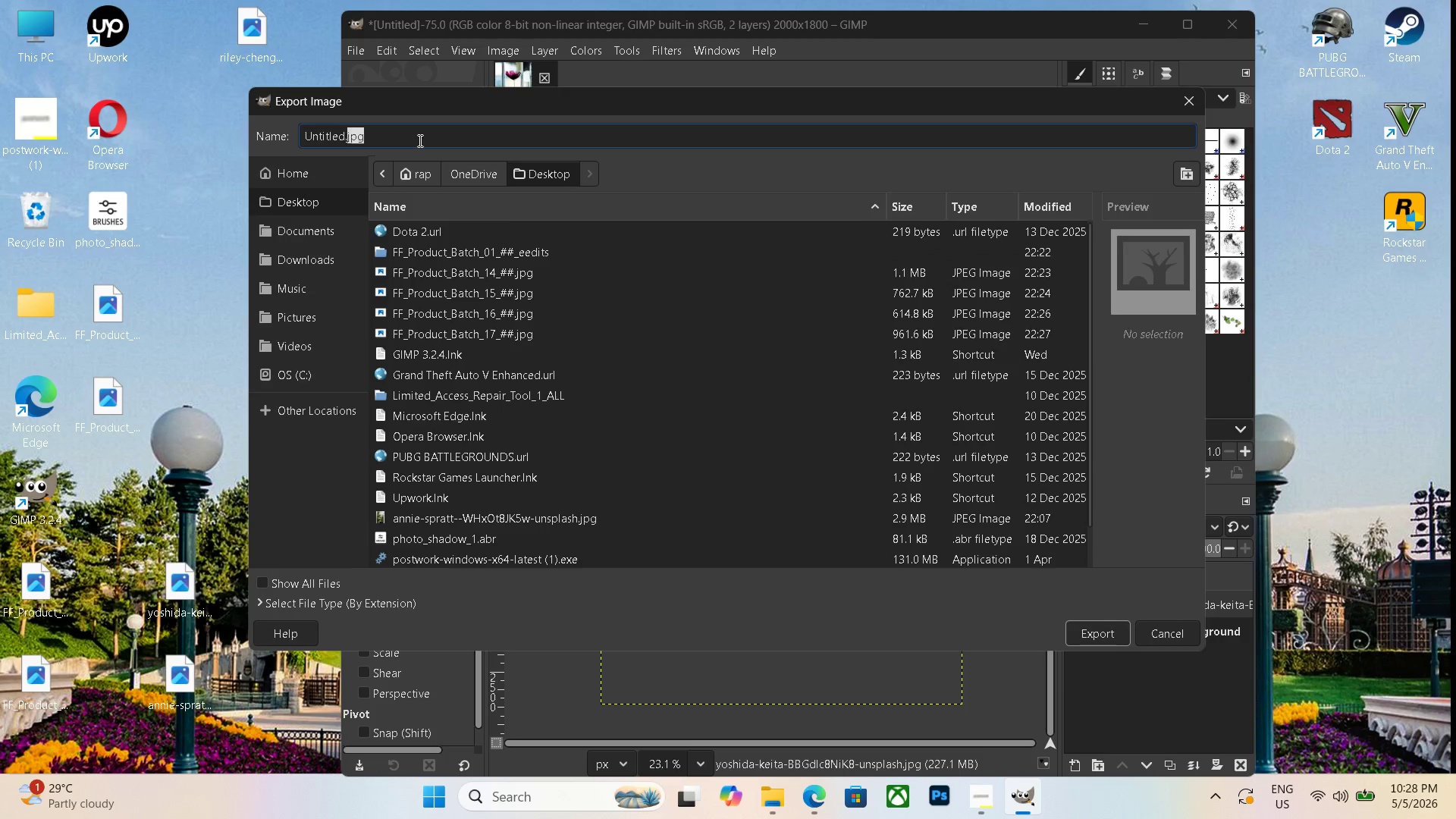 
triple_click([419, 140])
 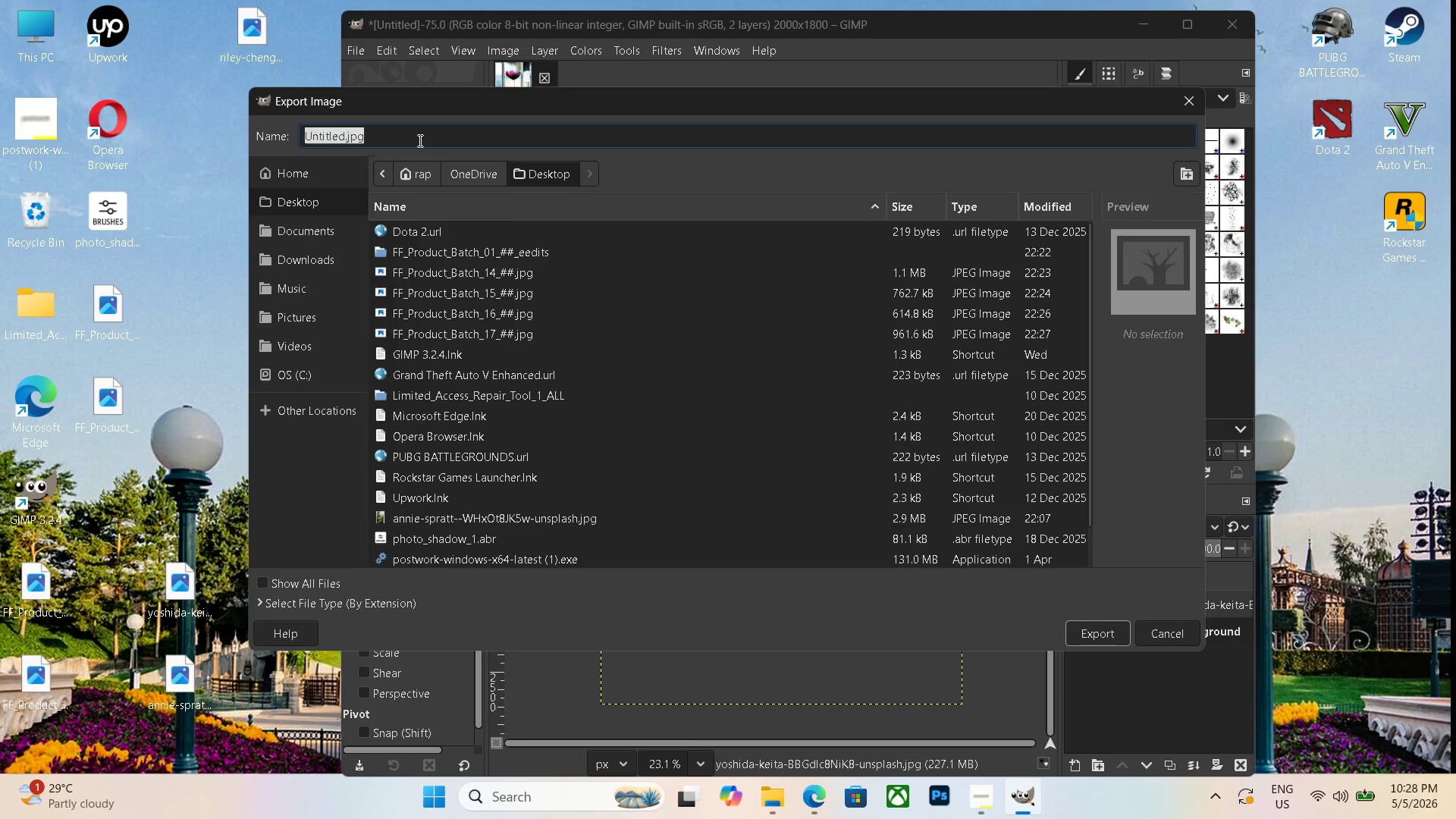 
triple_click([419, 140])
 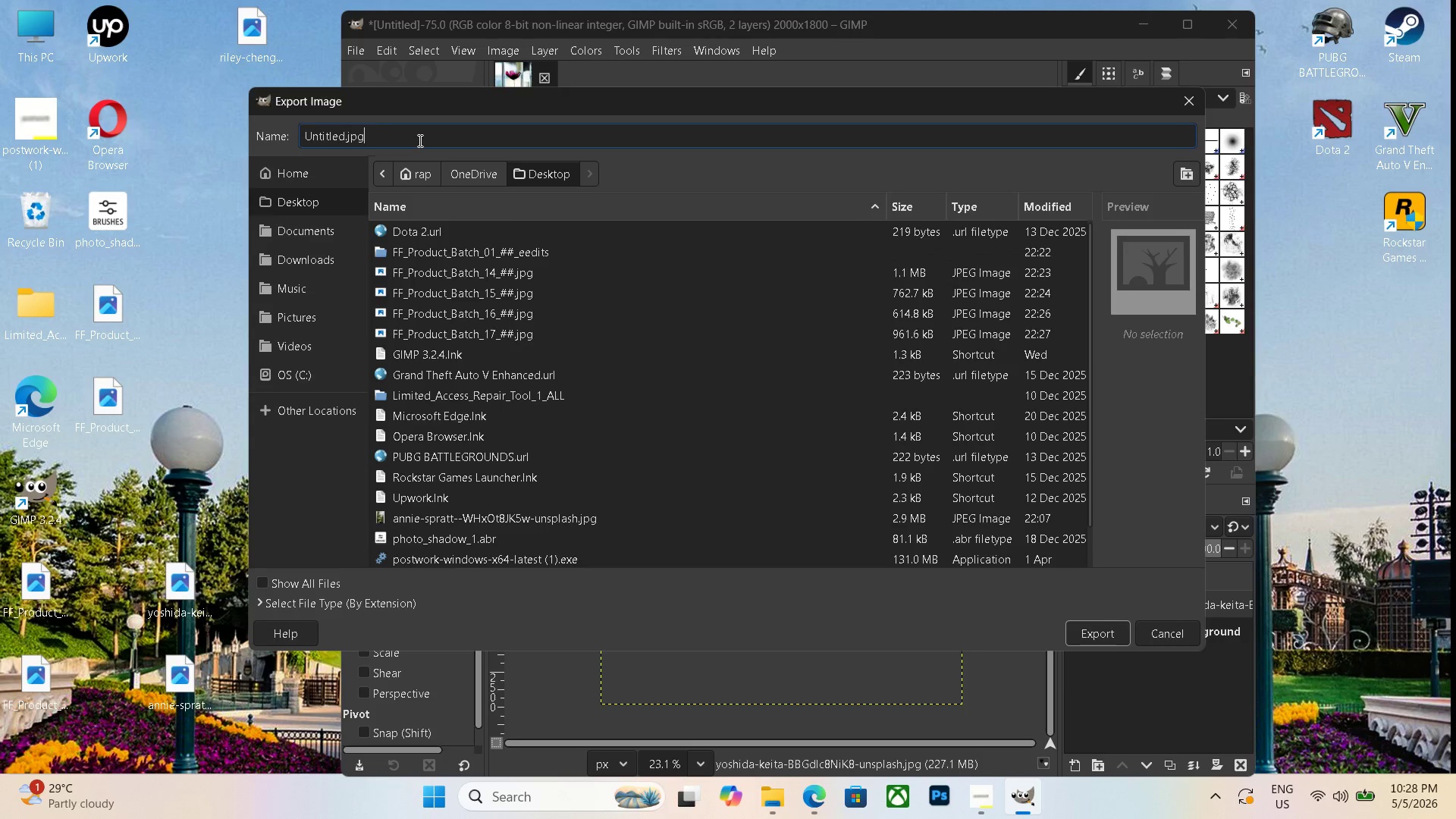 
triple_click([419, 140])
 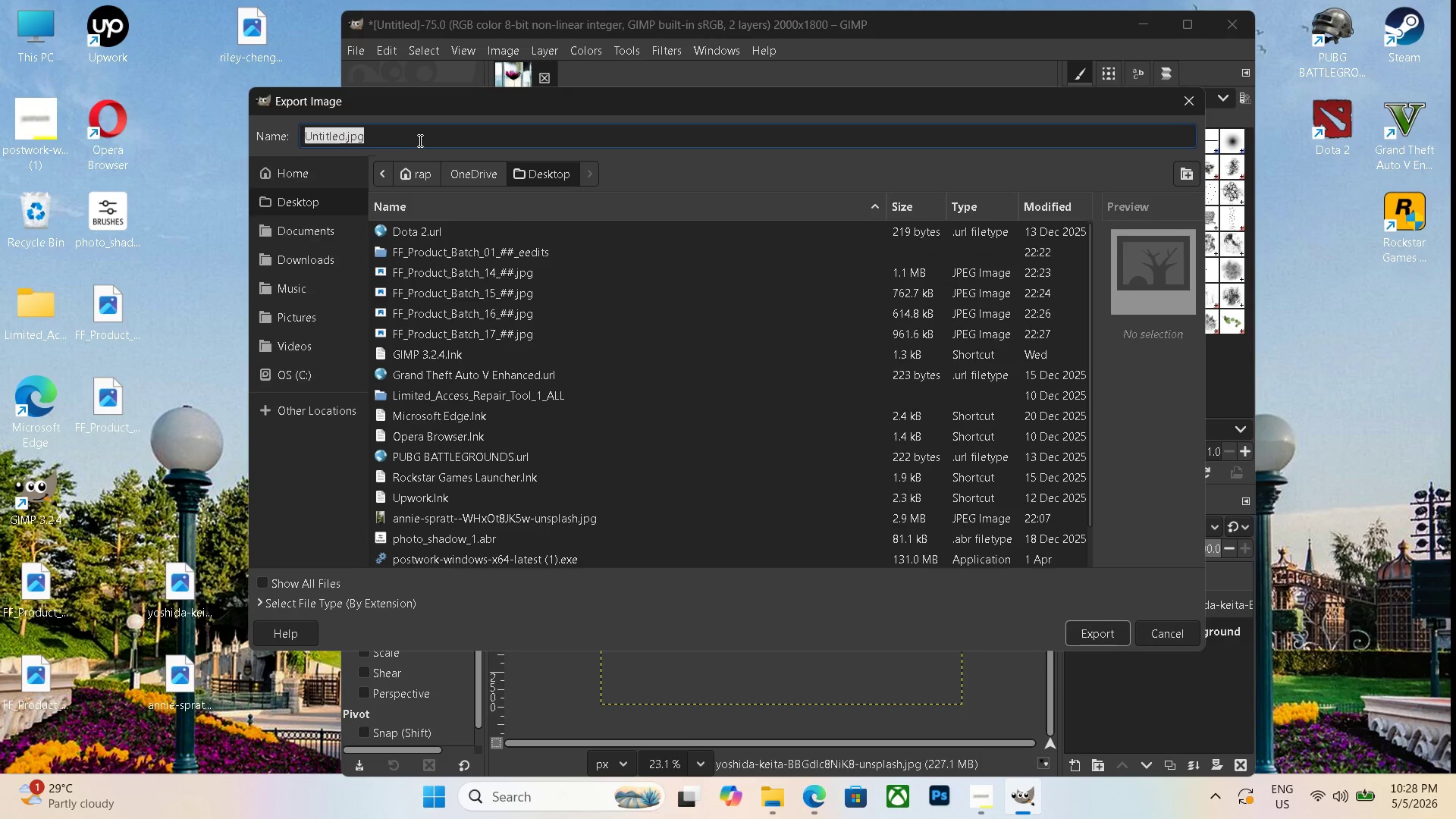 
triple_click([419, 140])
 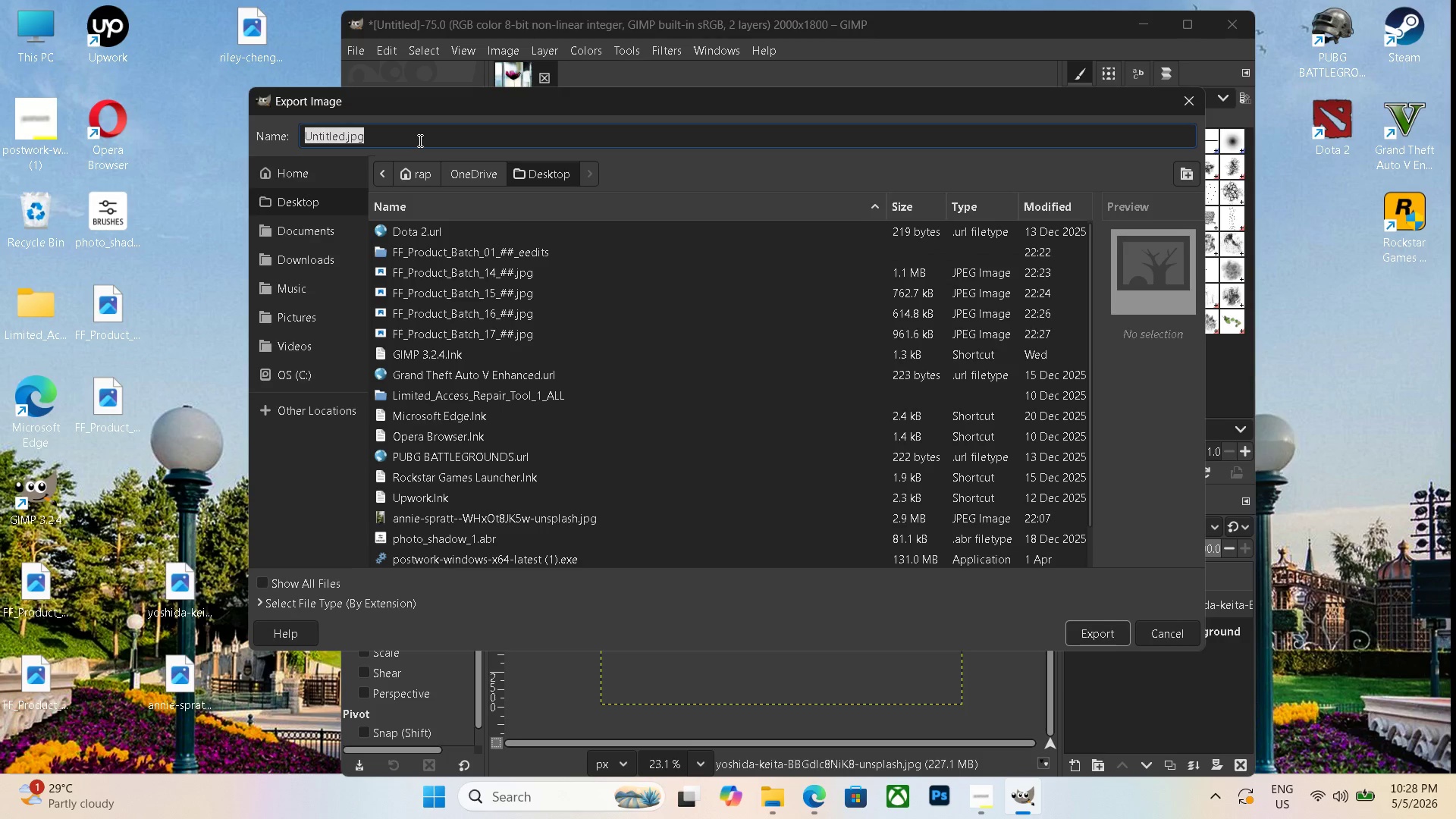 
key(Control+V)
 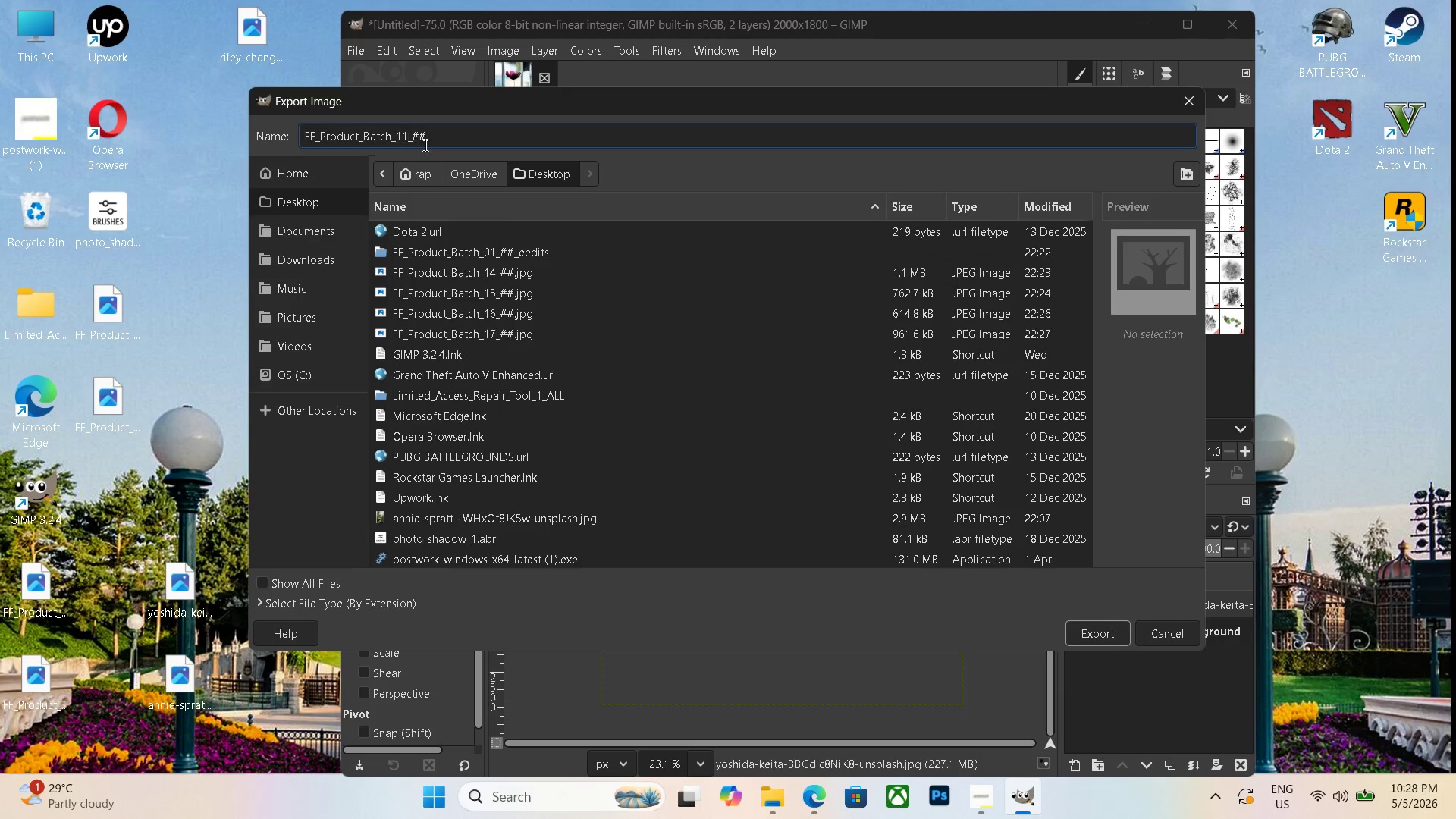 
key(Backspace)
 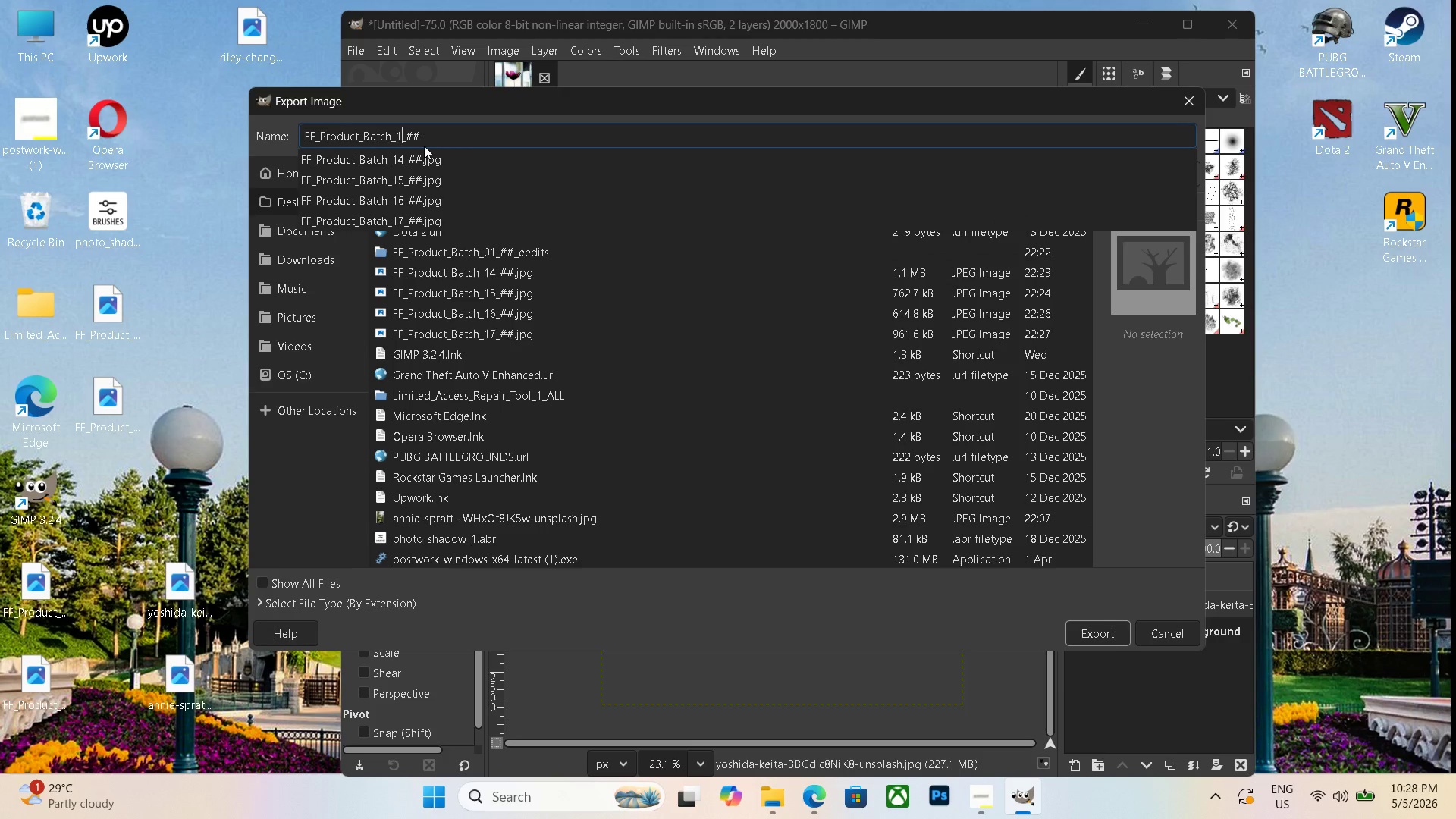 
key(Numpad8)
 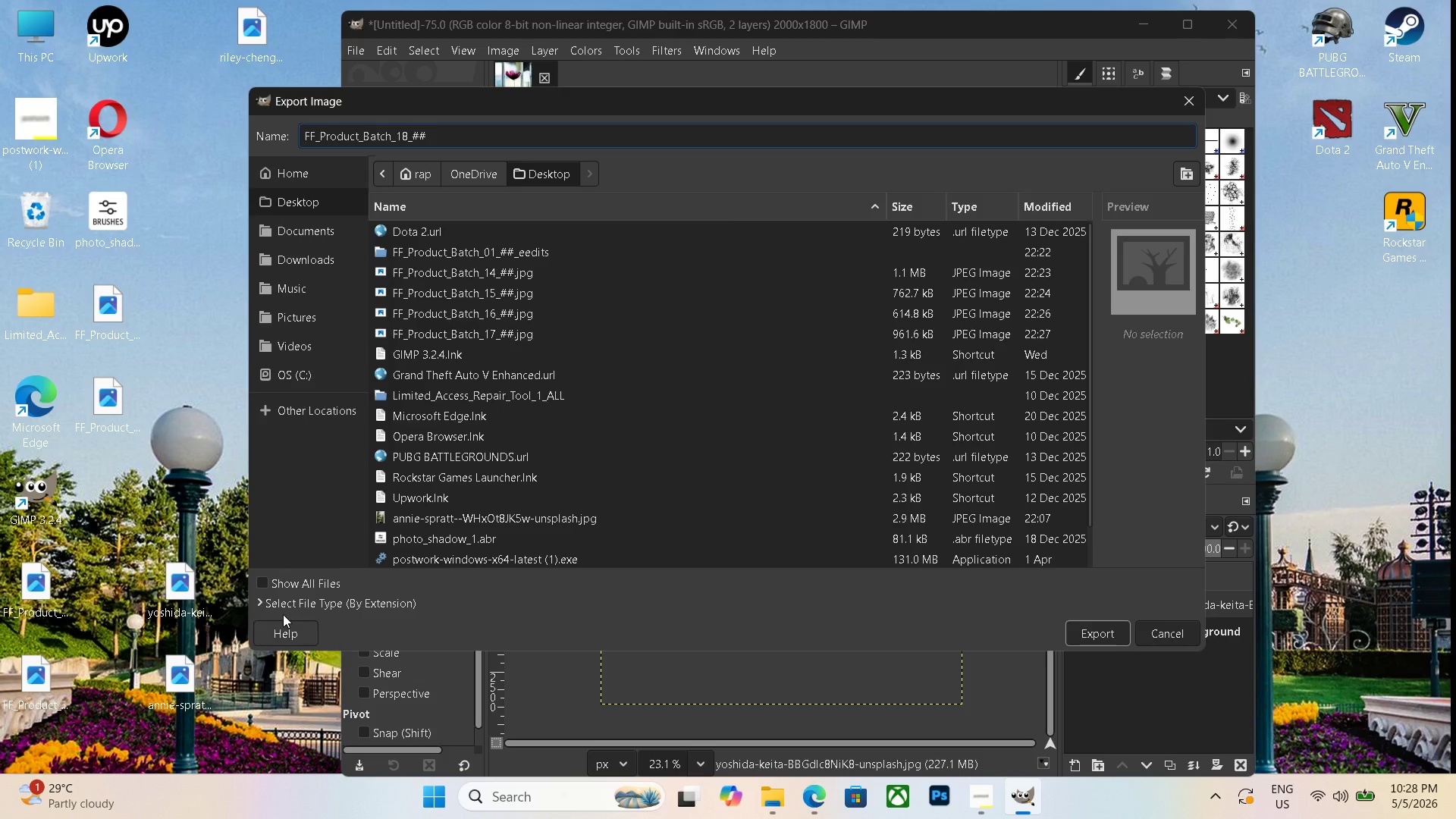 
left_click([254, 577])
 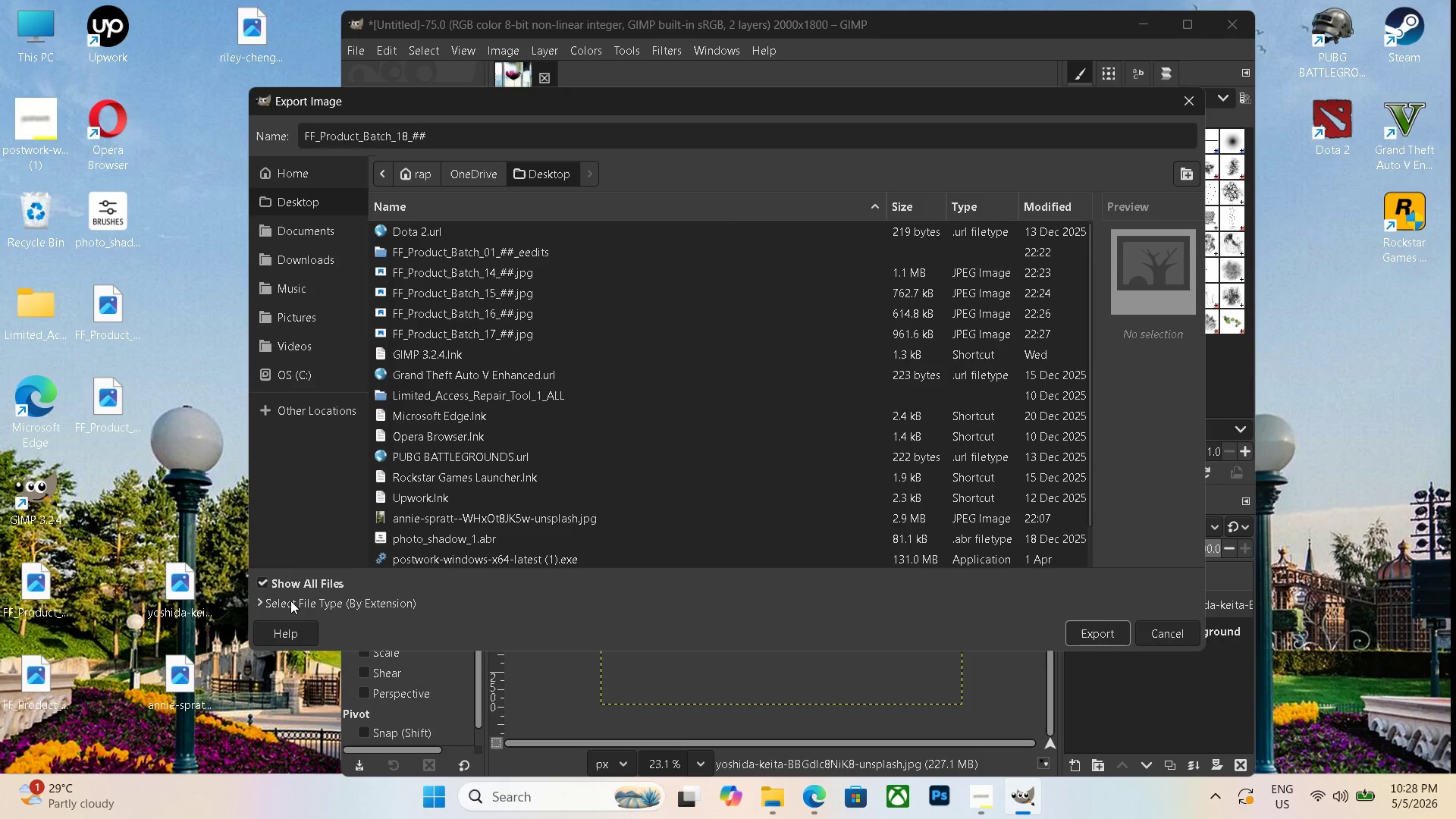 
left_click([297, 602])
 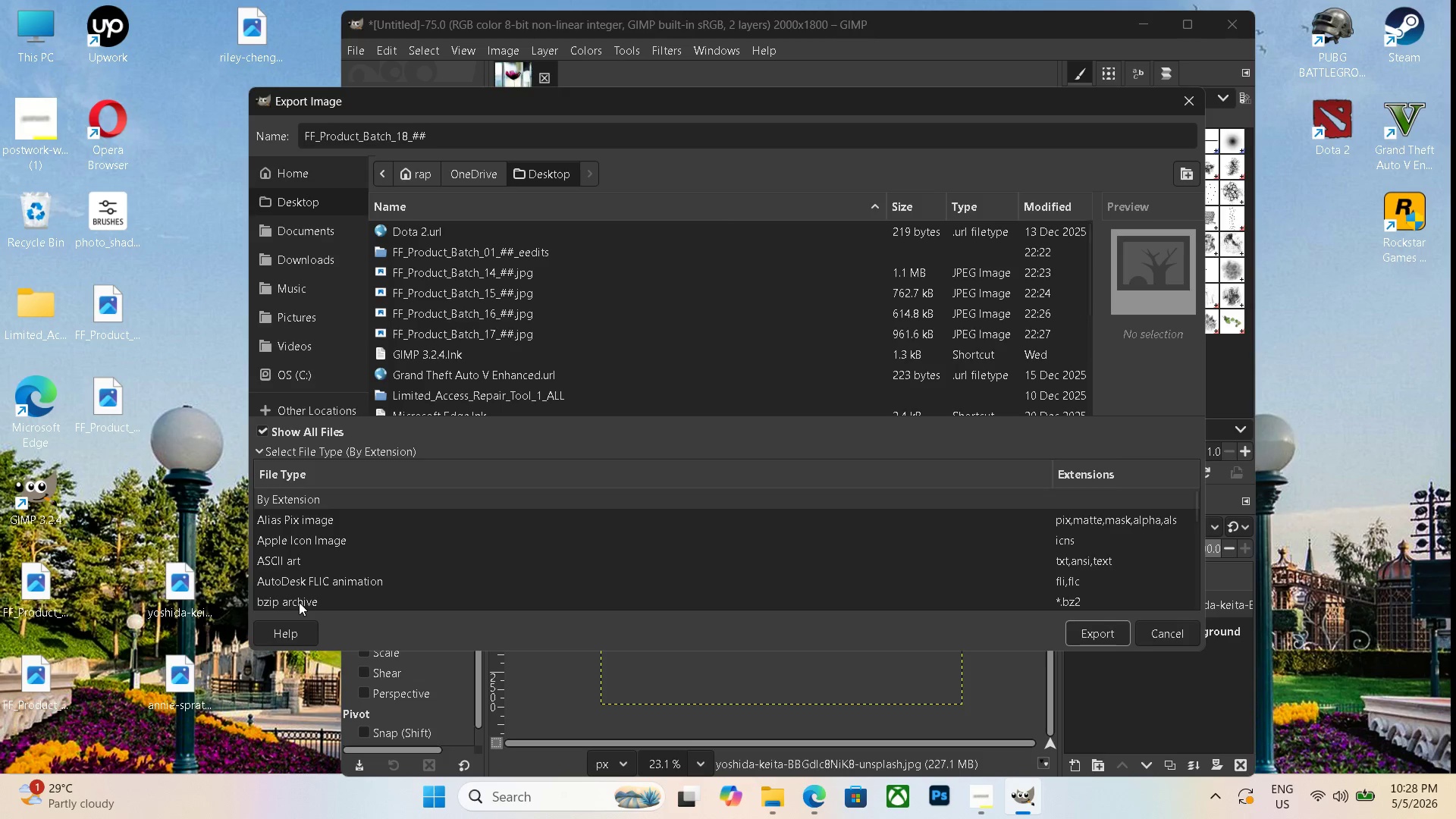 
scroll: coordinate [323, 579], scroll_direction: down, amount: 21.0
 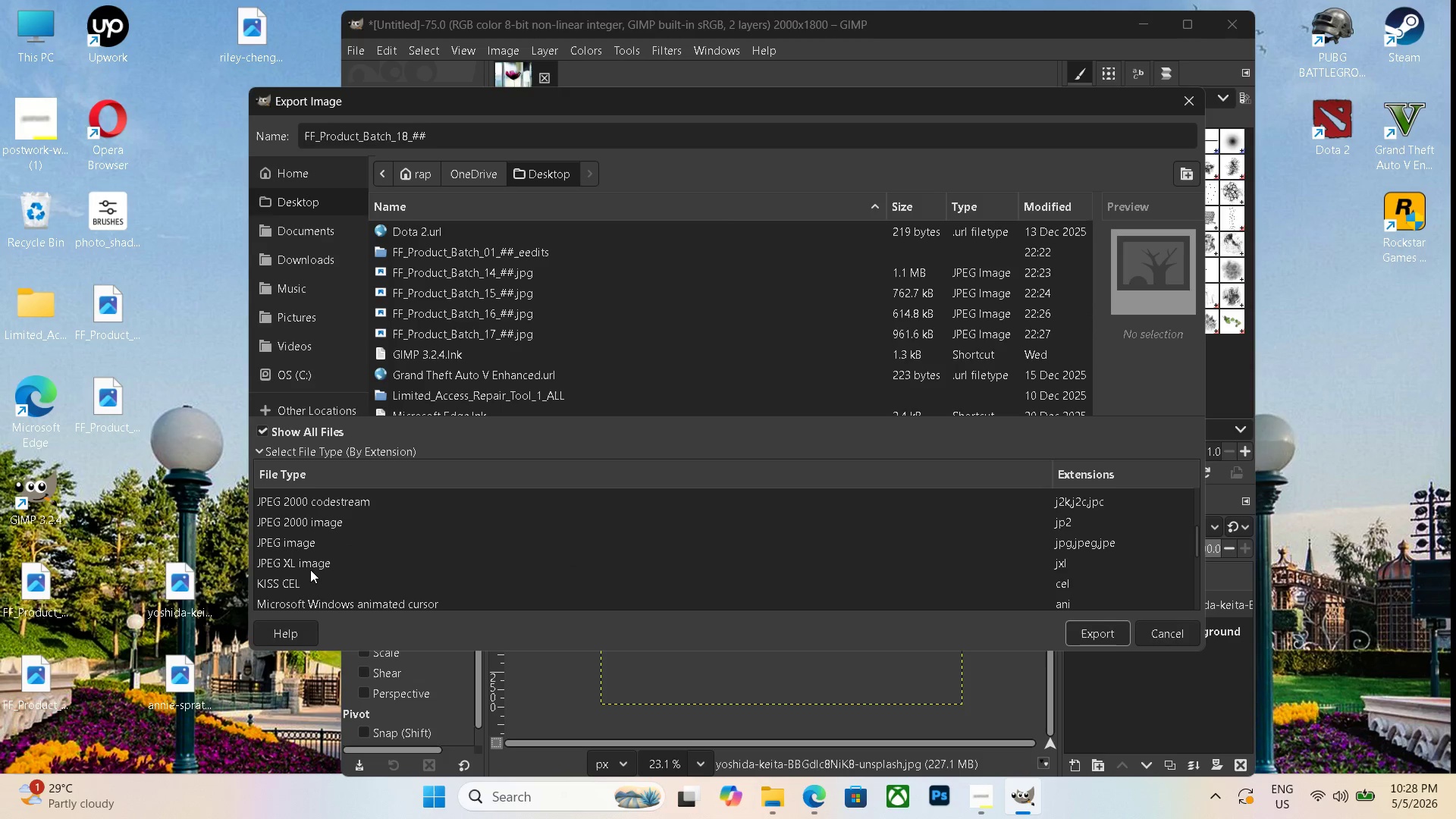 
left_click([310, 551])
 